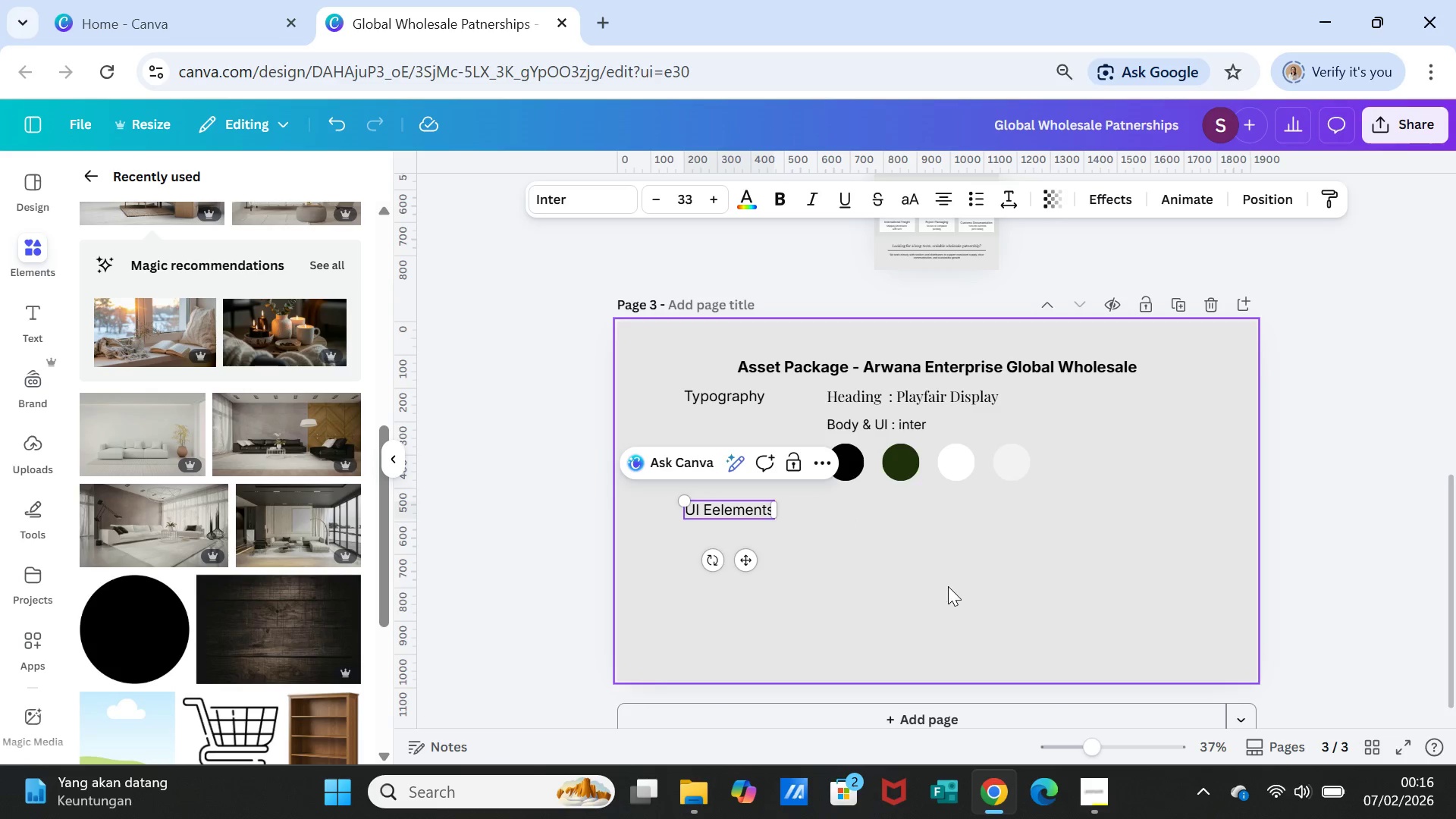 
left_click([948, 586])
 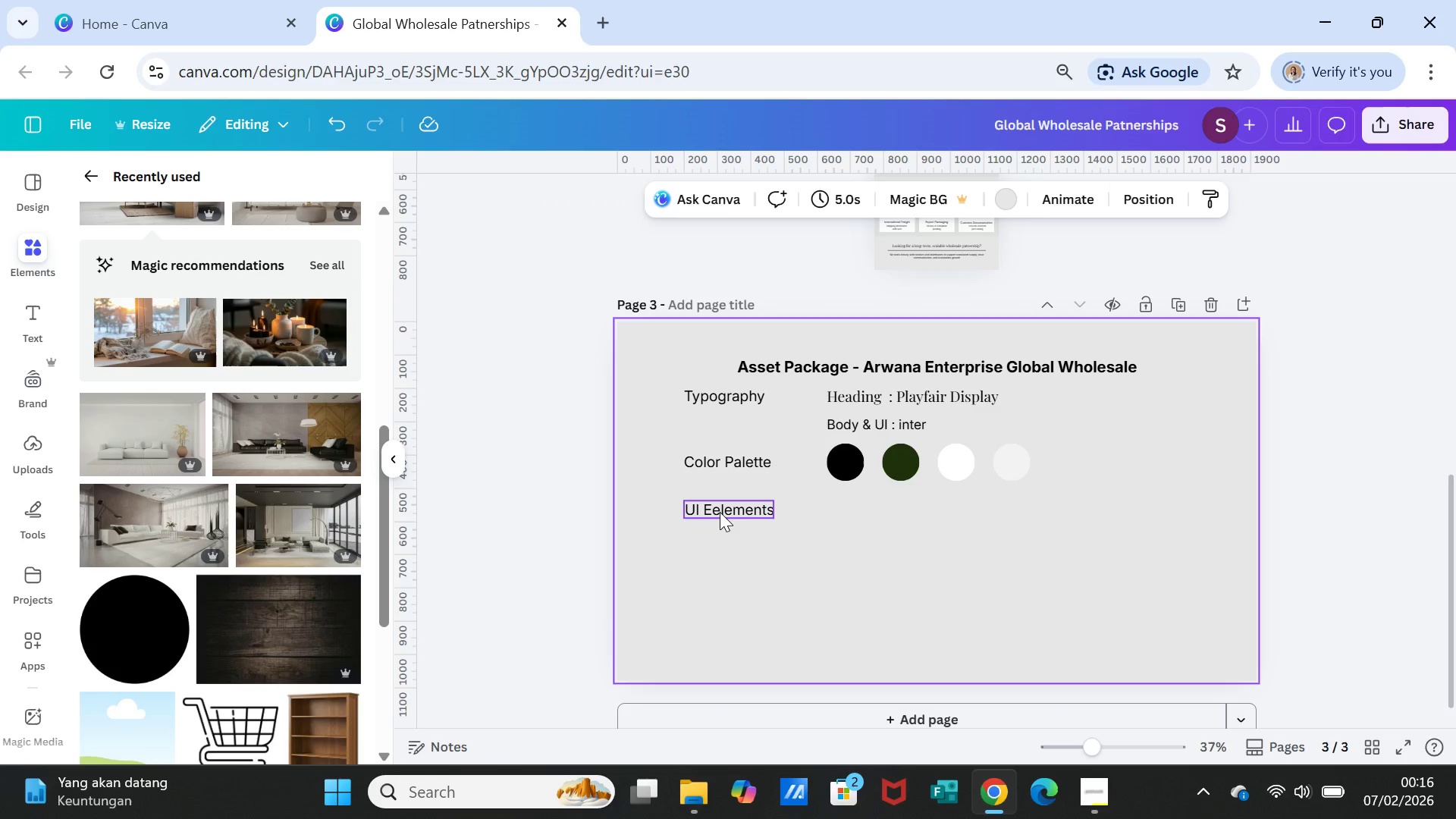 
left_click([720, 512])
 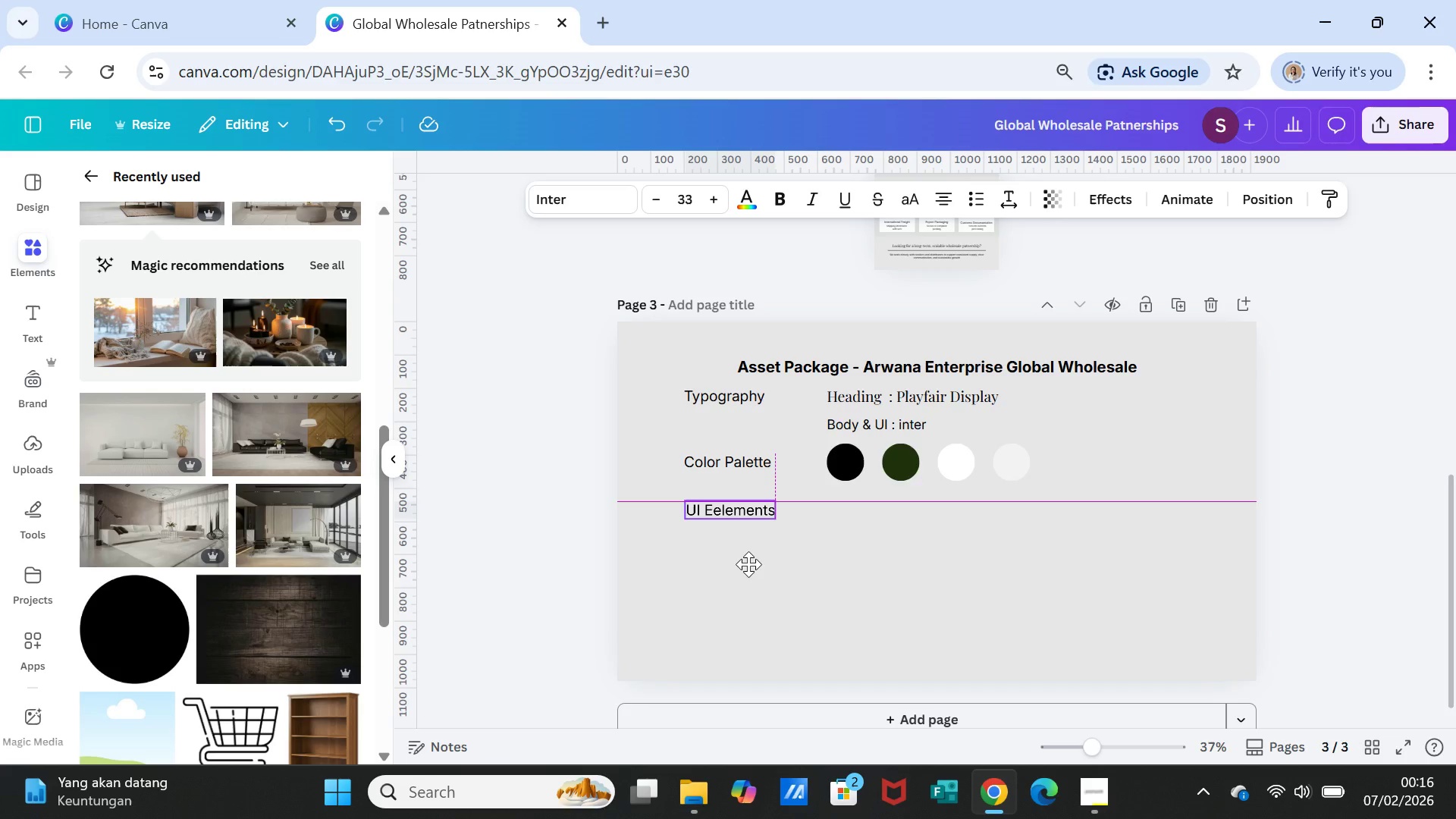 
left_click([874, 537])
 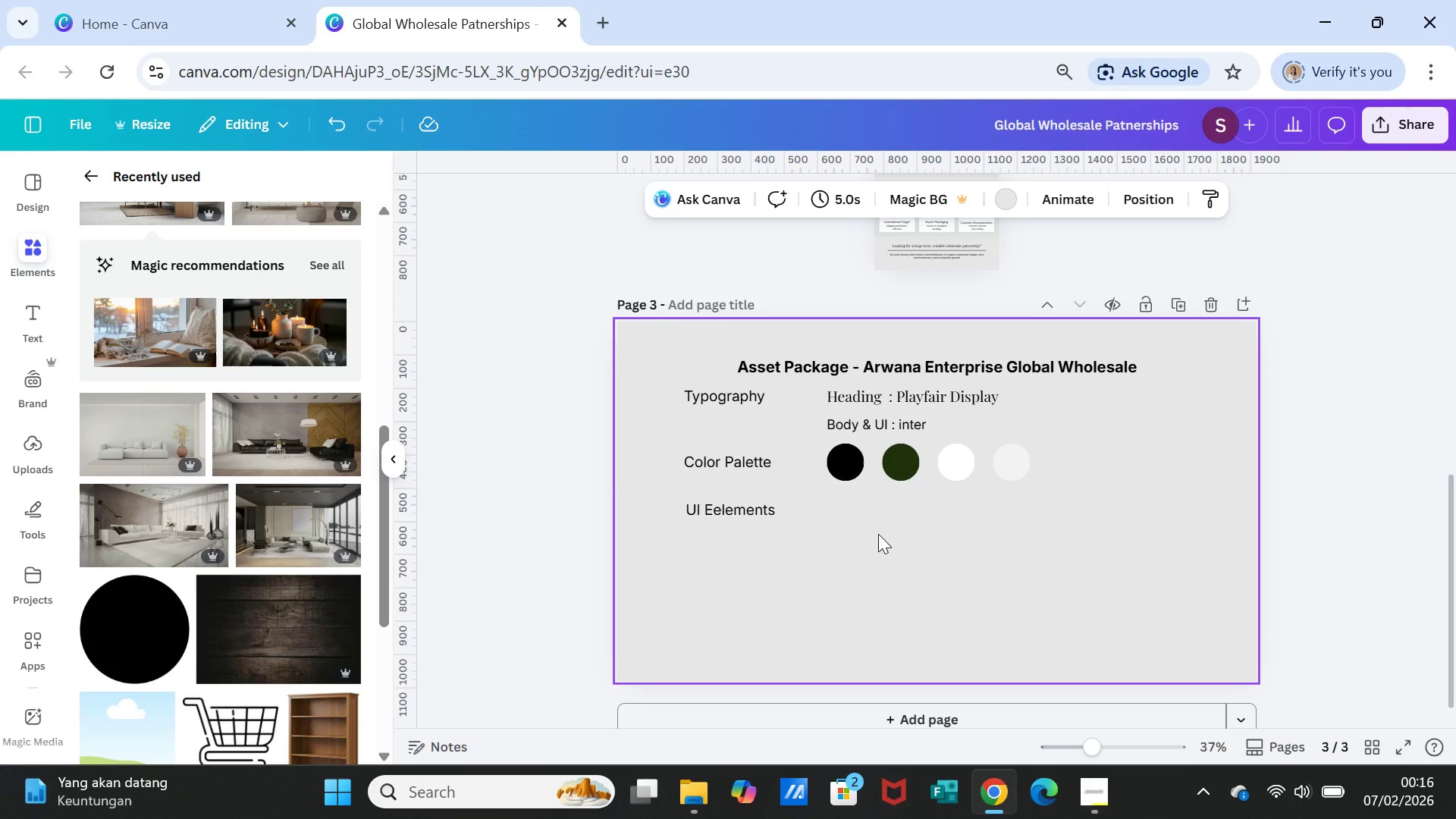 
wait(11.0)
 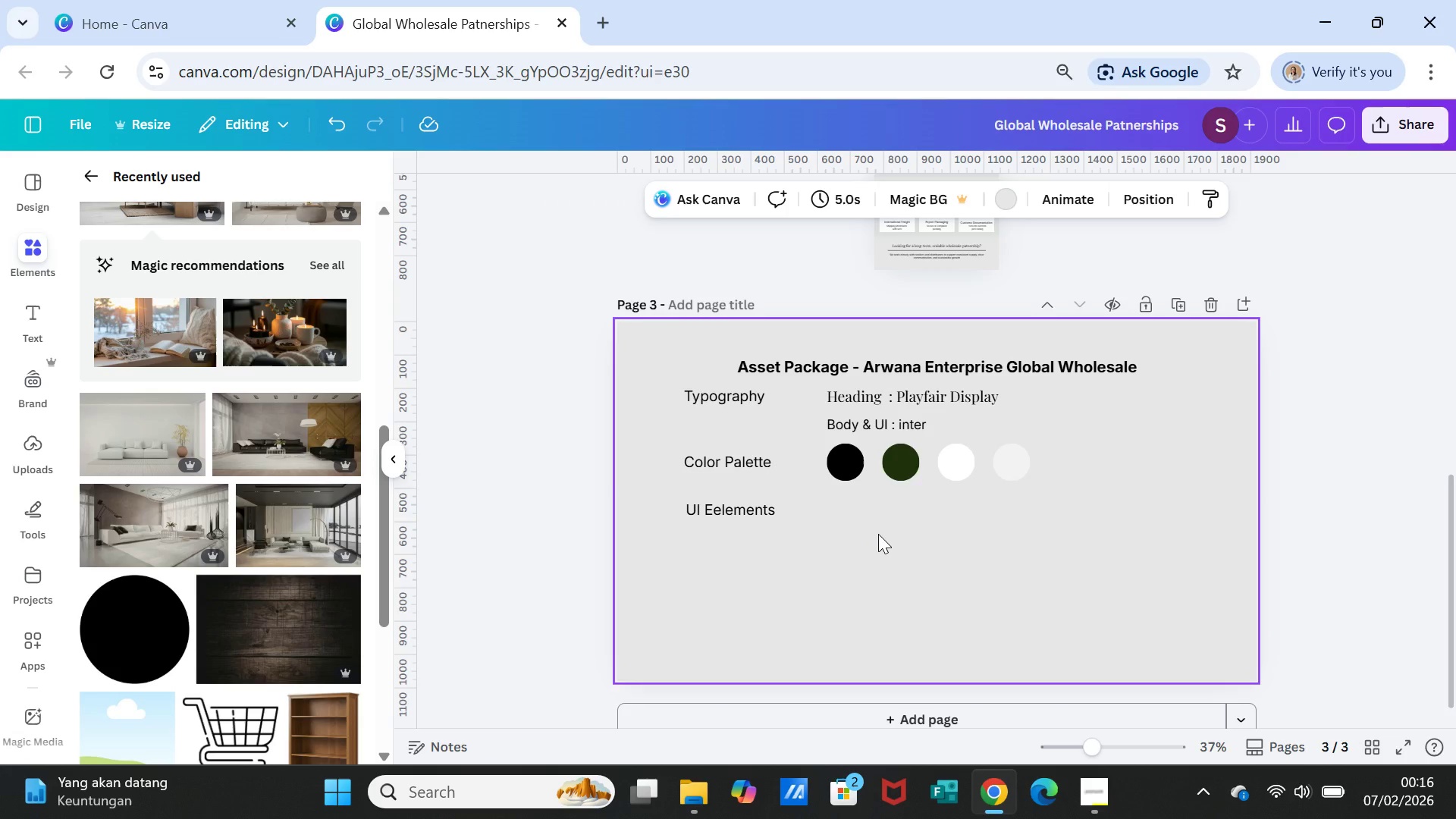 
left_click([729, 510])
 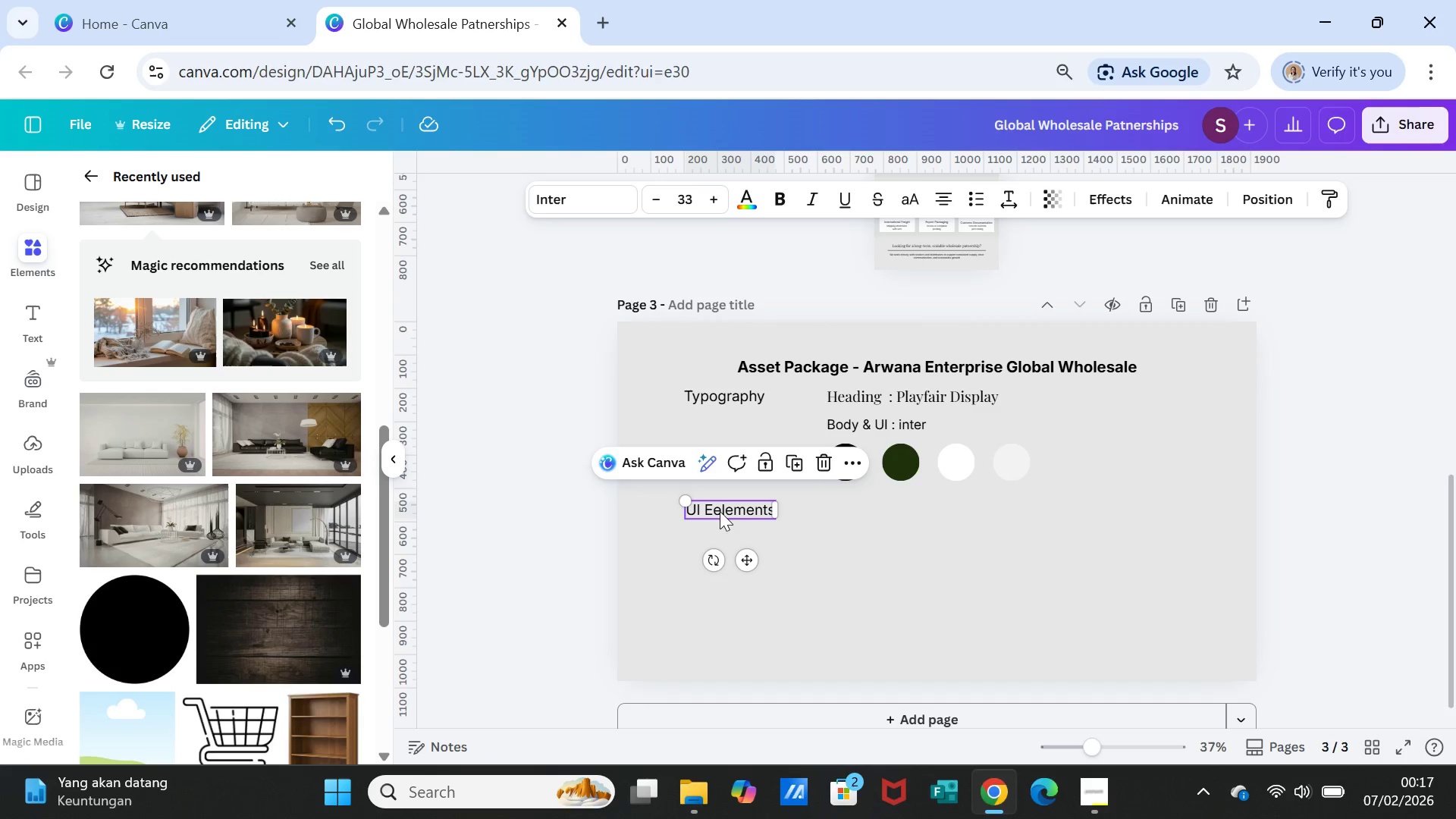 
left_click([720, 511])
 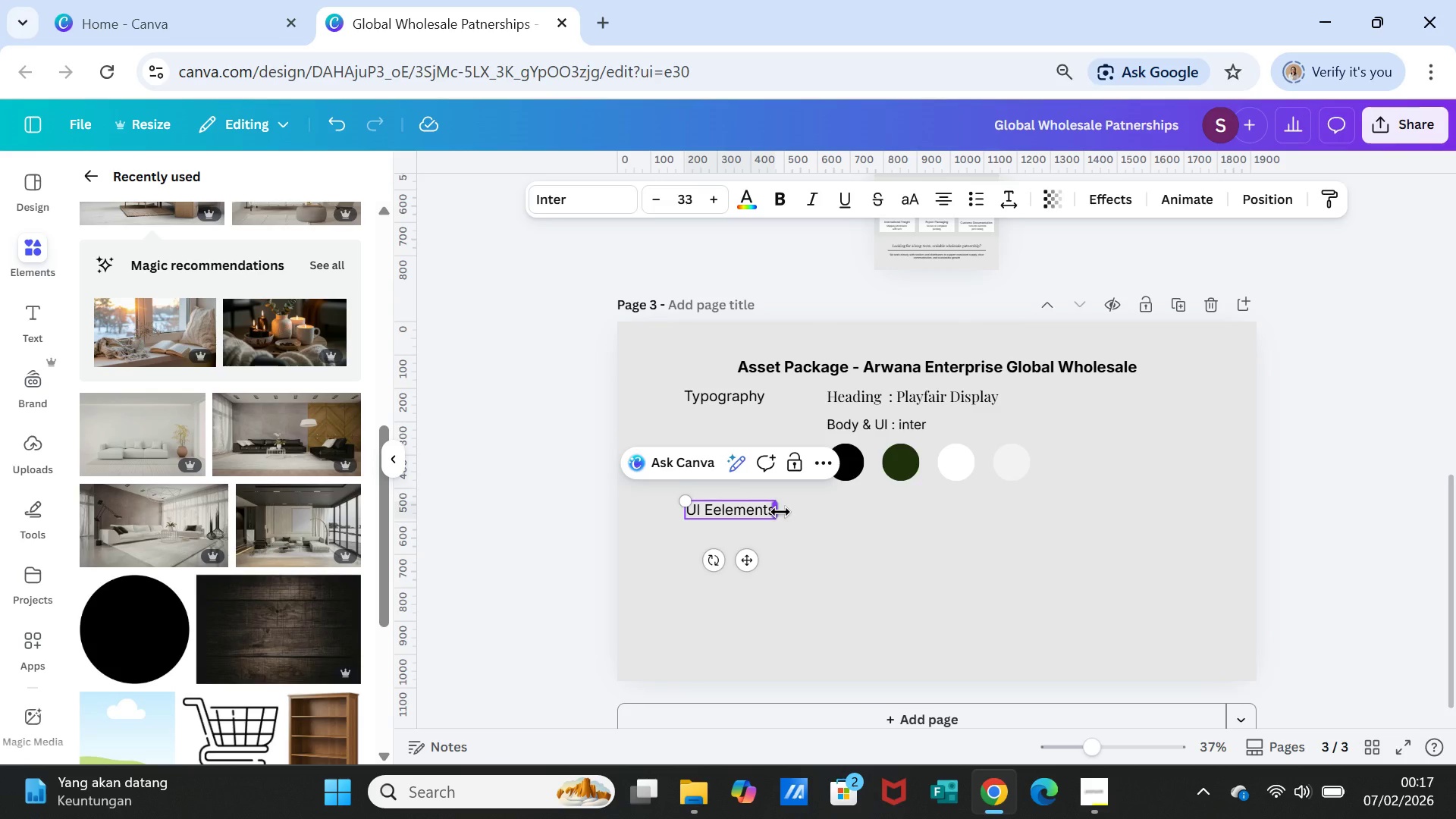 
key(Backspace)
 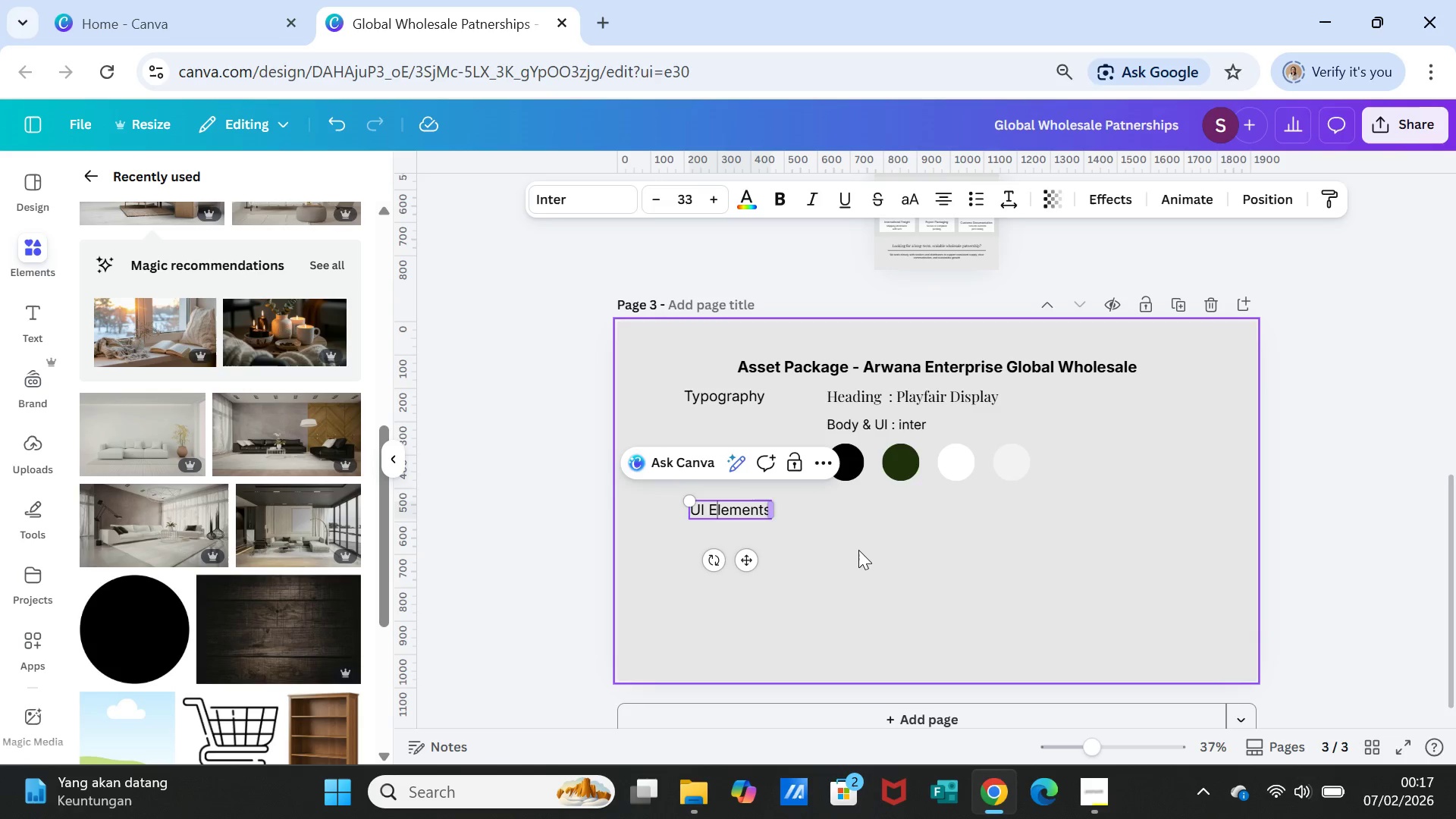 
left_click([864, 553])
 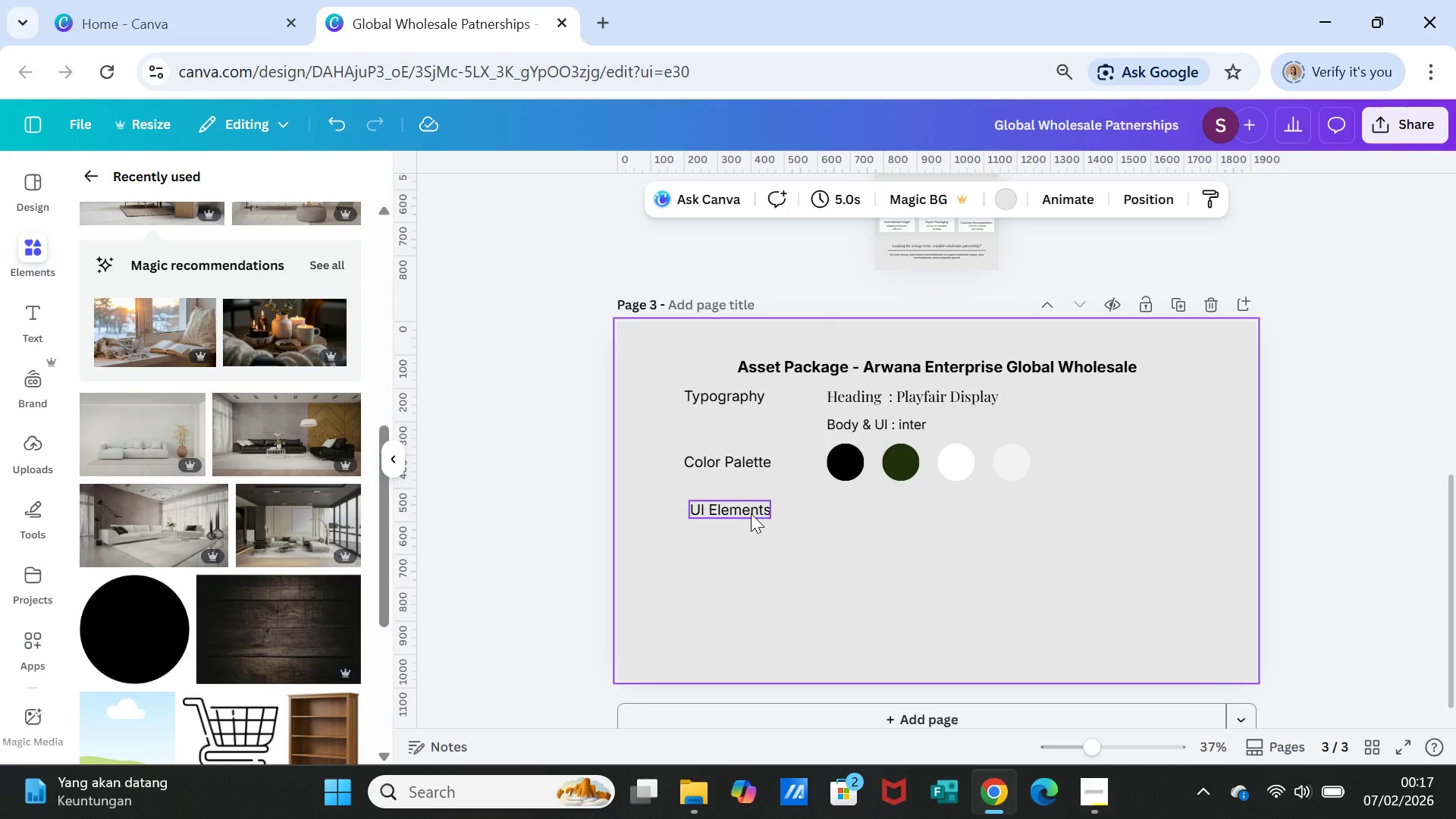 
left_click([751, 513])
 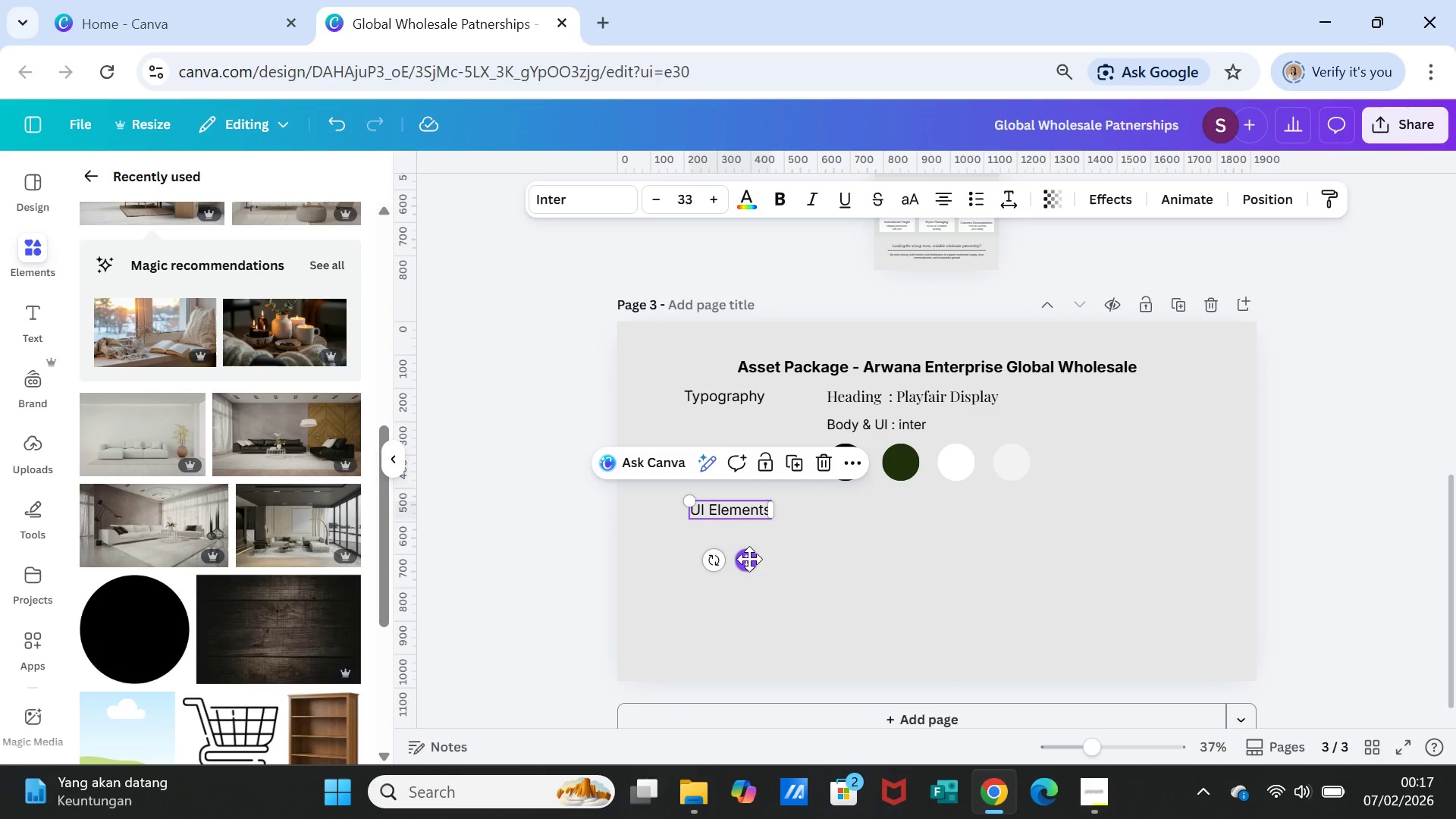 
left_click_drag(start_coordinate=[749, 559], to_coordinate=[743, 559])
 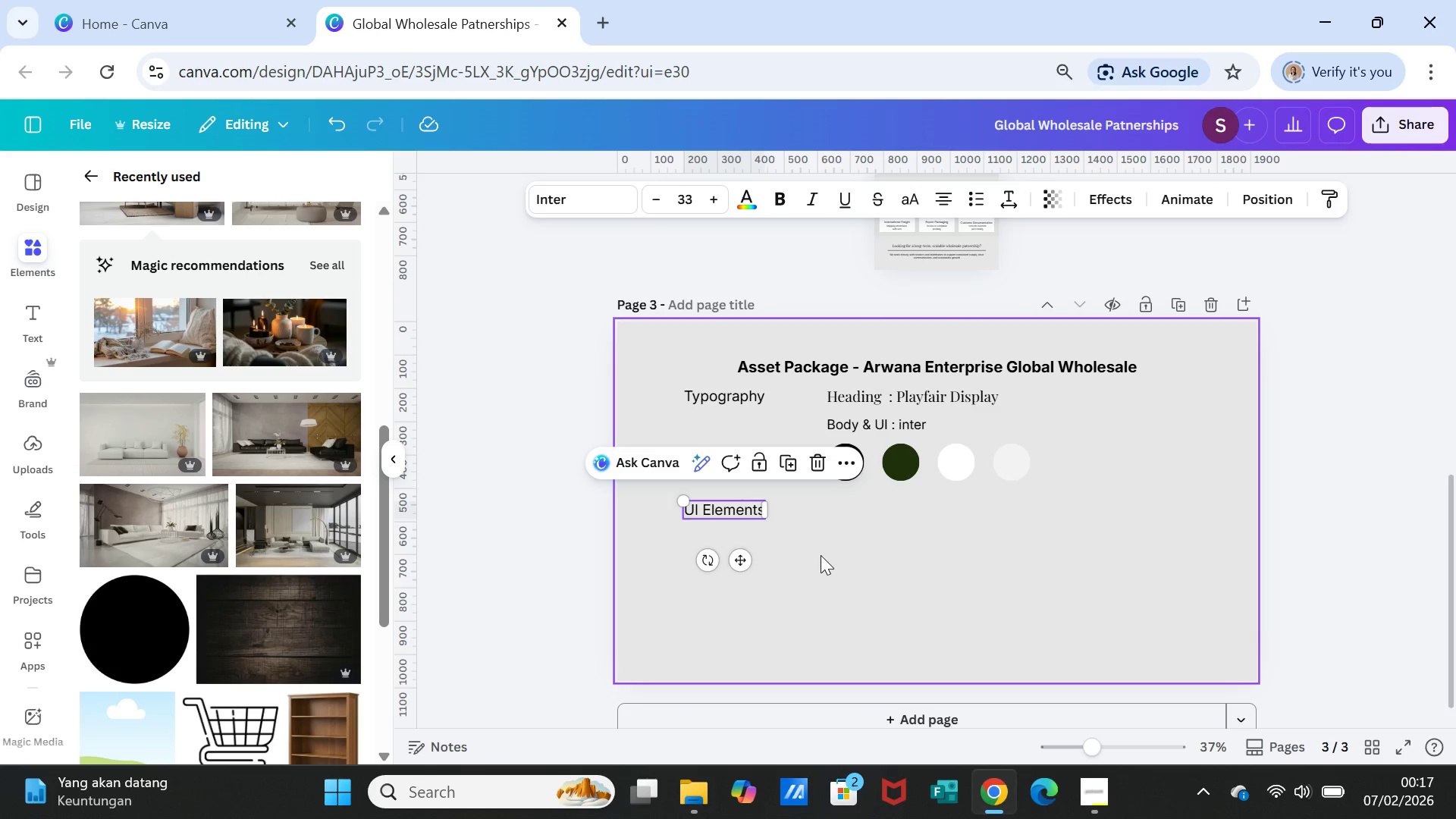 
left_click([821, 555])
 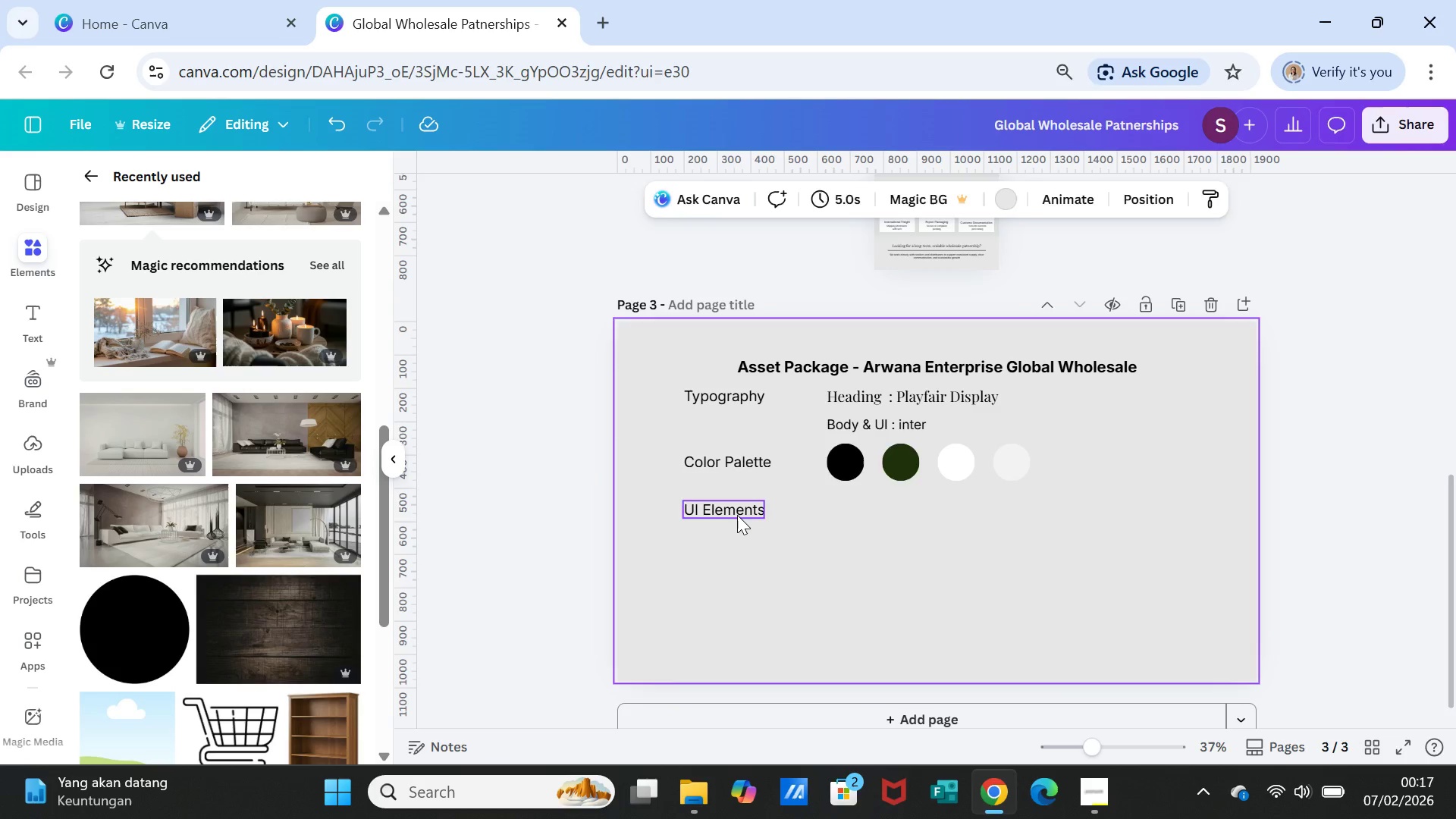 
left_click([737, 515])
 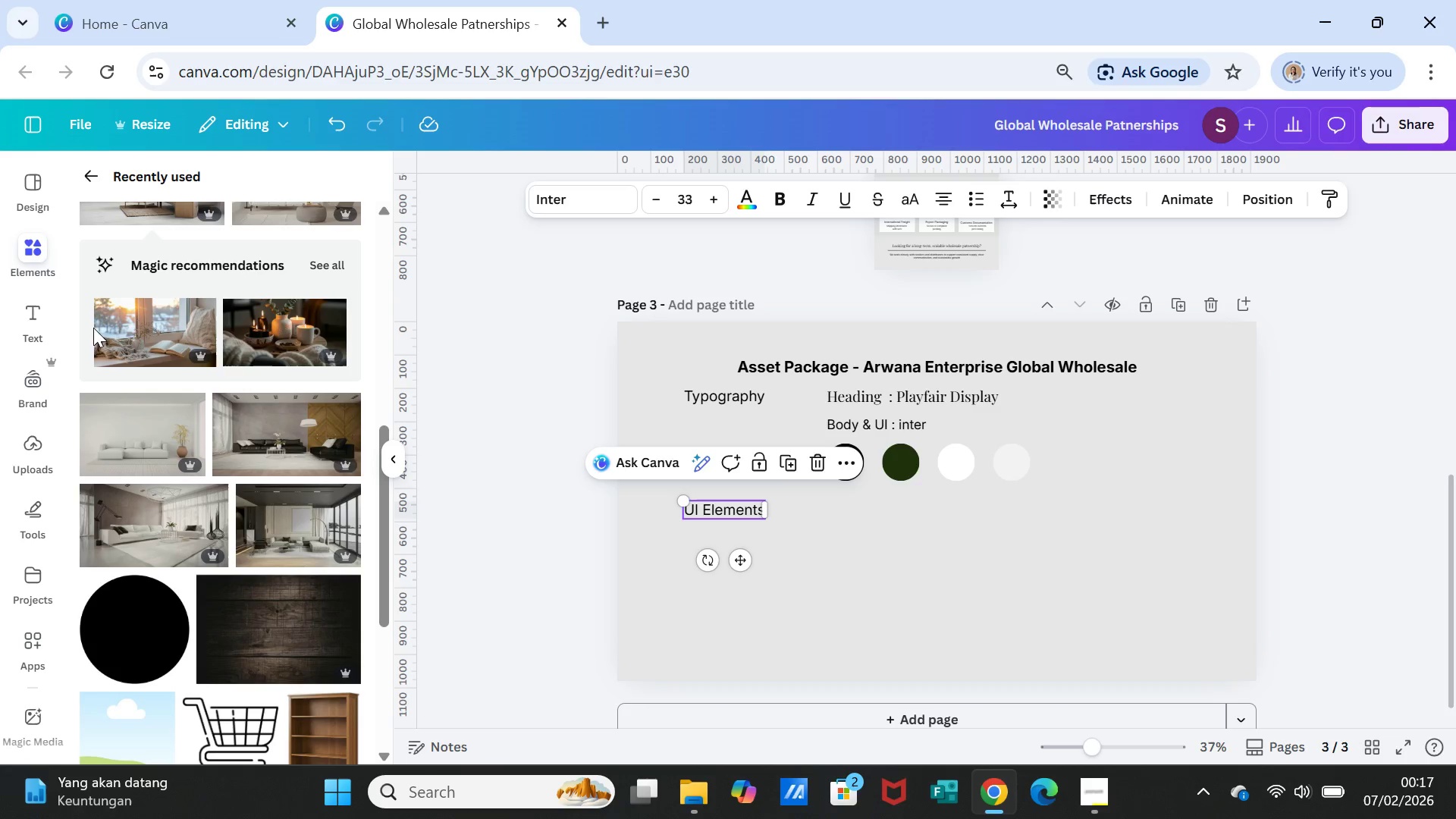 
wait(20.19)
 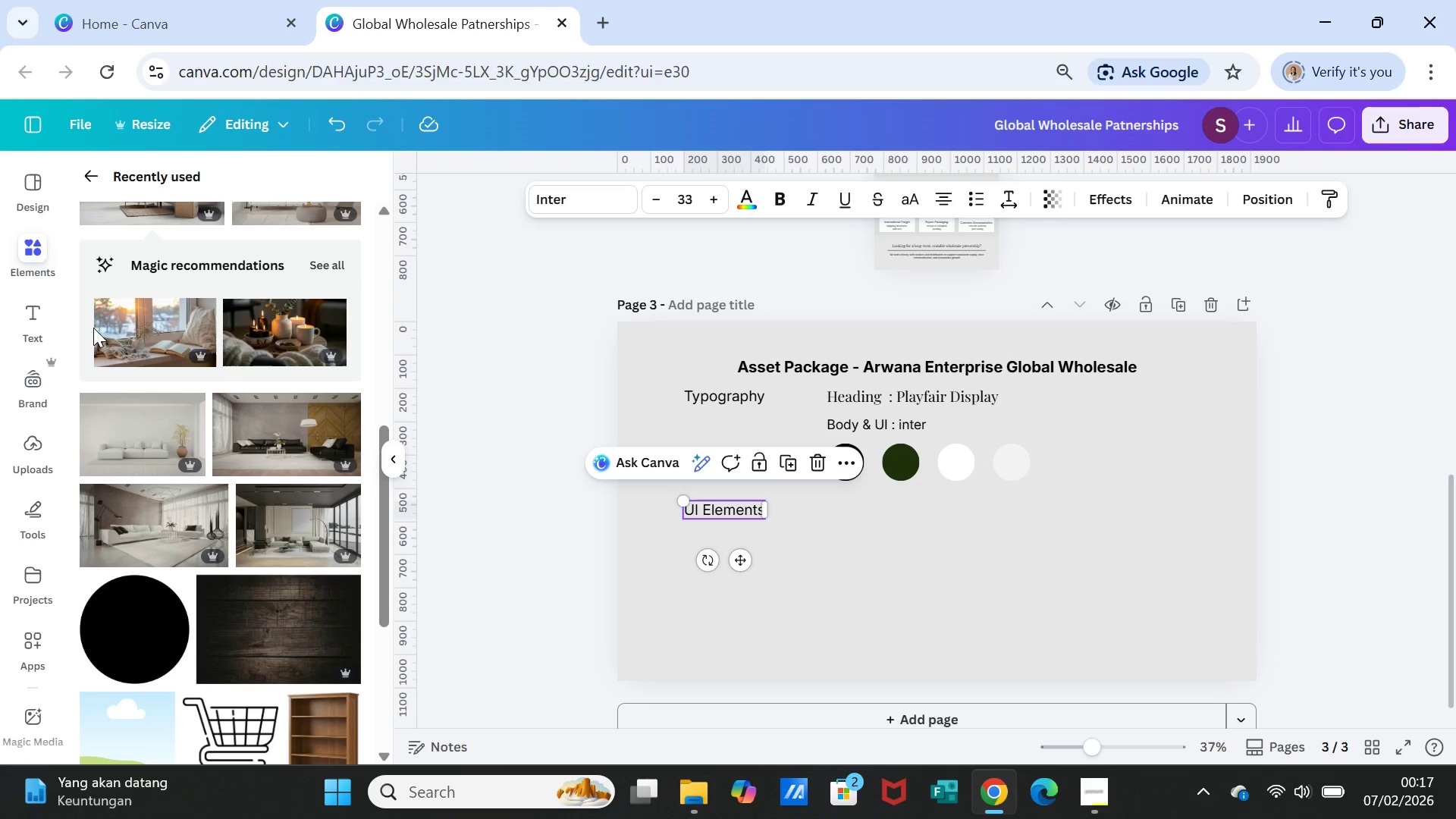 
left_click([37, 312])
 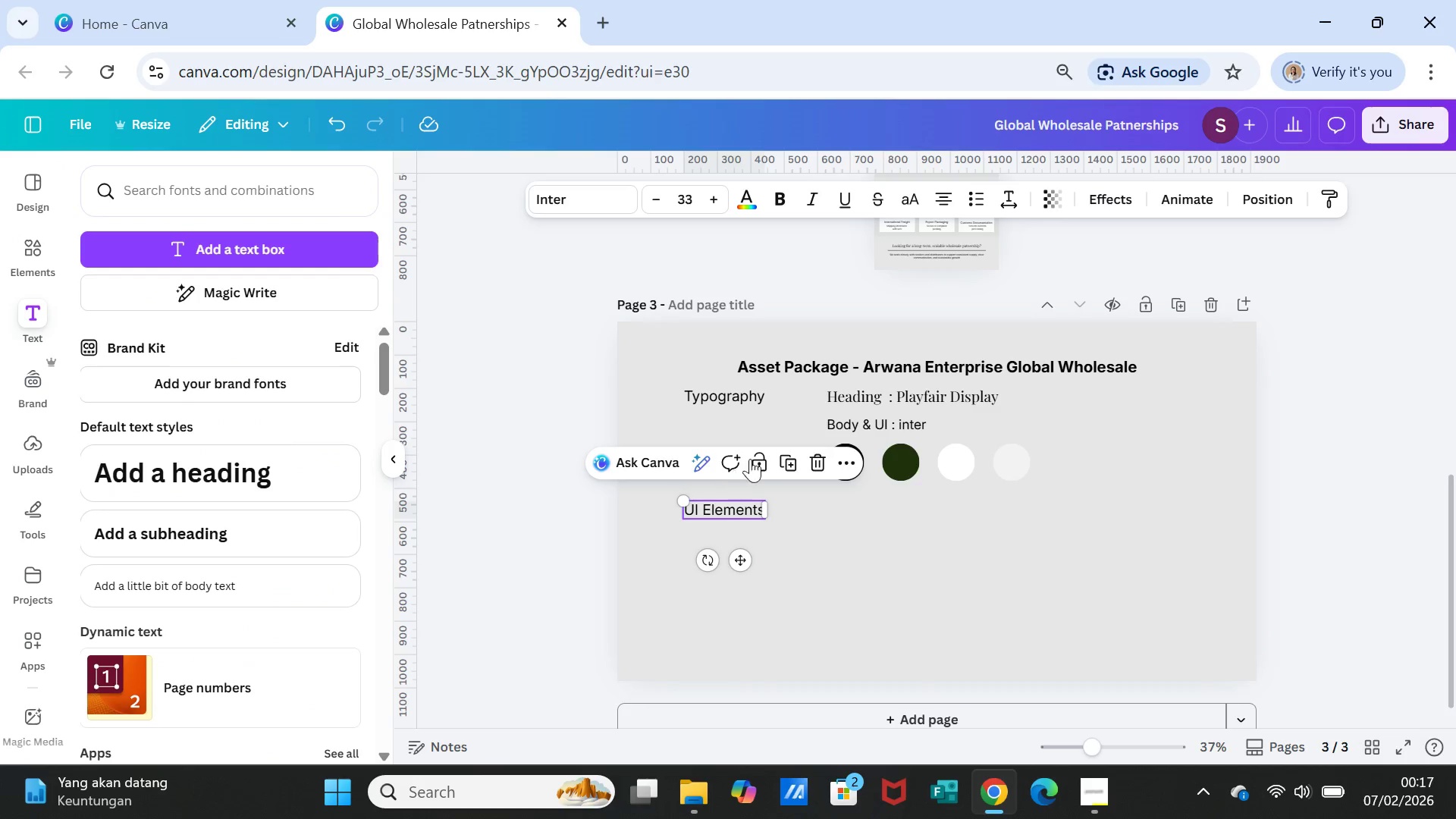 
left_click([789, 457])
 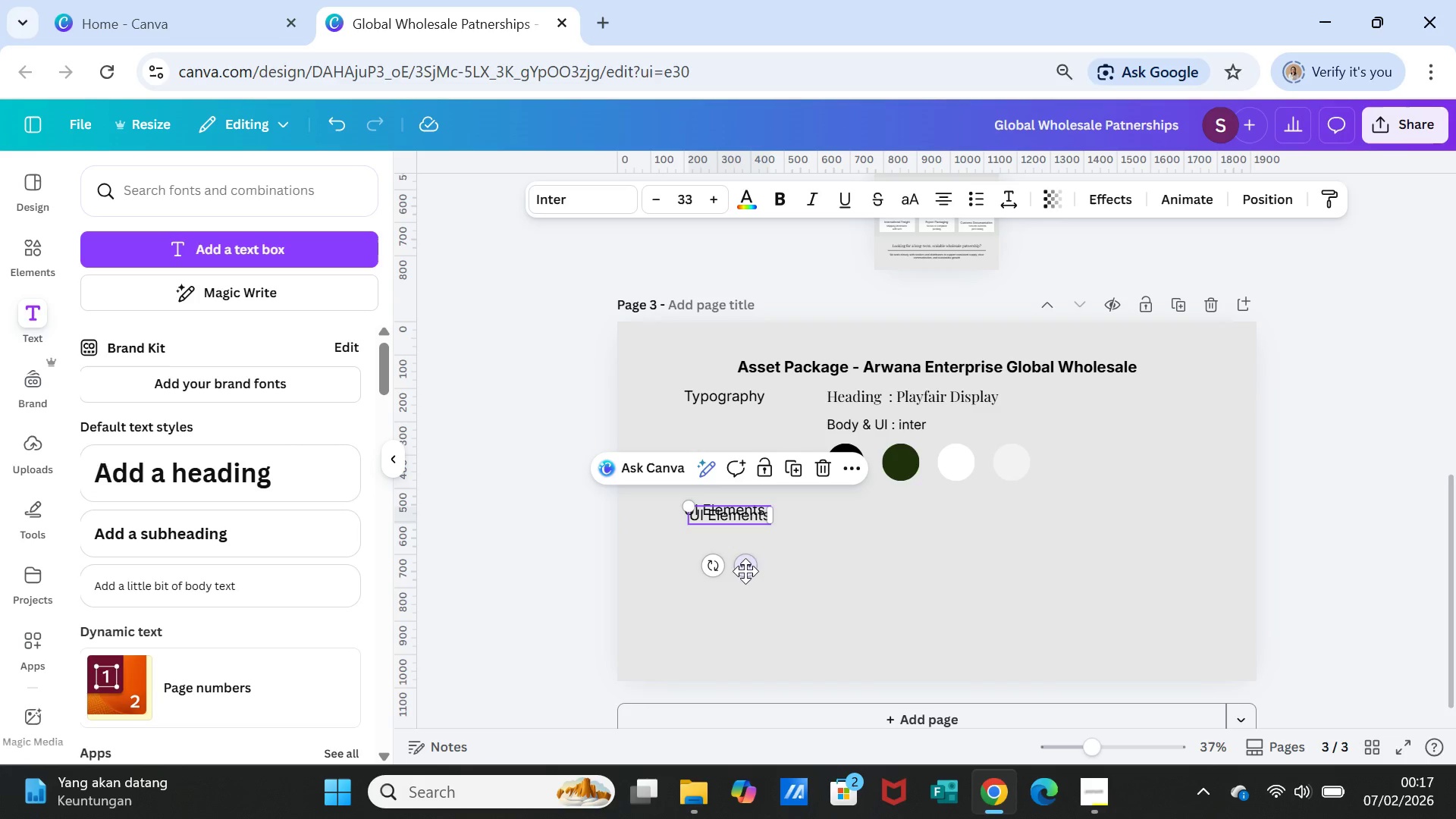 
left_click_drag(start_coordinate=[745, 571], to_coordinate=[883, 566])
 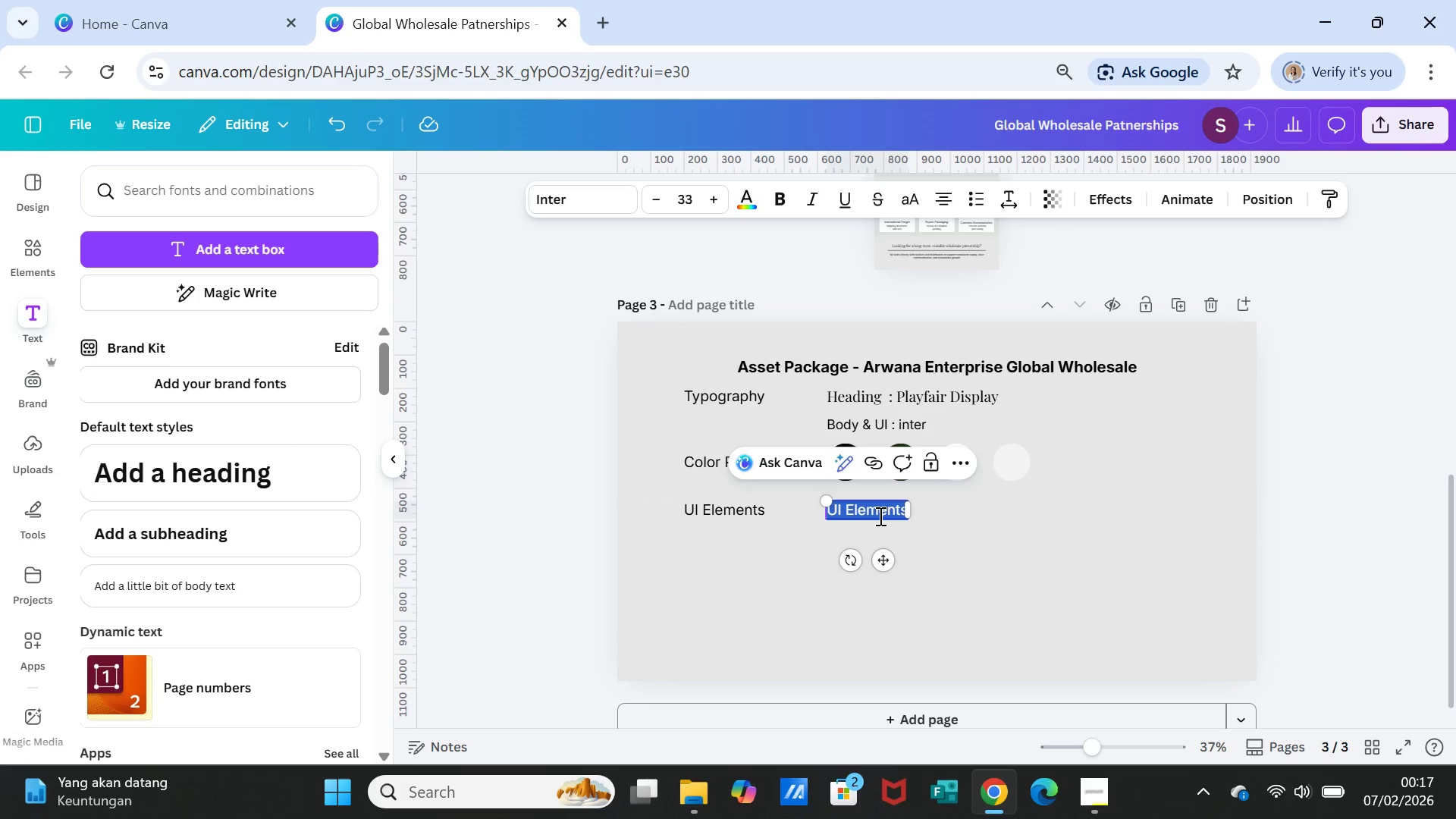 
double_click([879, 516])
 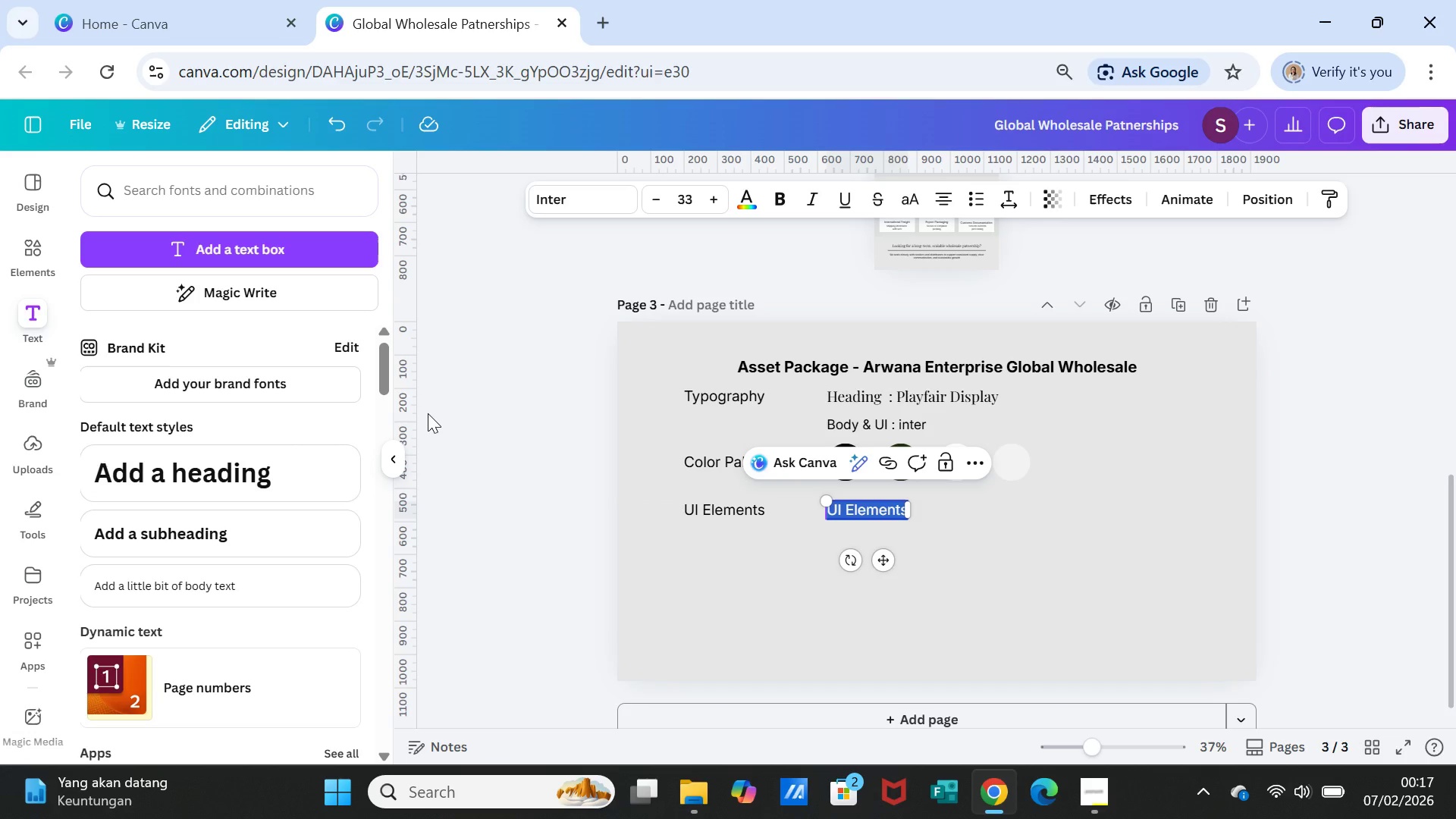 
type(Button : )
 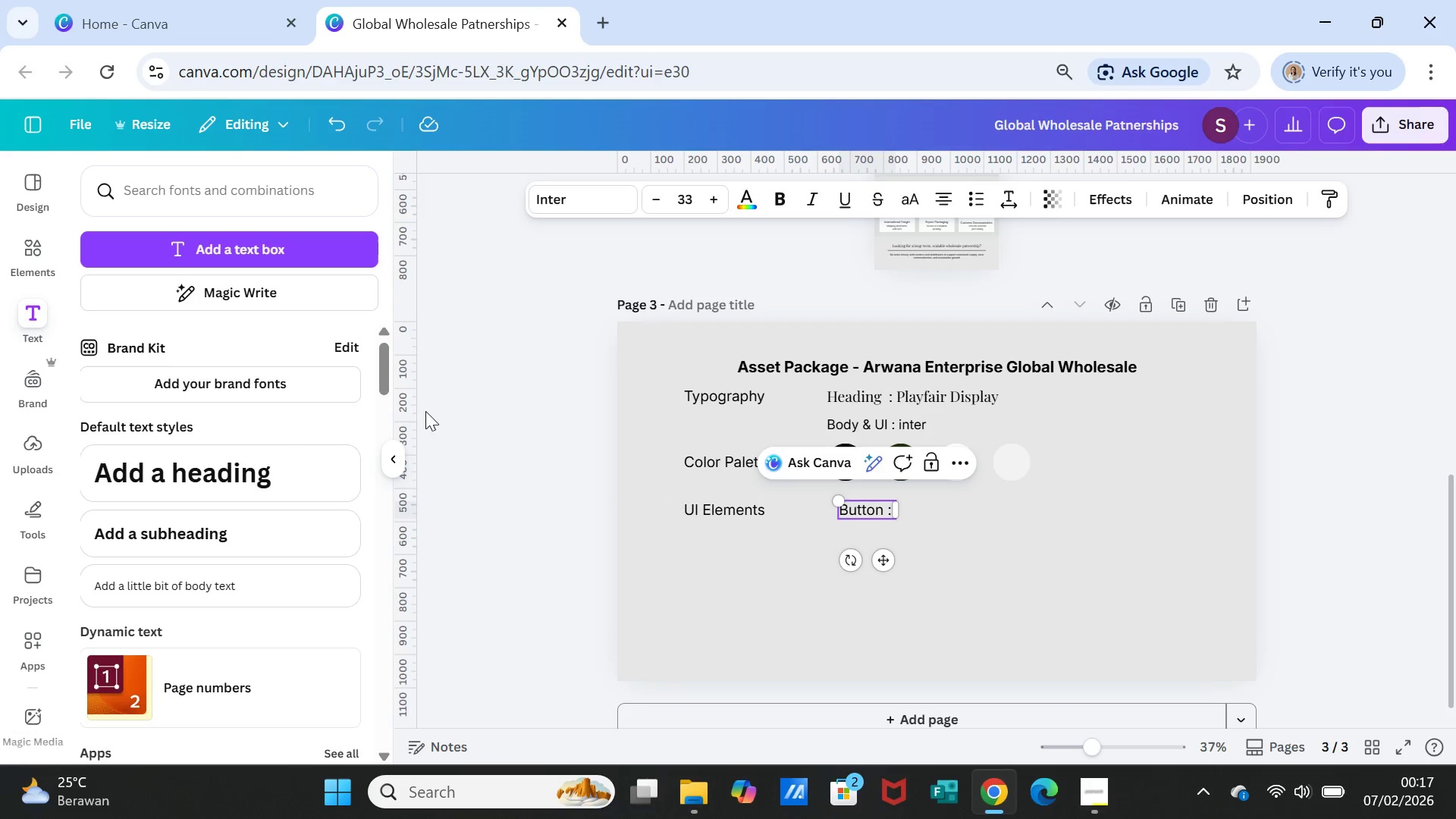 
type(Dark Green )
 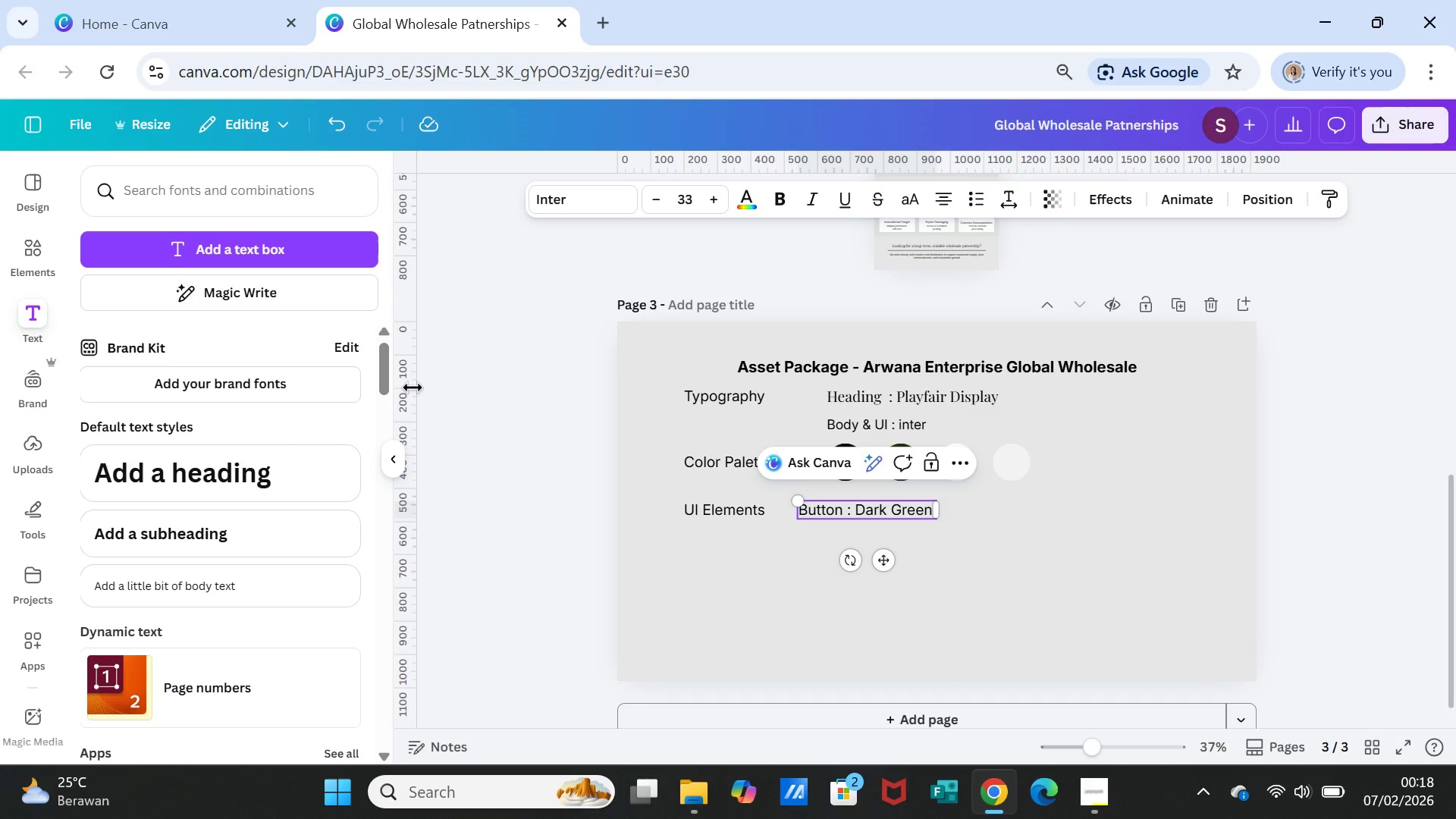 
type(87)
 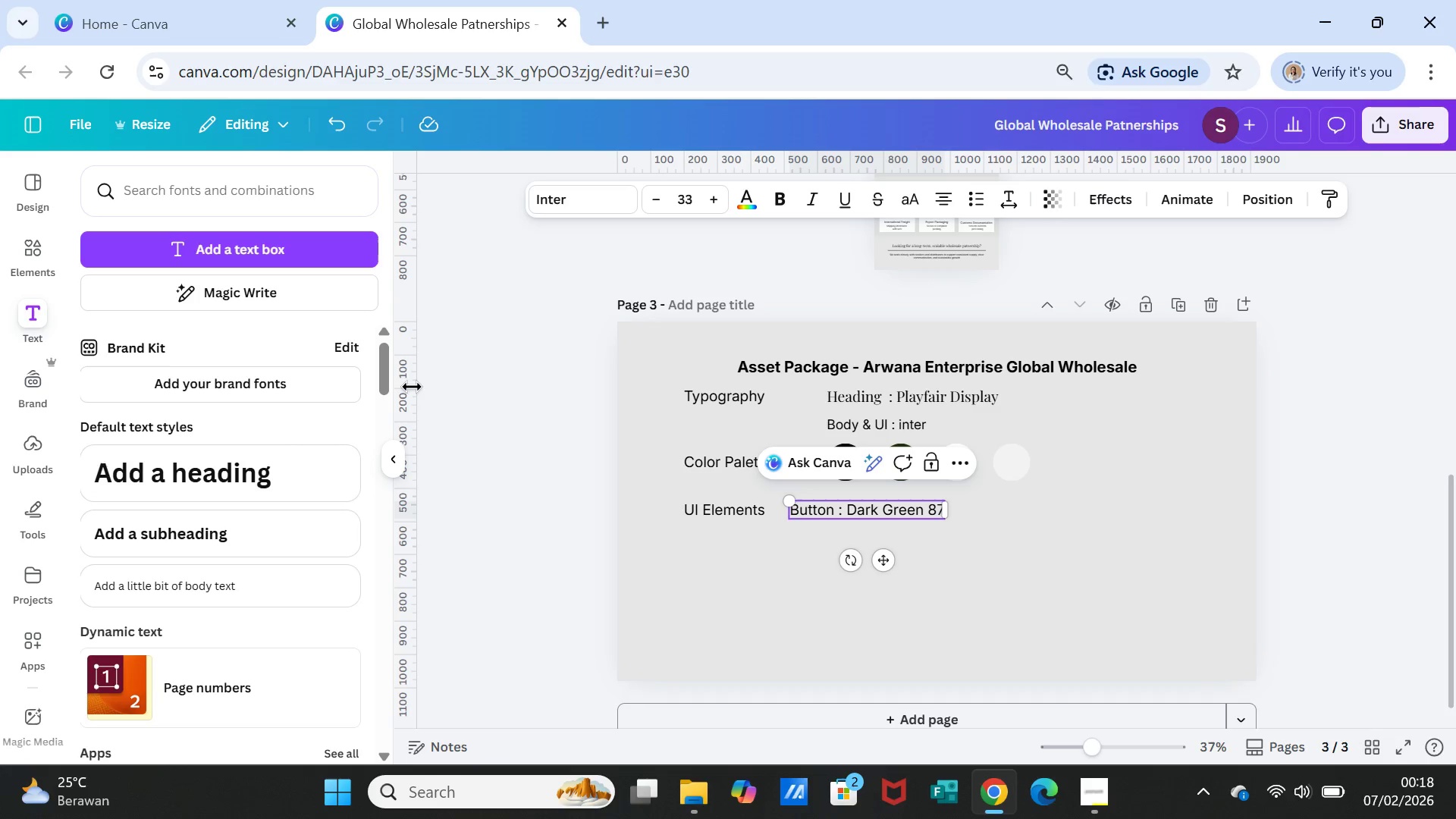 
key(Shift+5)
 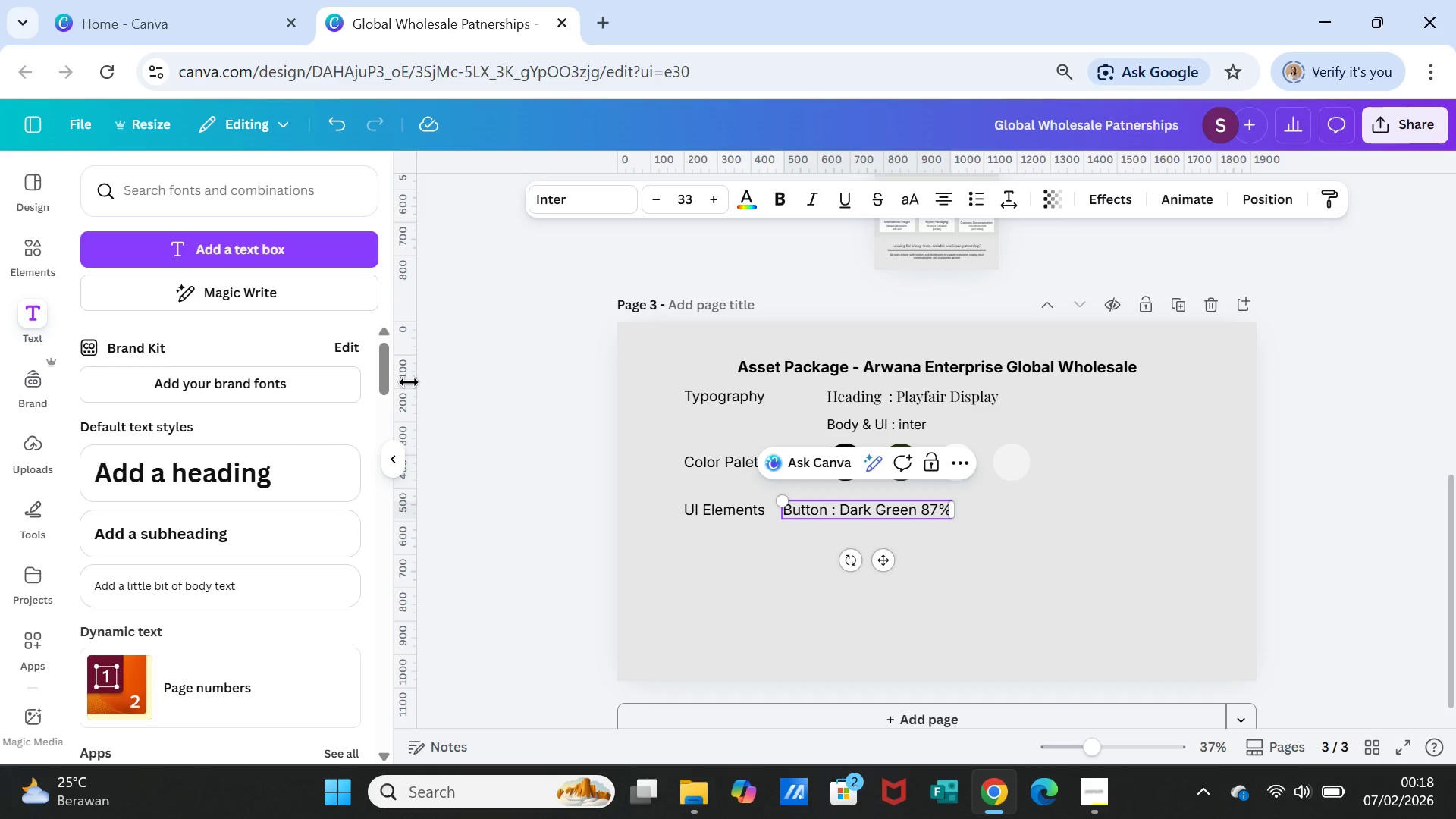 
type(, white text)
 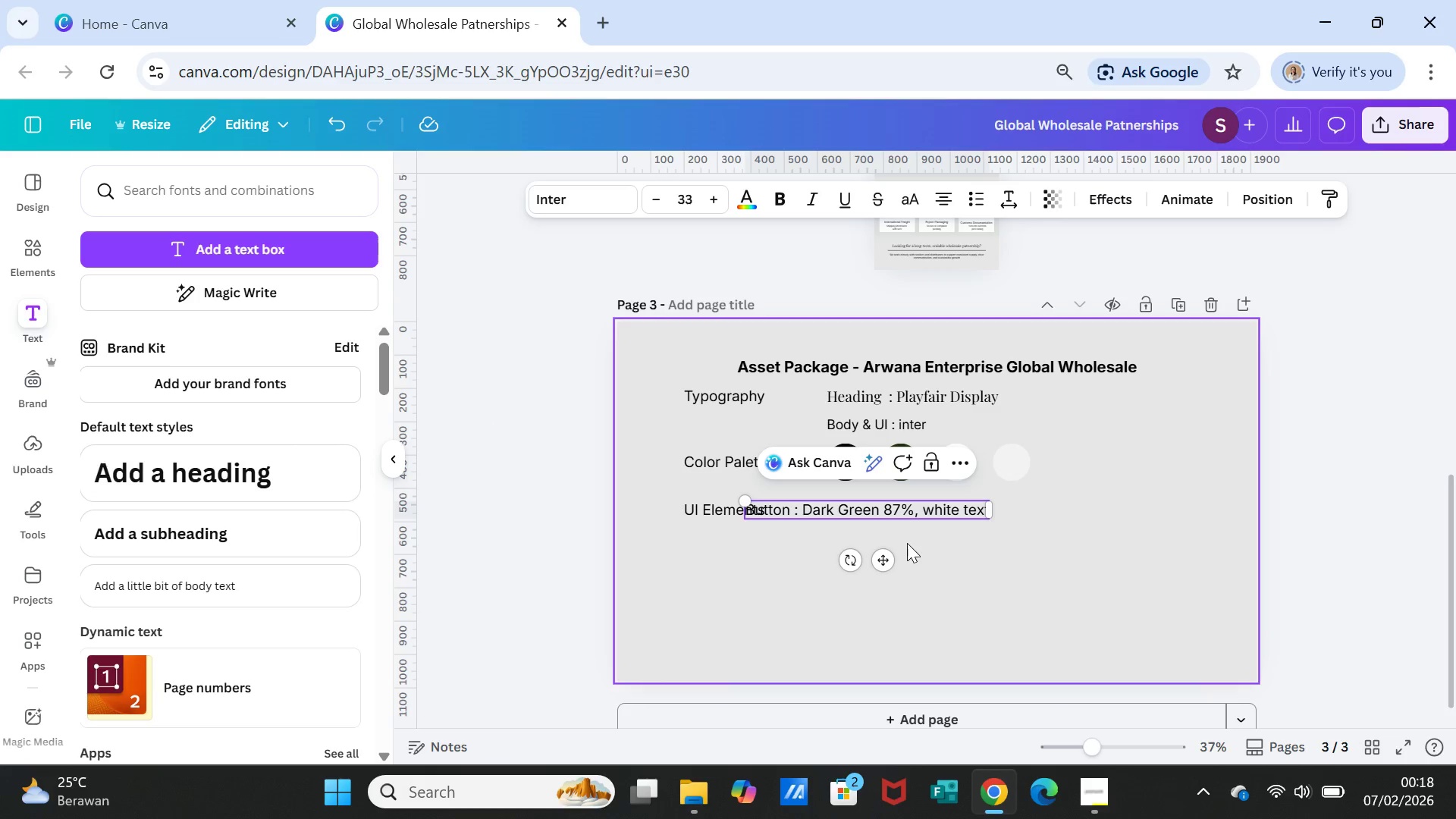 
left_click([932, 548])
 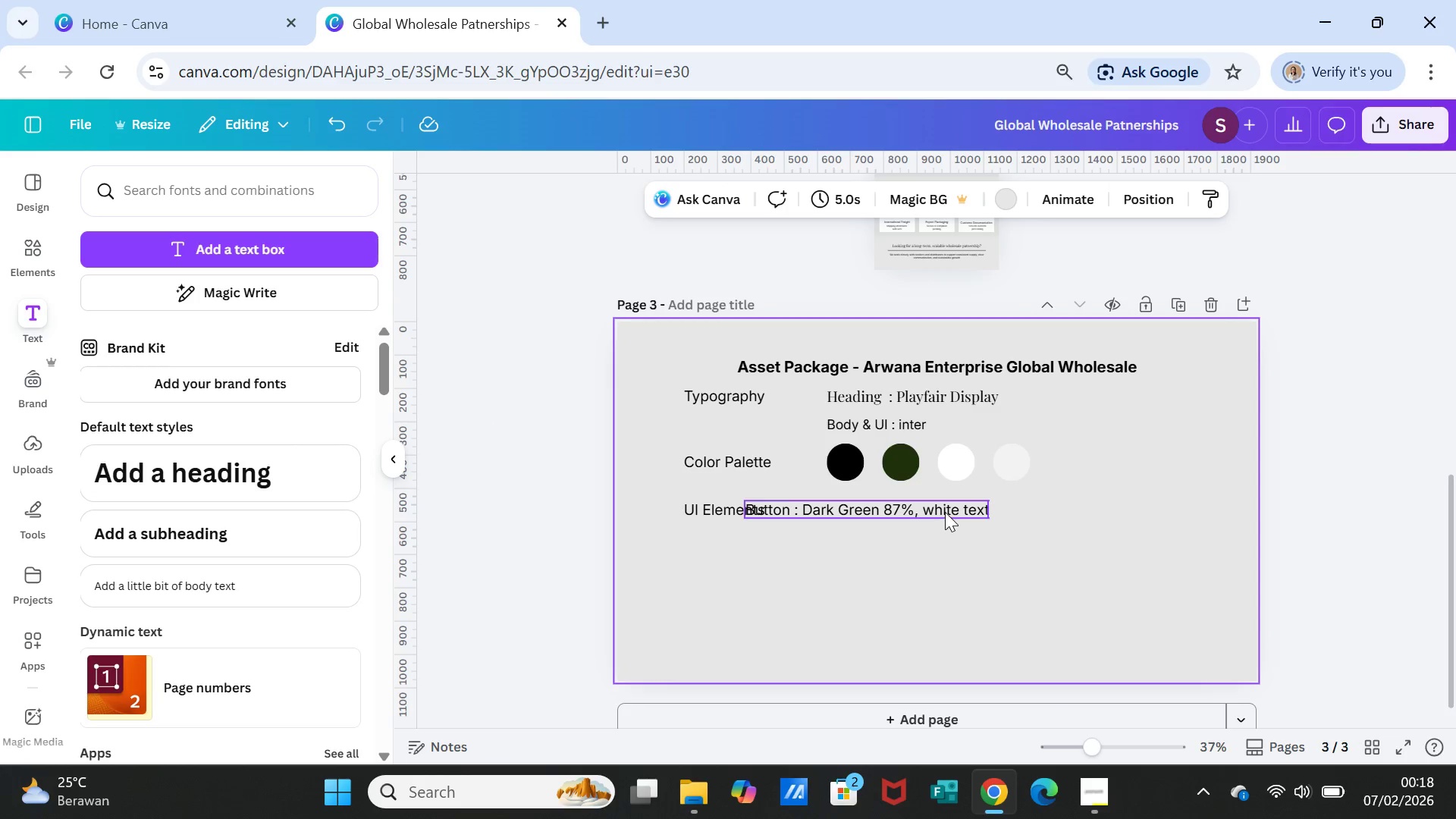 
left_click([945, 512])
 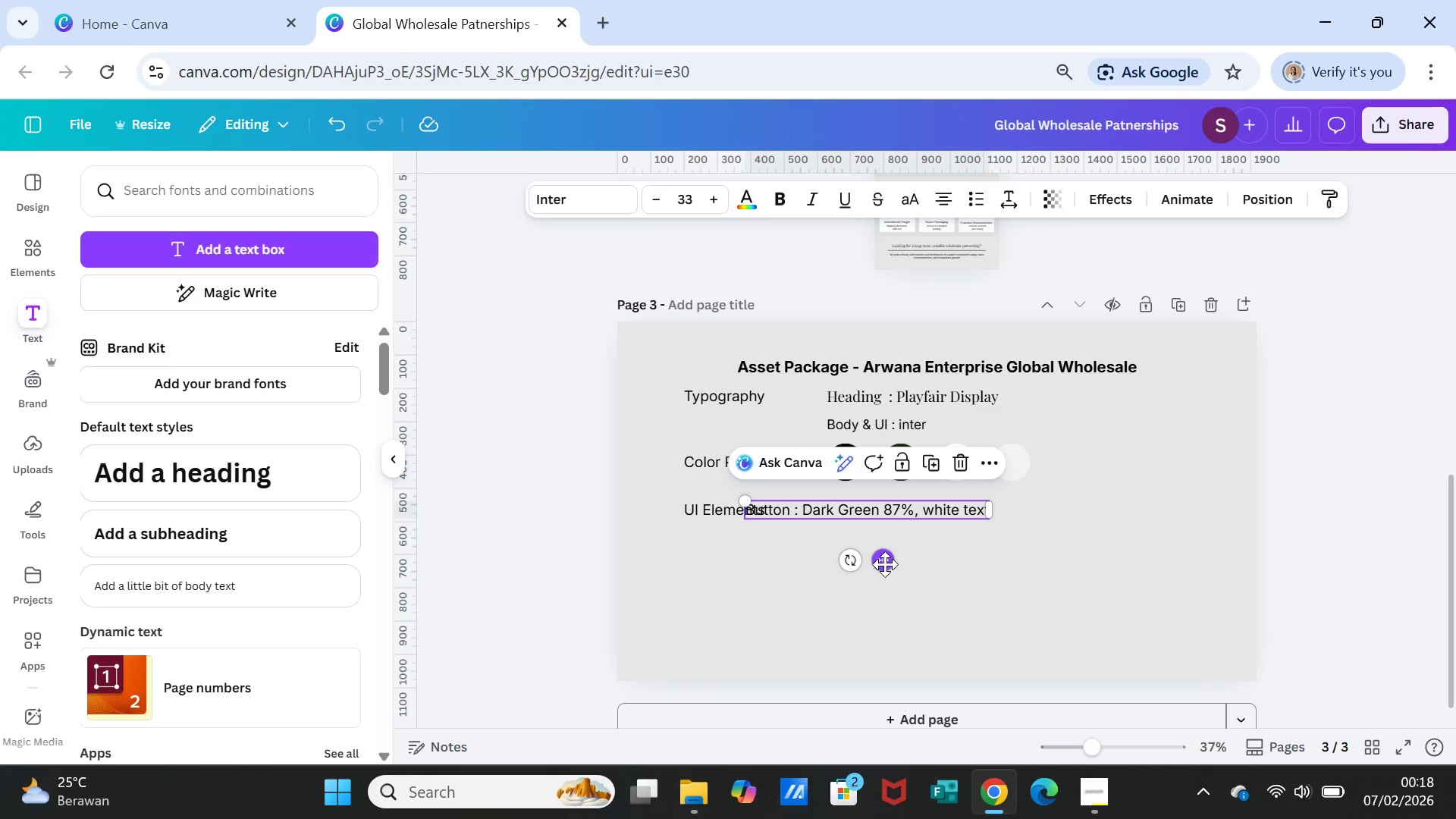 
left_click_drag(start_coordinate=[885, 564], to_coordinate=[969, 564])
 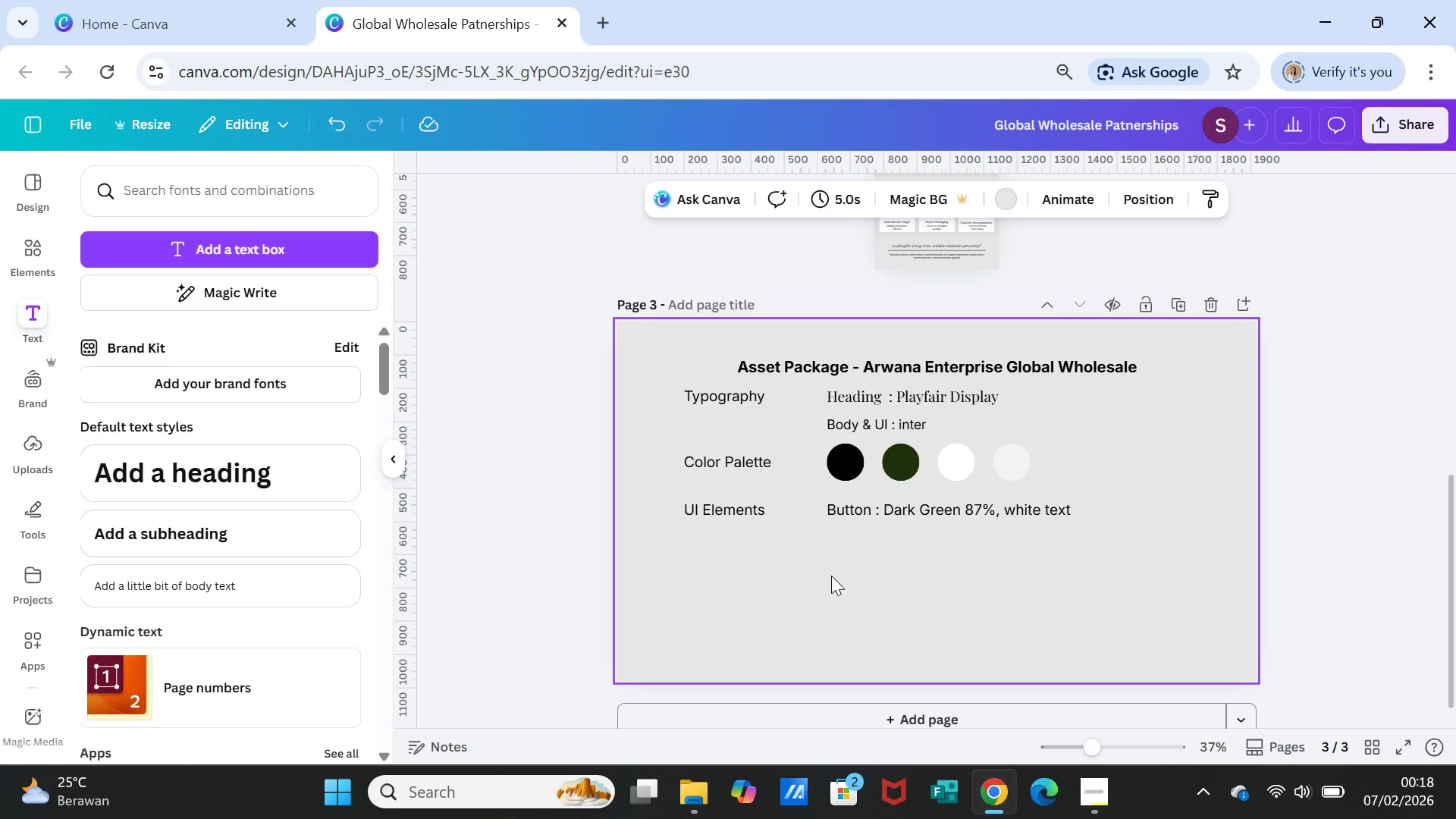 
wait(6.03)
 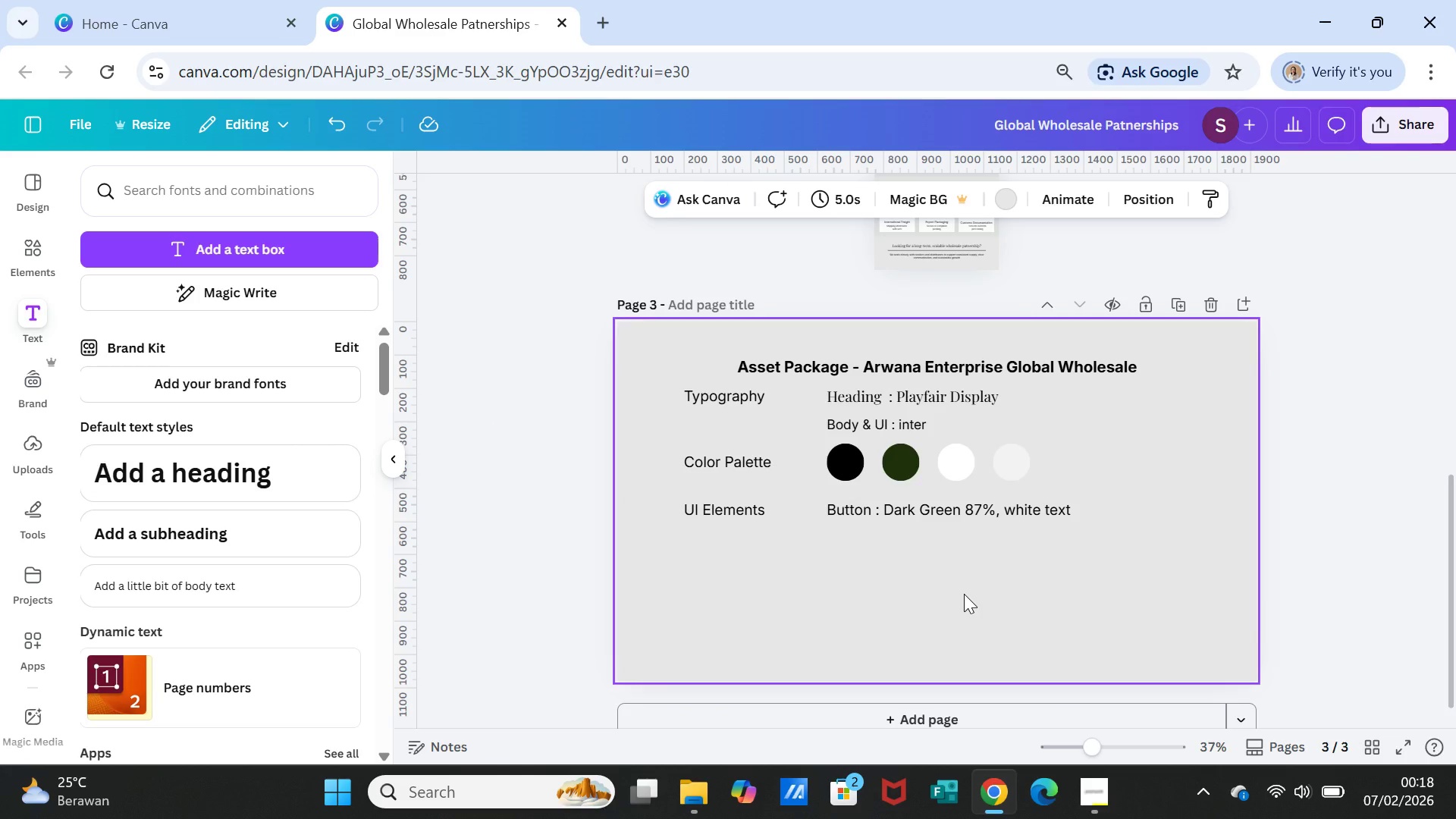 
left_click([908, 514])
 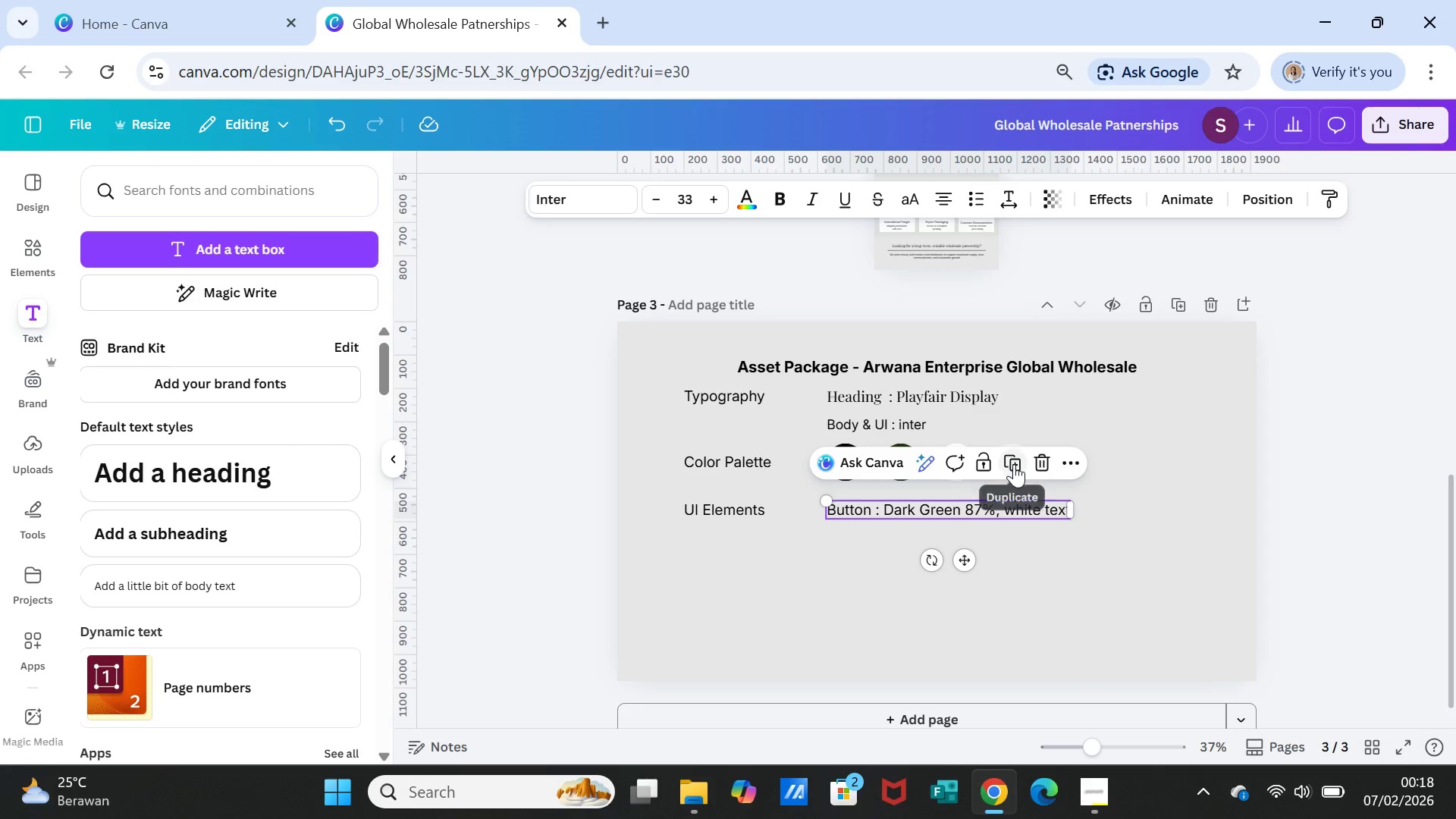 
left_click([1015, 463])
 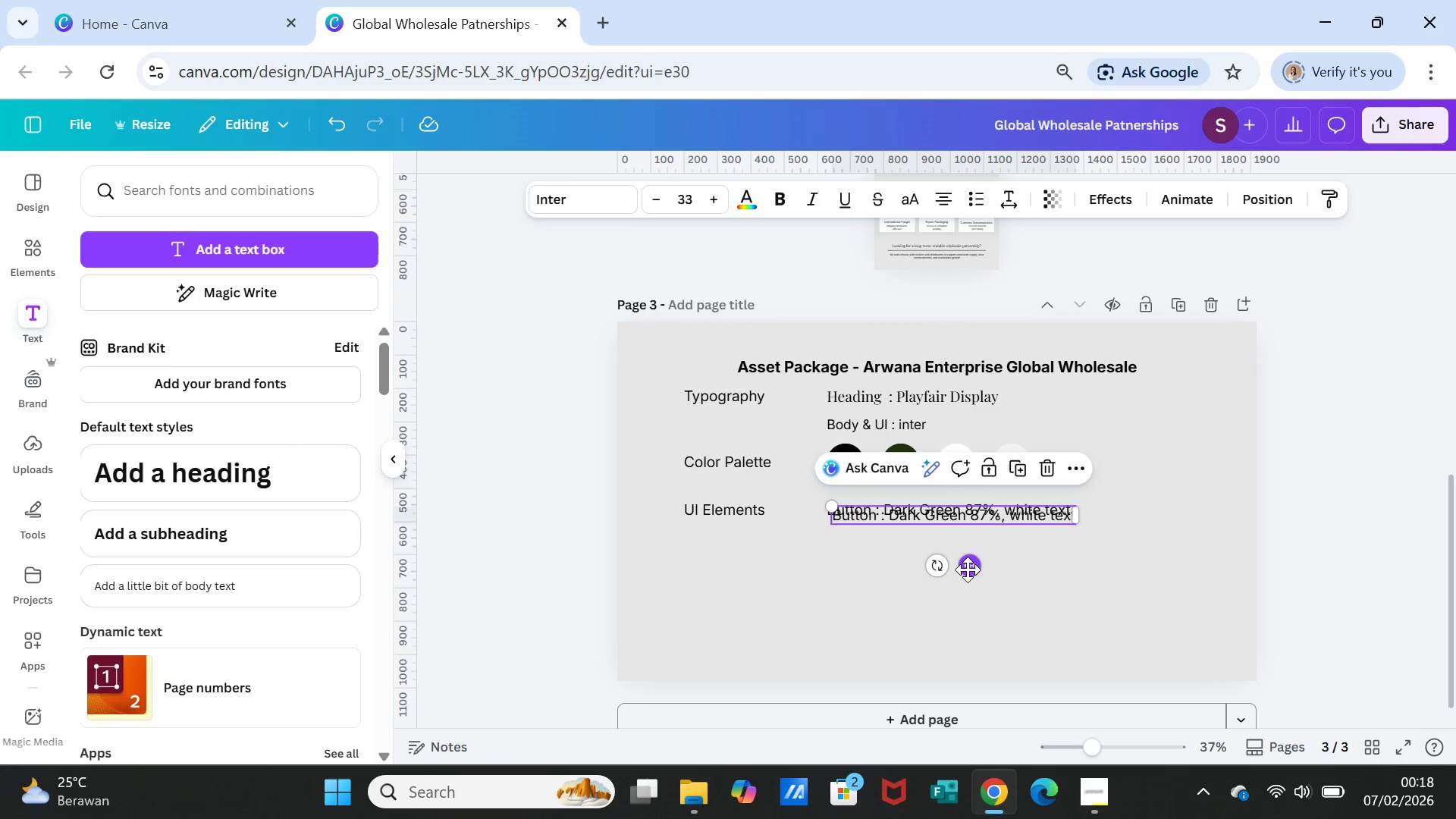 
left_click_drag(start_coordinate=[971, 570], to_coordinate=[966, 591])
 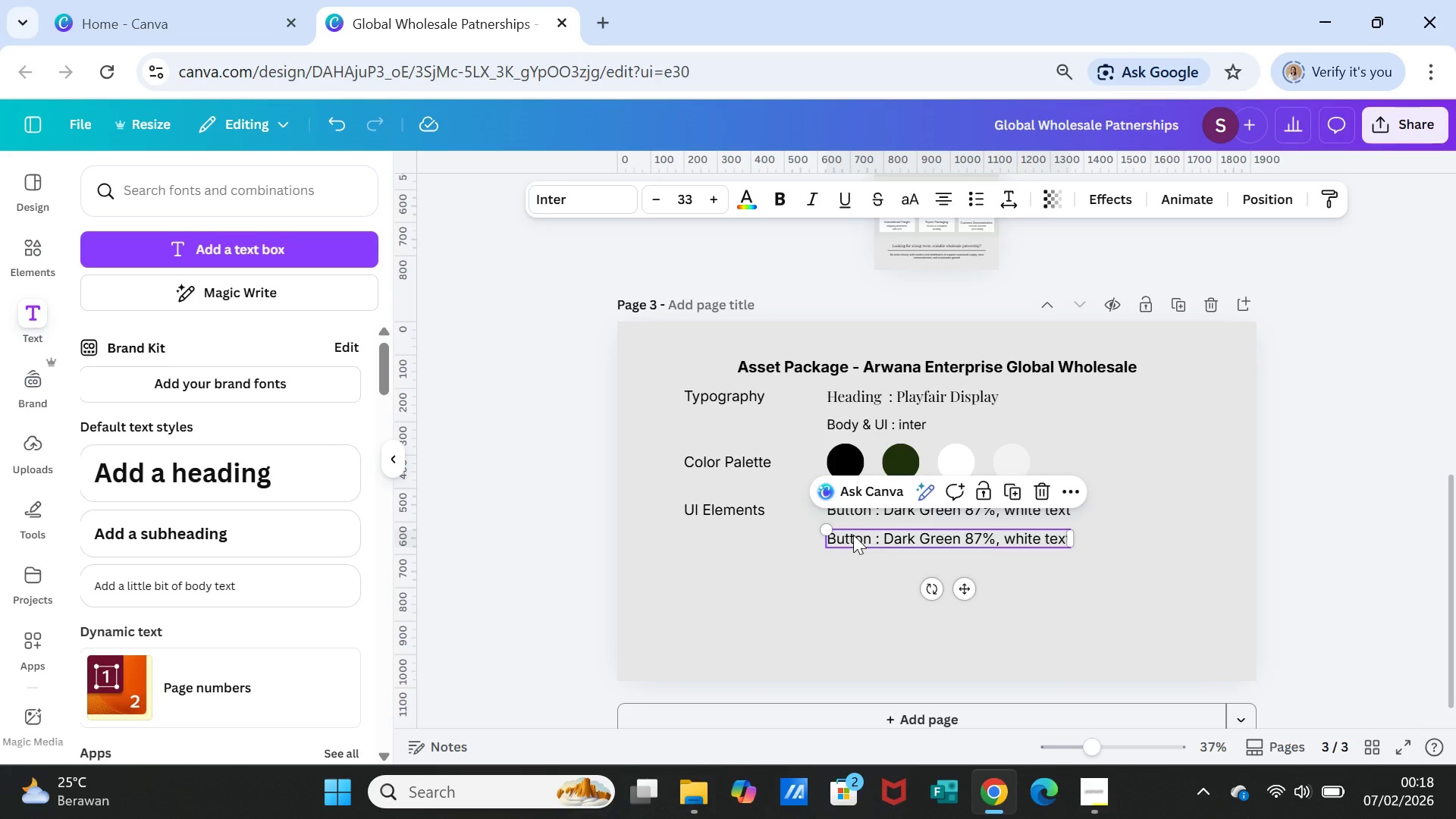 
double_click([852, 535])
 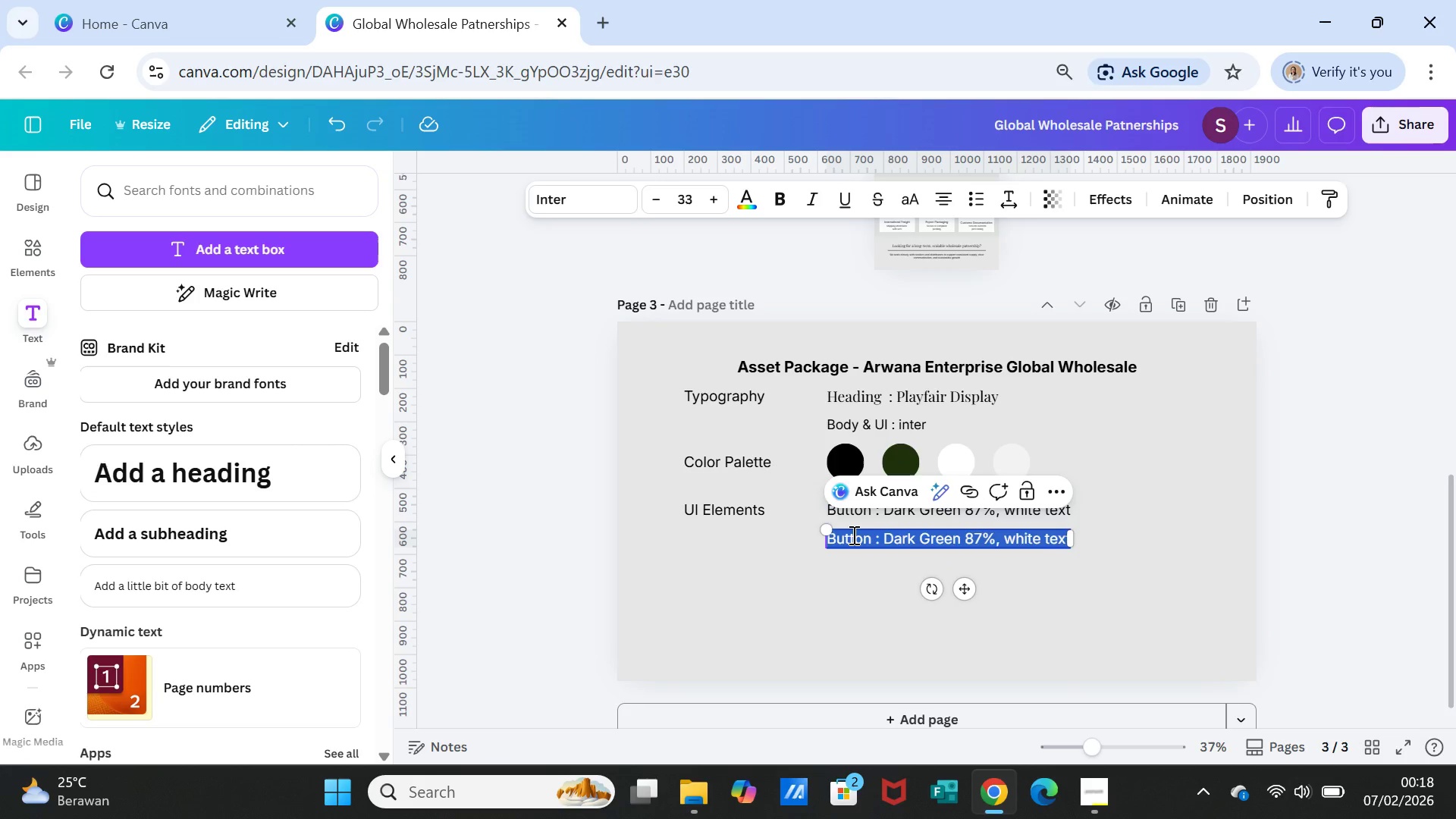 
triple_click([852, 535])
 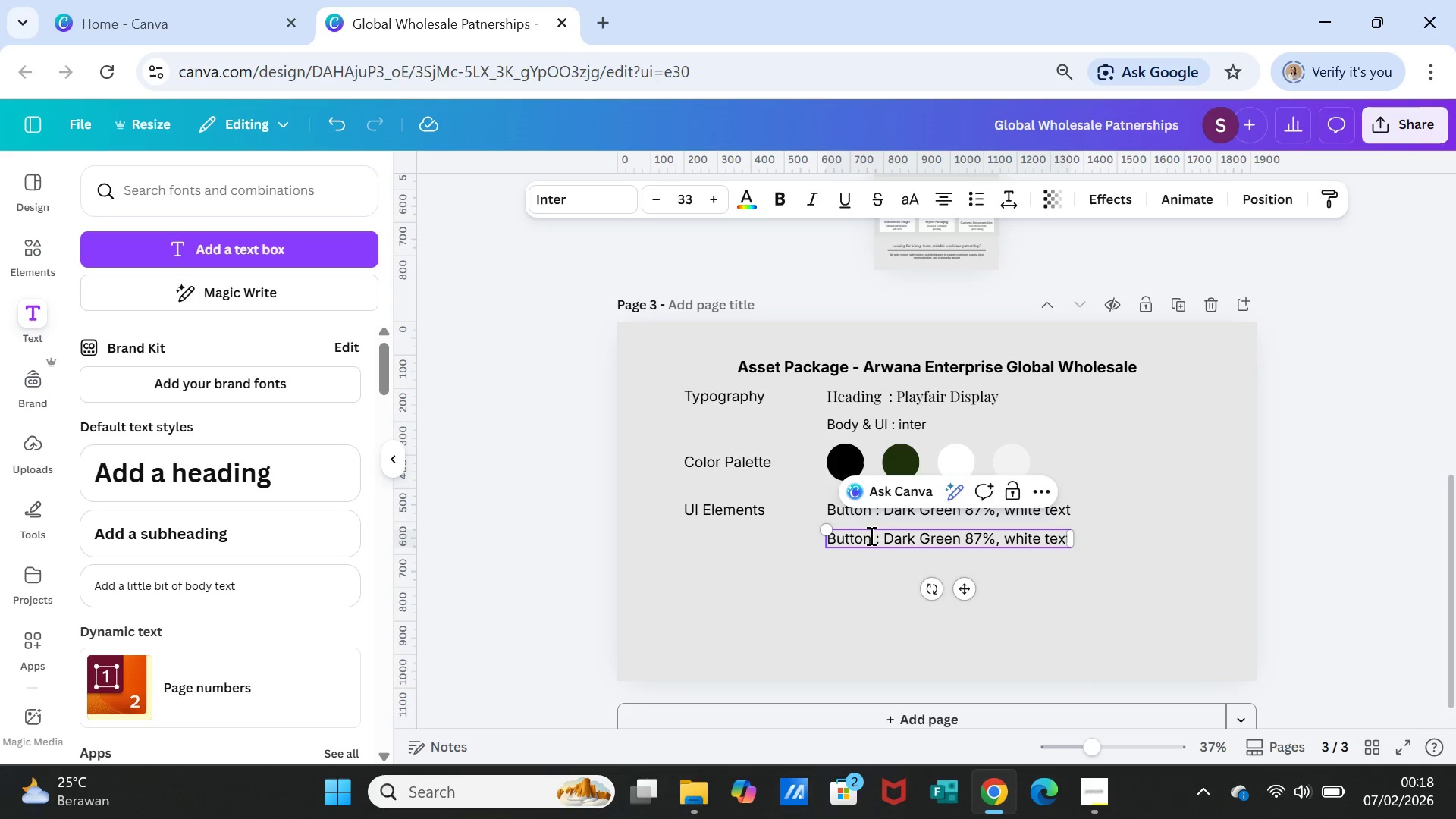 
left_click_drag(start_coordinate=[870, 535], to_coordinate=[829, 532])
 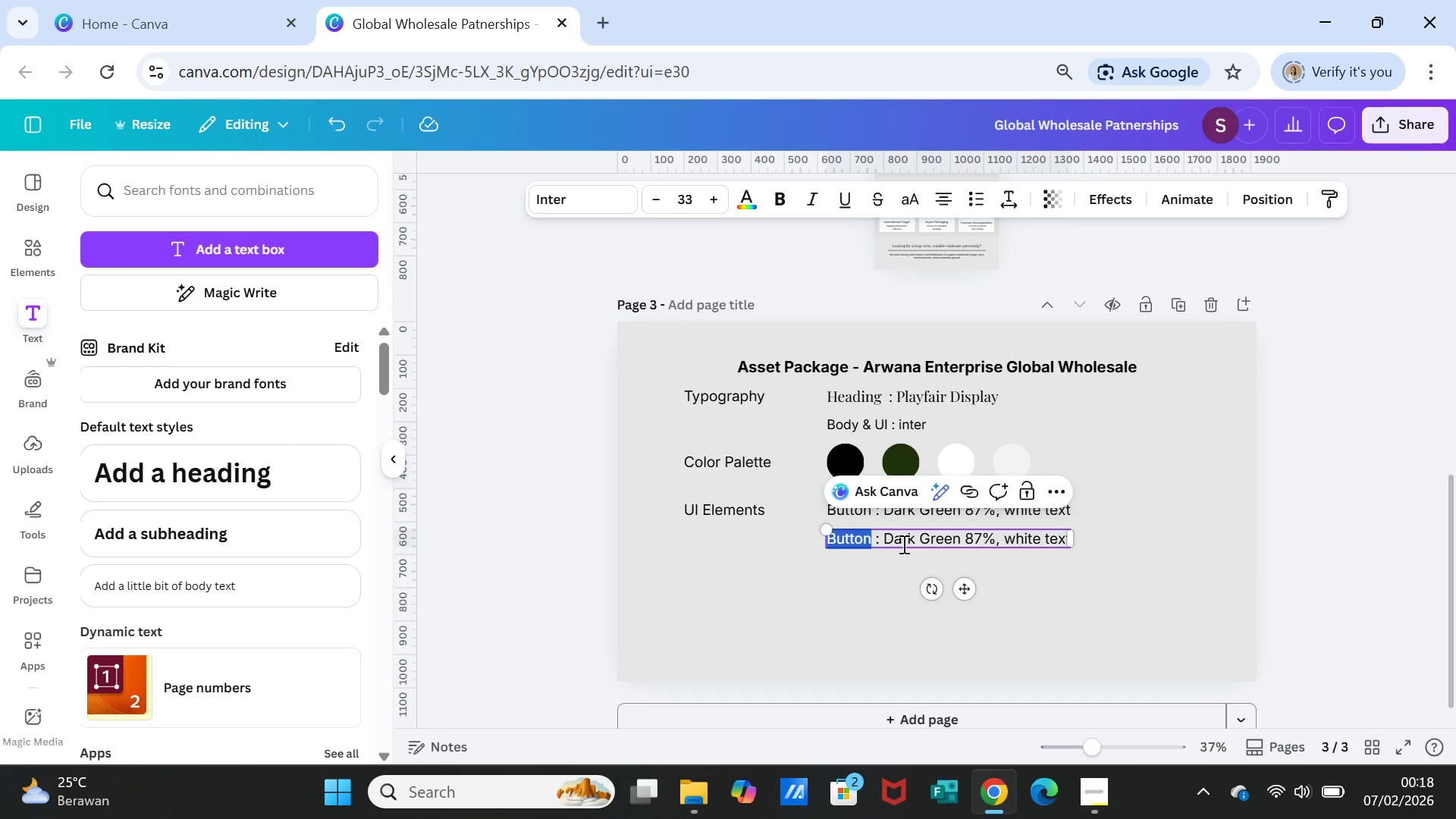 
type(Form Fields )
 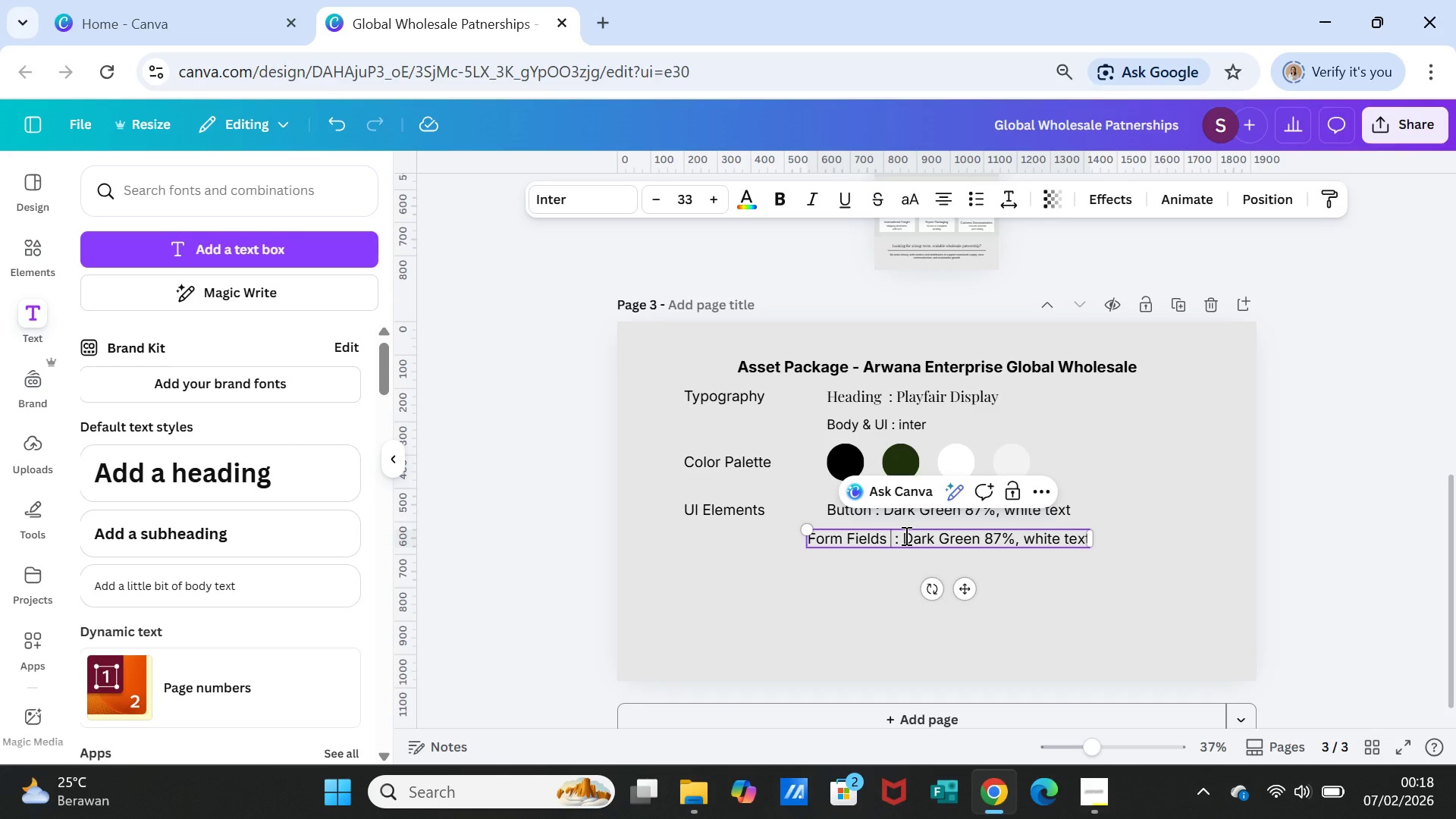 
left_click_drag(start_coordinate=[905, 535], to_coordinate=[1013, 541])
 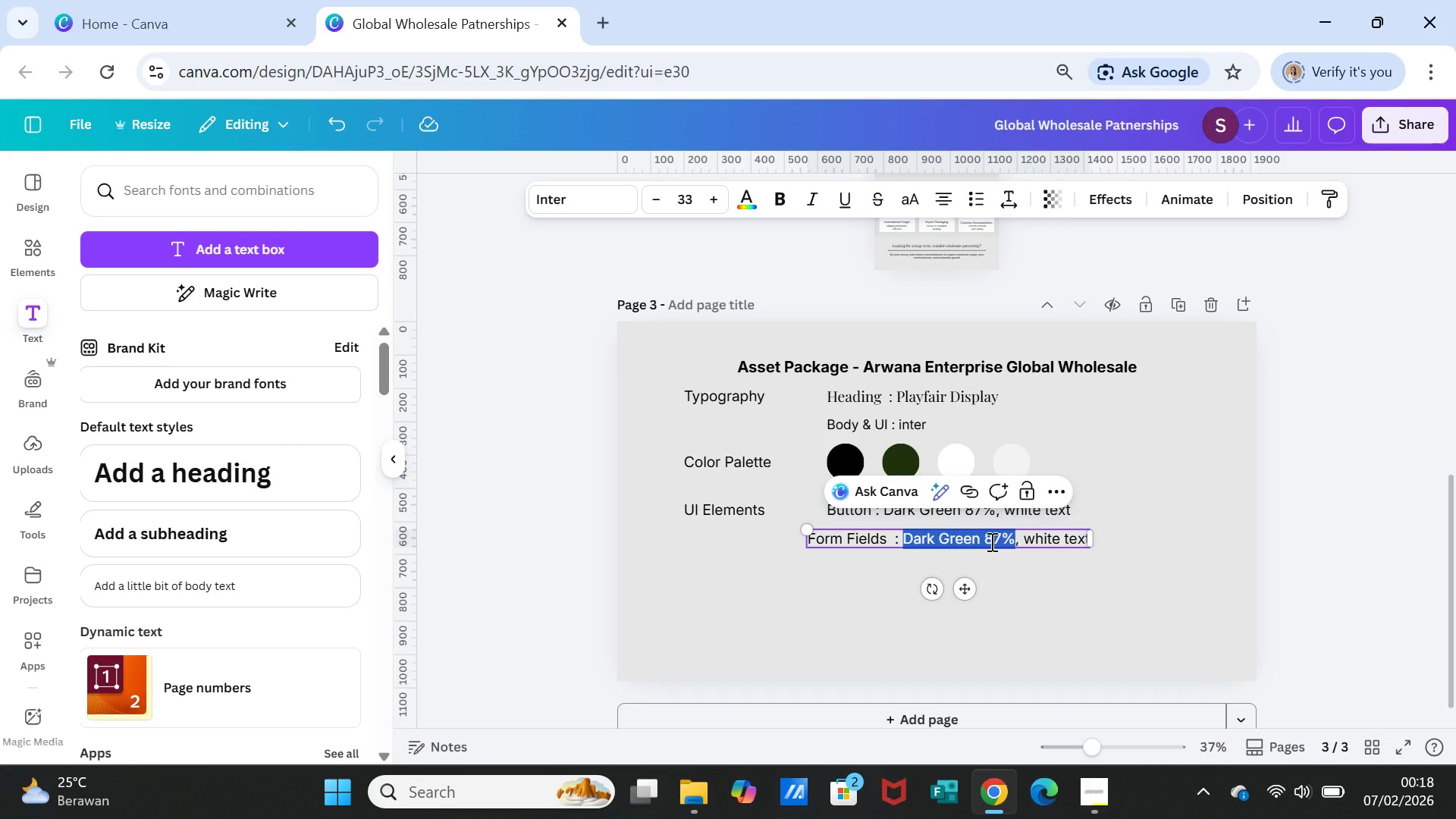 
type(White Background)
 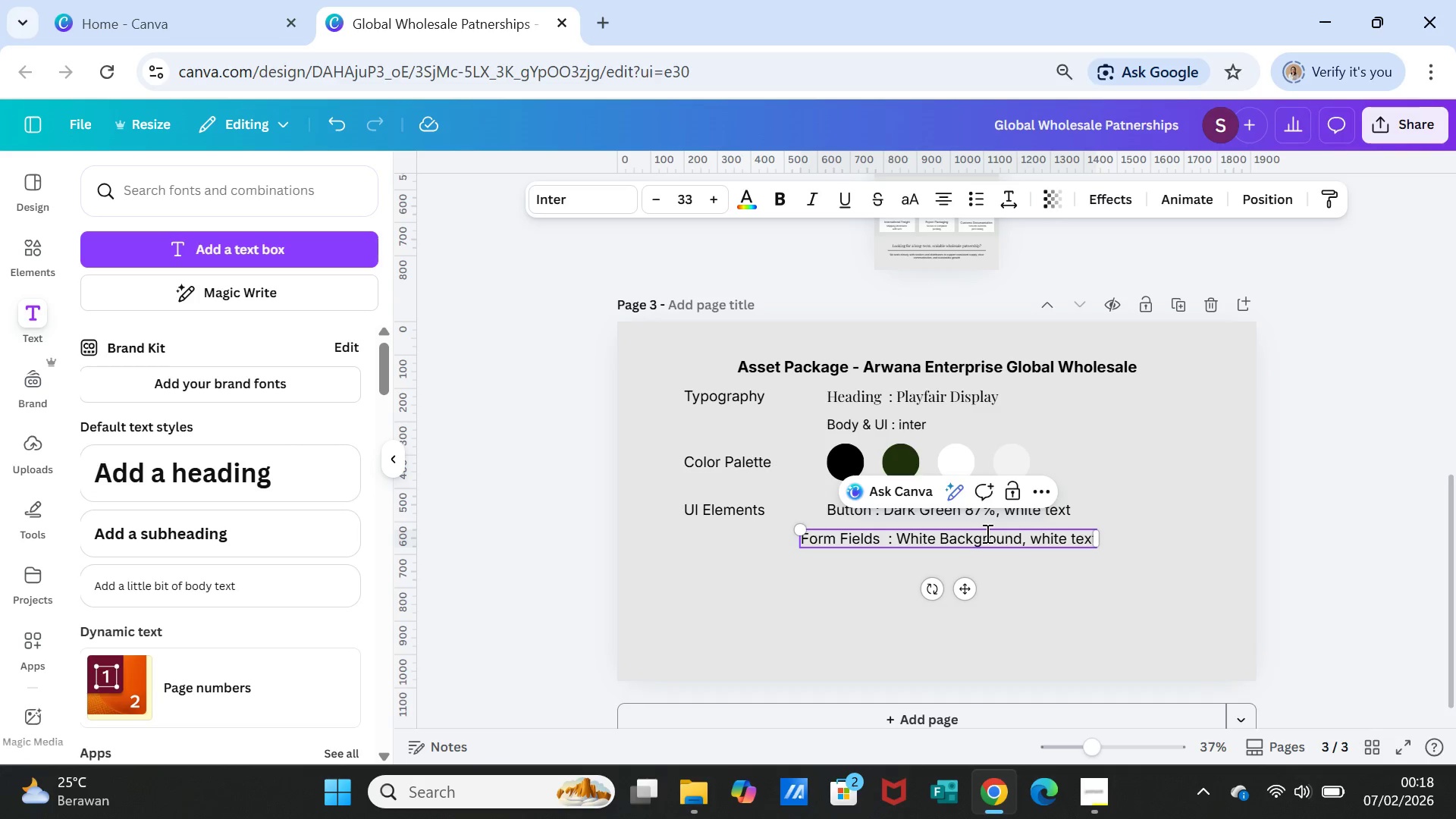 
key(ArrowRight)
 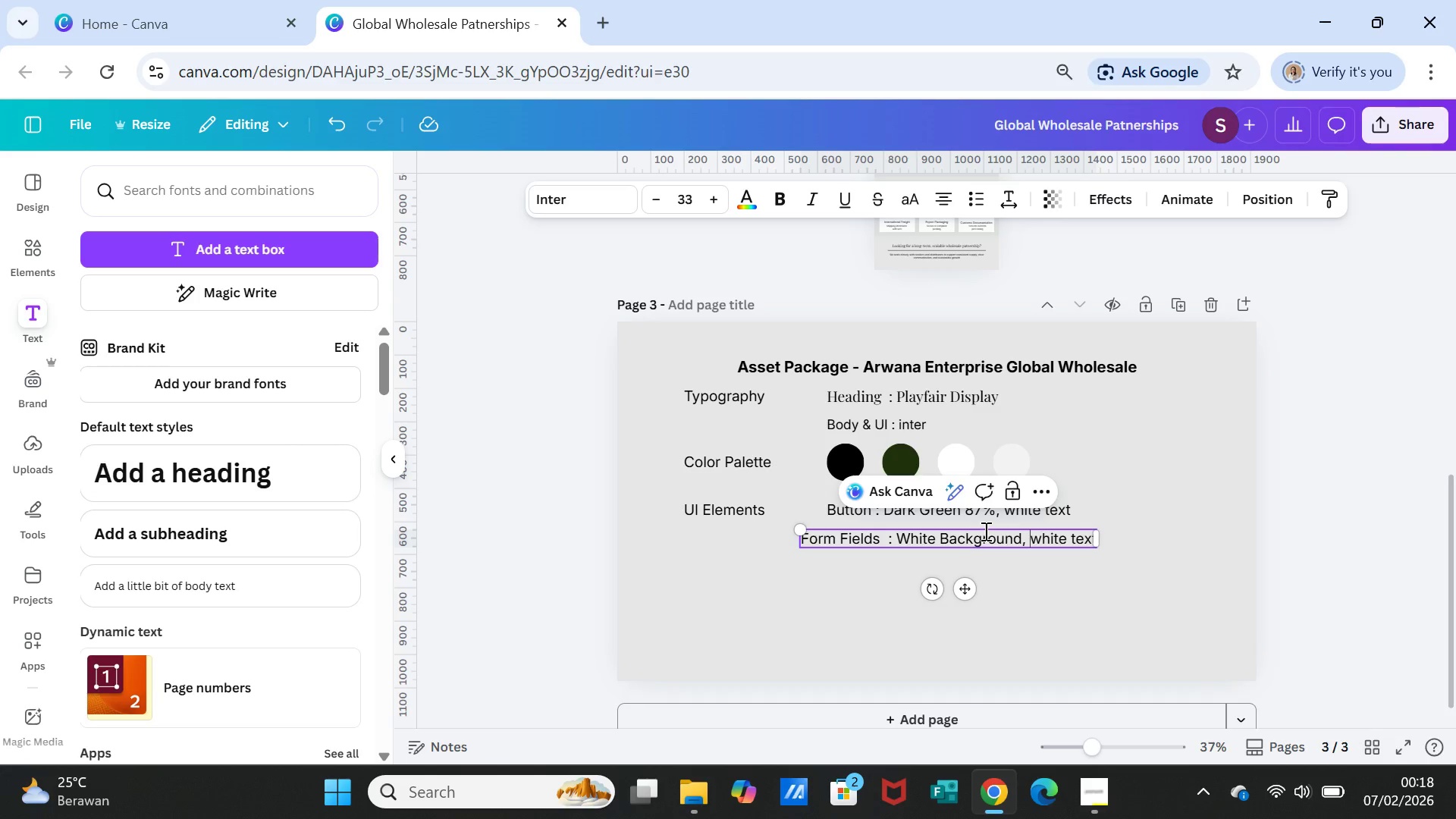 
key(ArrowRight)
 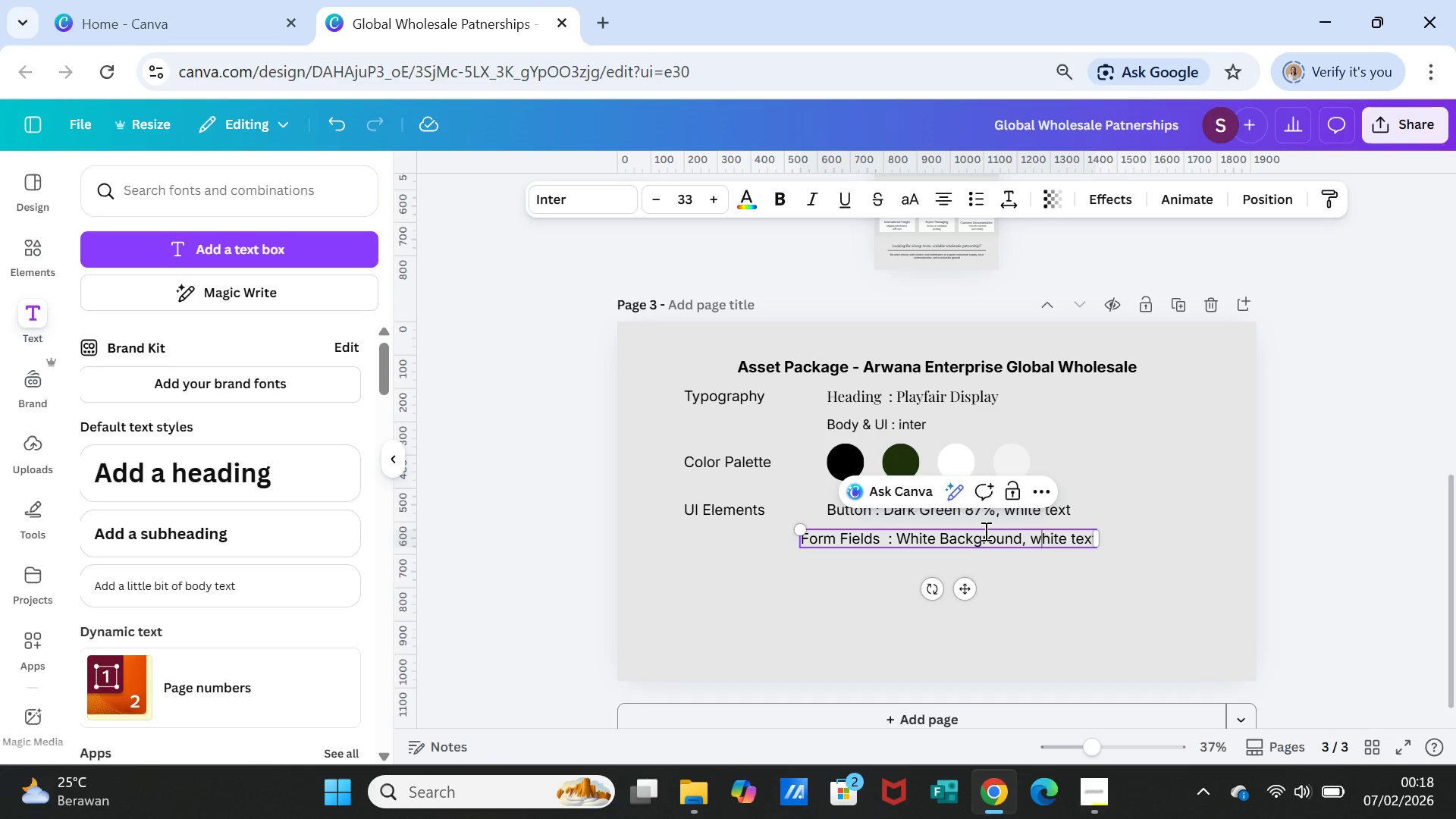 
key(ArrowRight)
 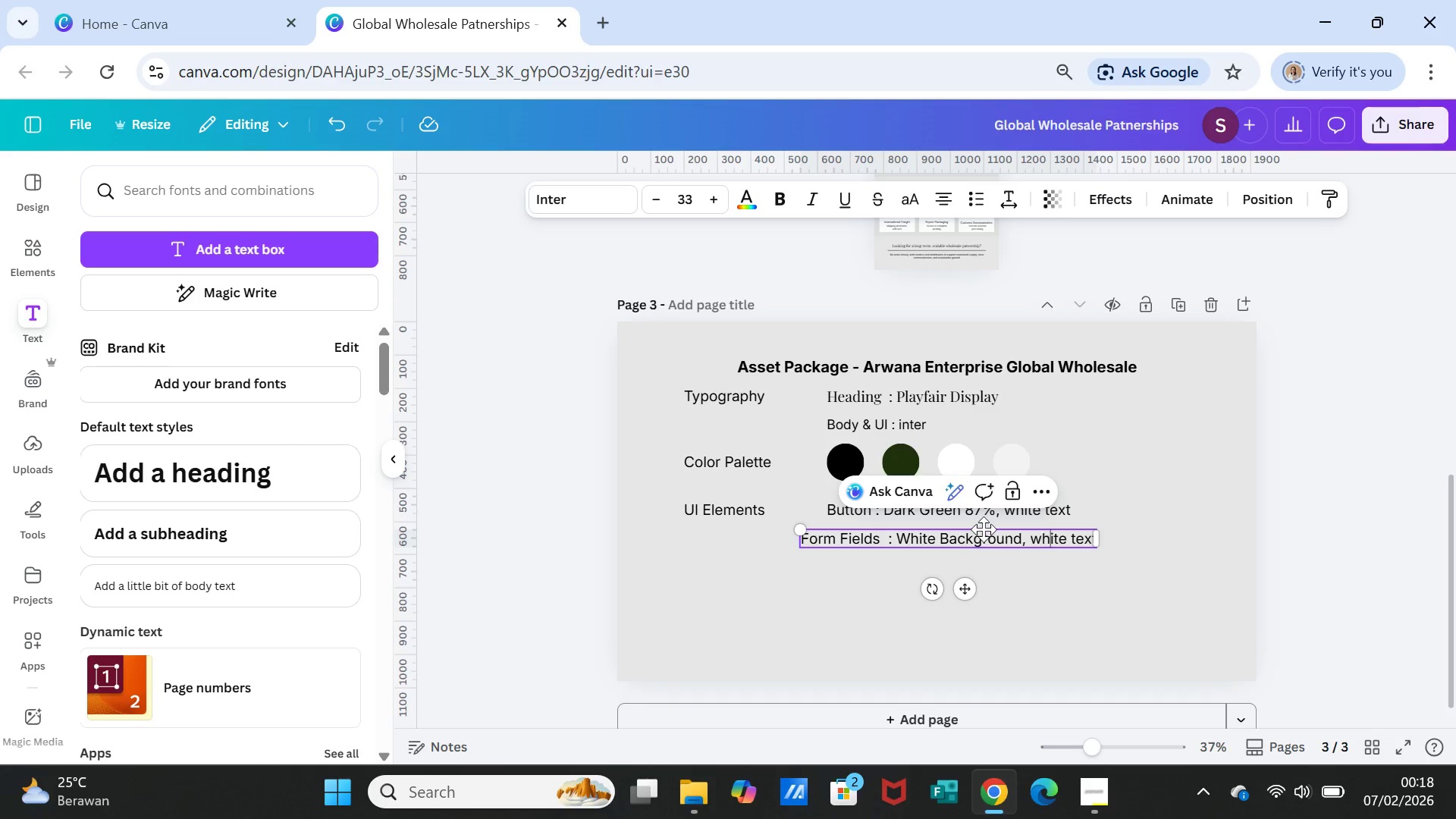 
key(ArrowRight)
 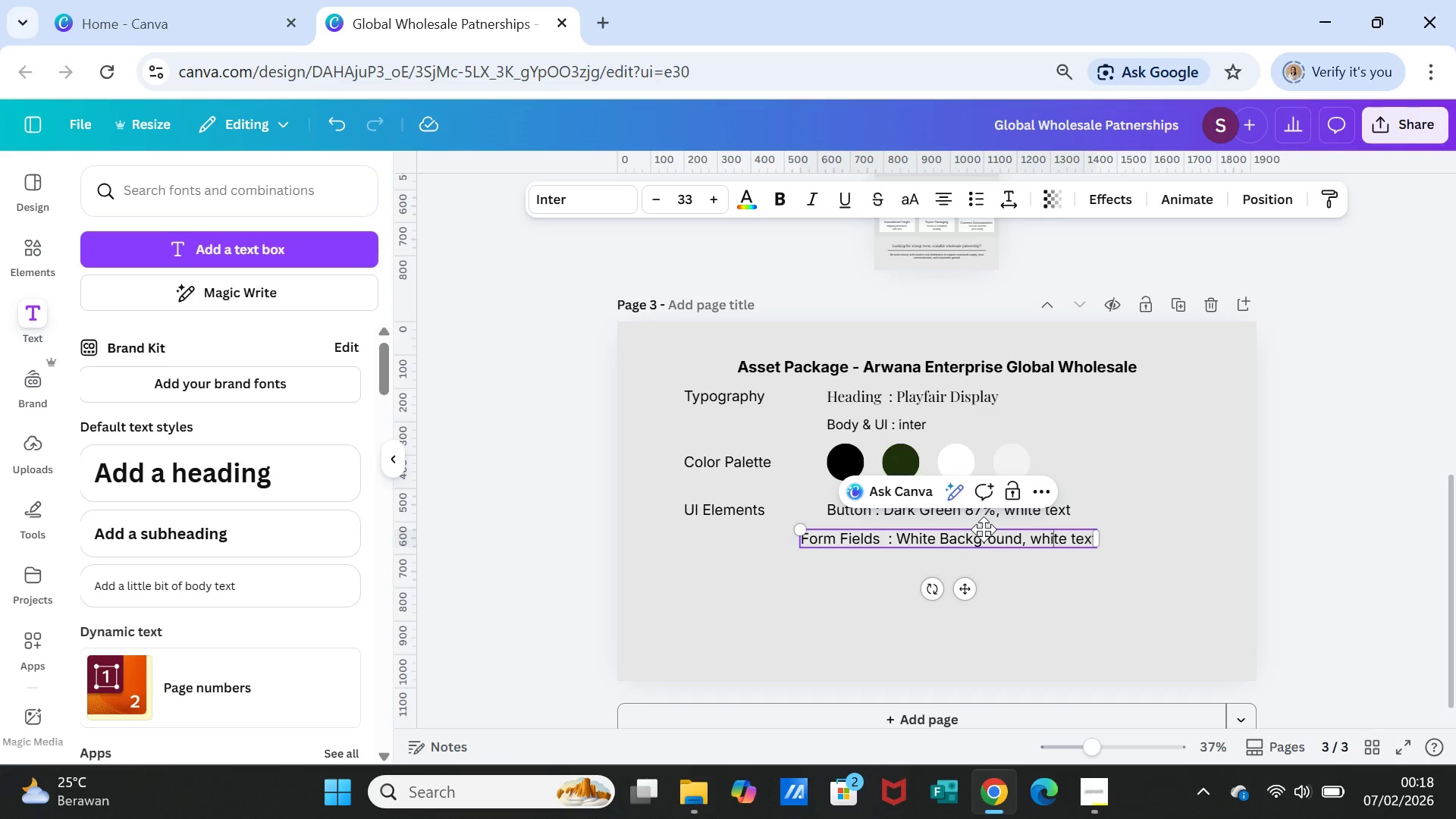 
key(ArrowRight)
 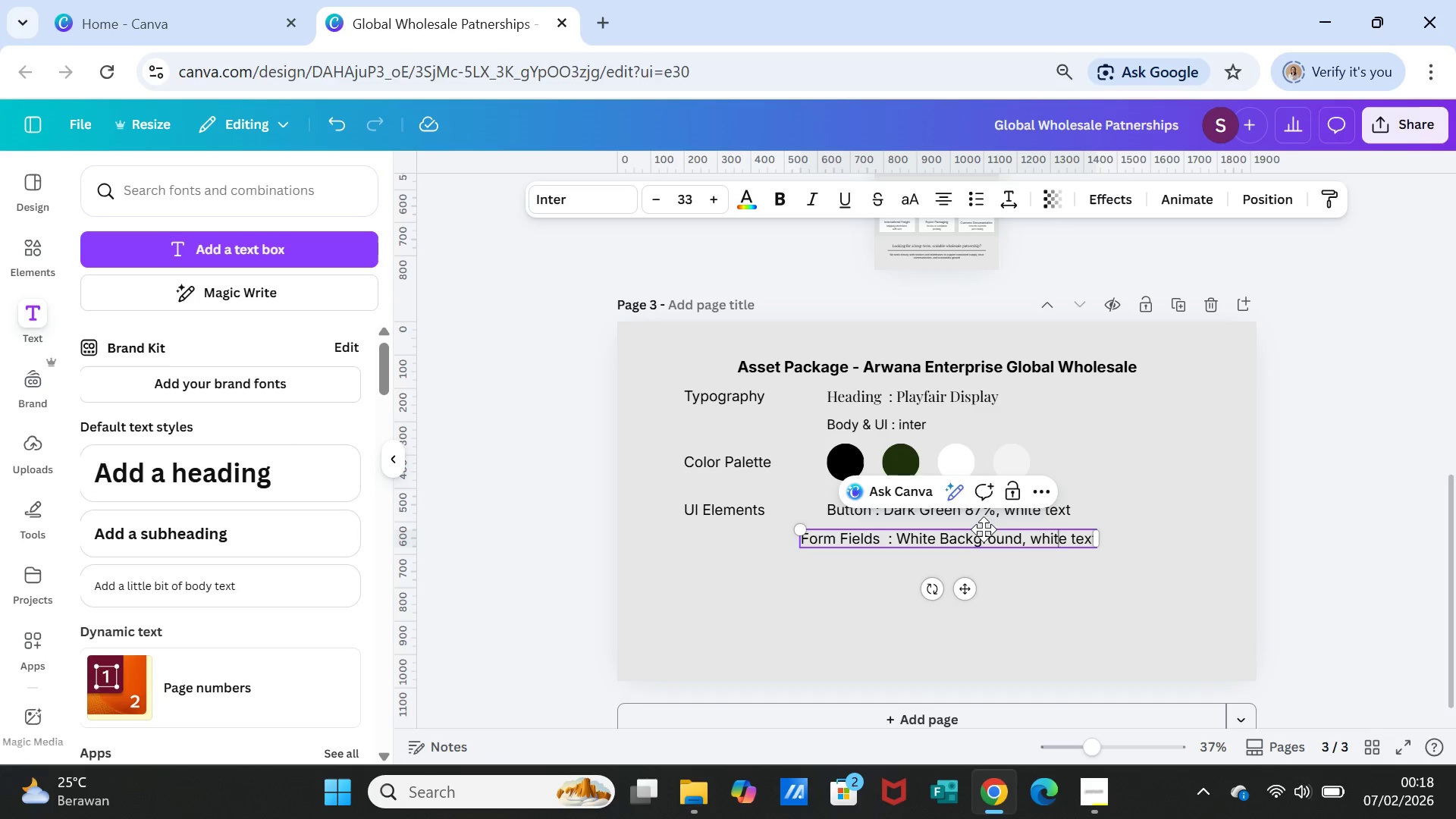 
key(ArrowRight)
 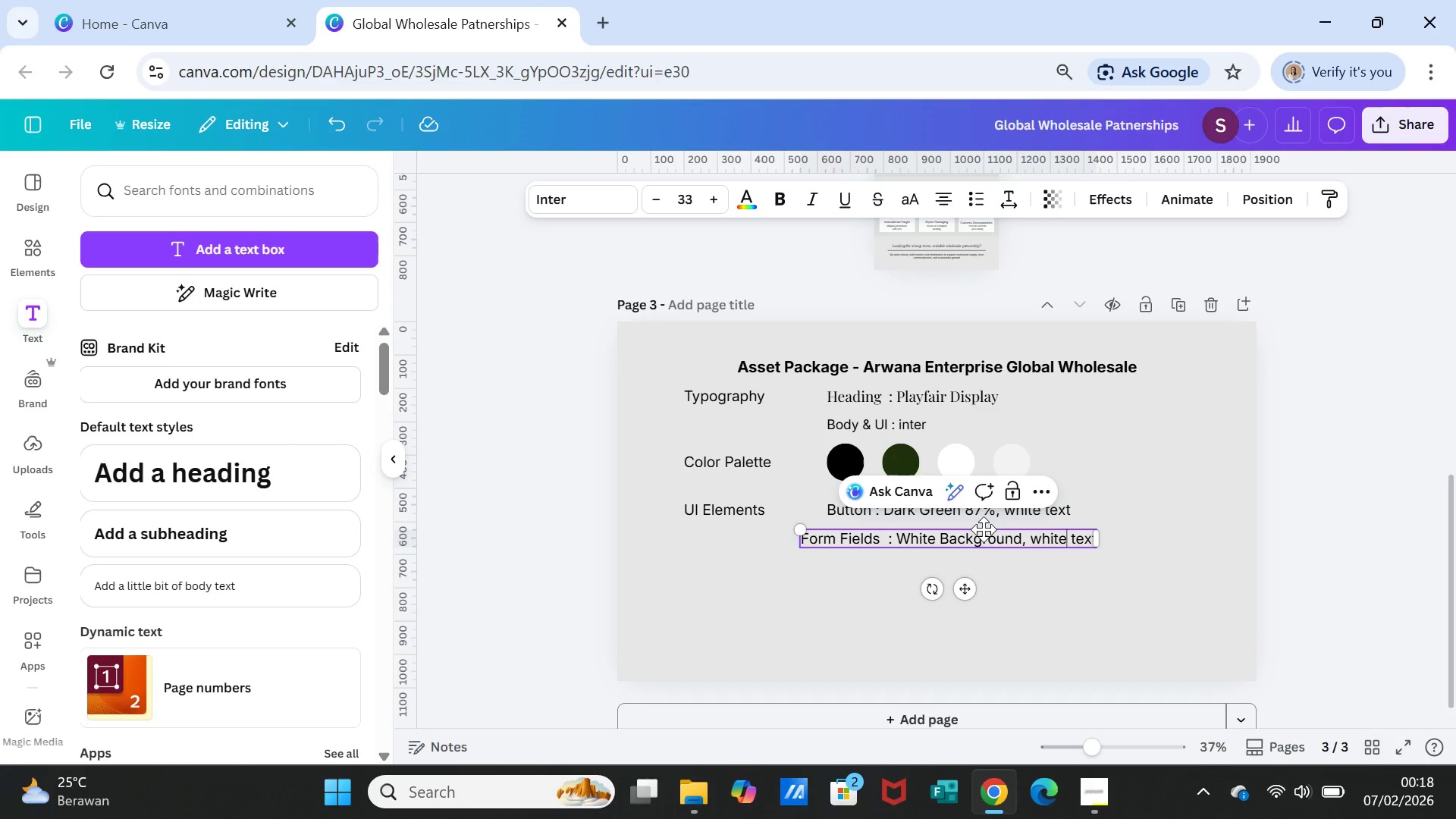 
key(ArrowRight)
 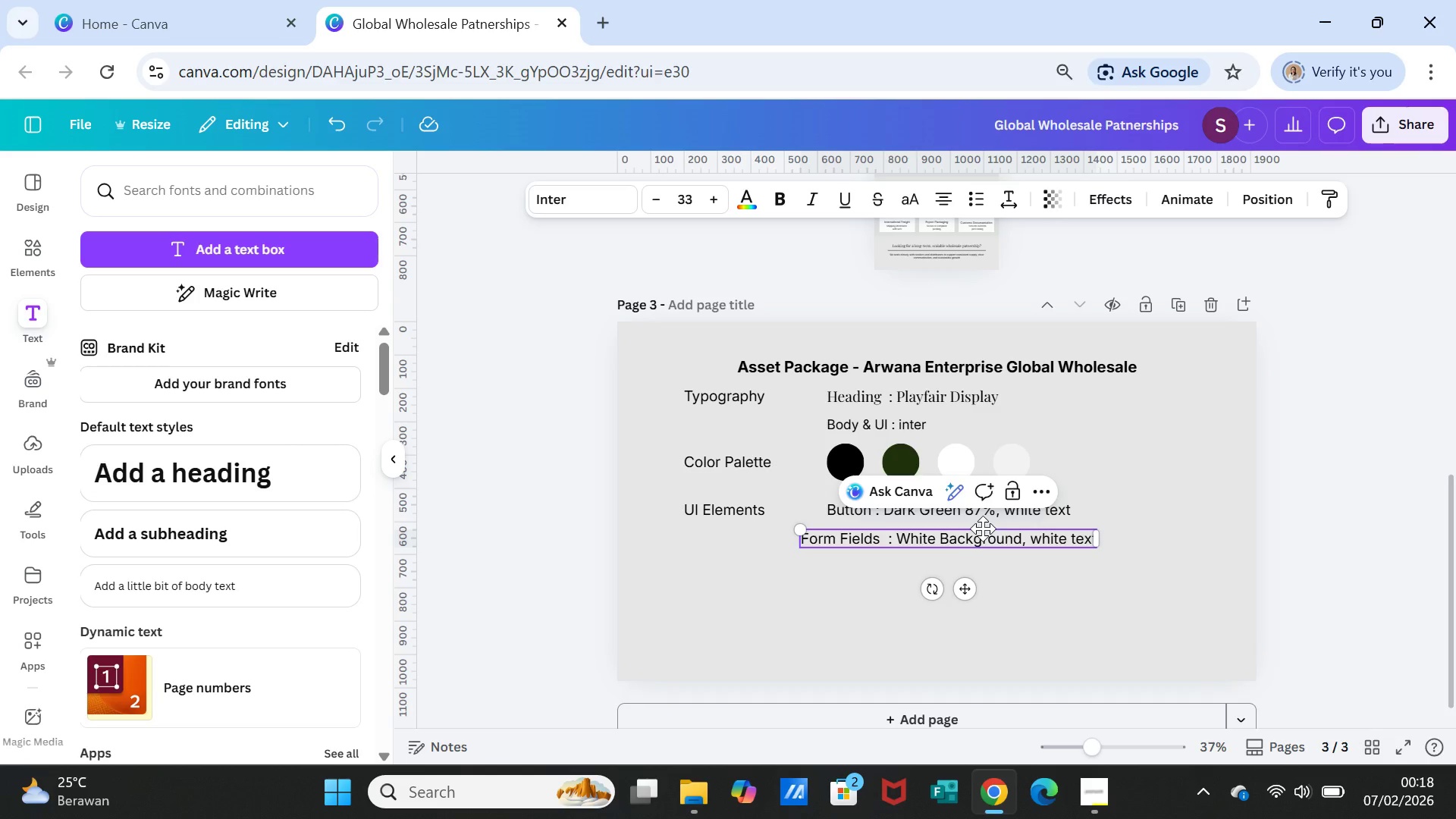 
key(Backspace)
key(Backspace)
key(Backspace)
key(Backspace)
key(Backspace)
type(Black)
 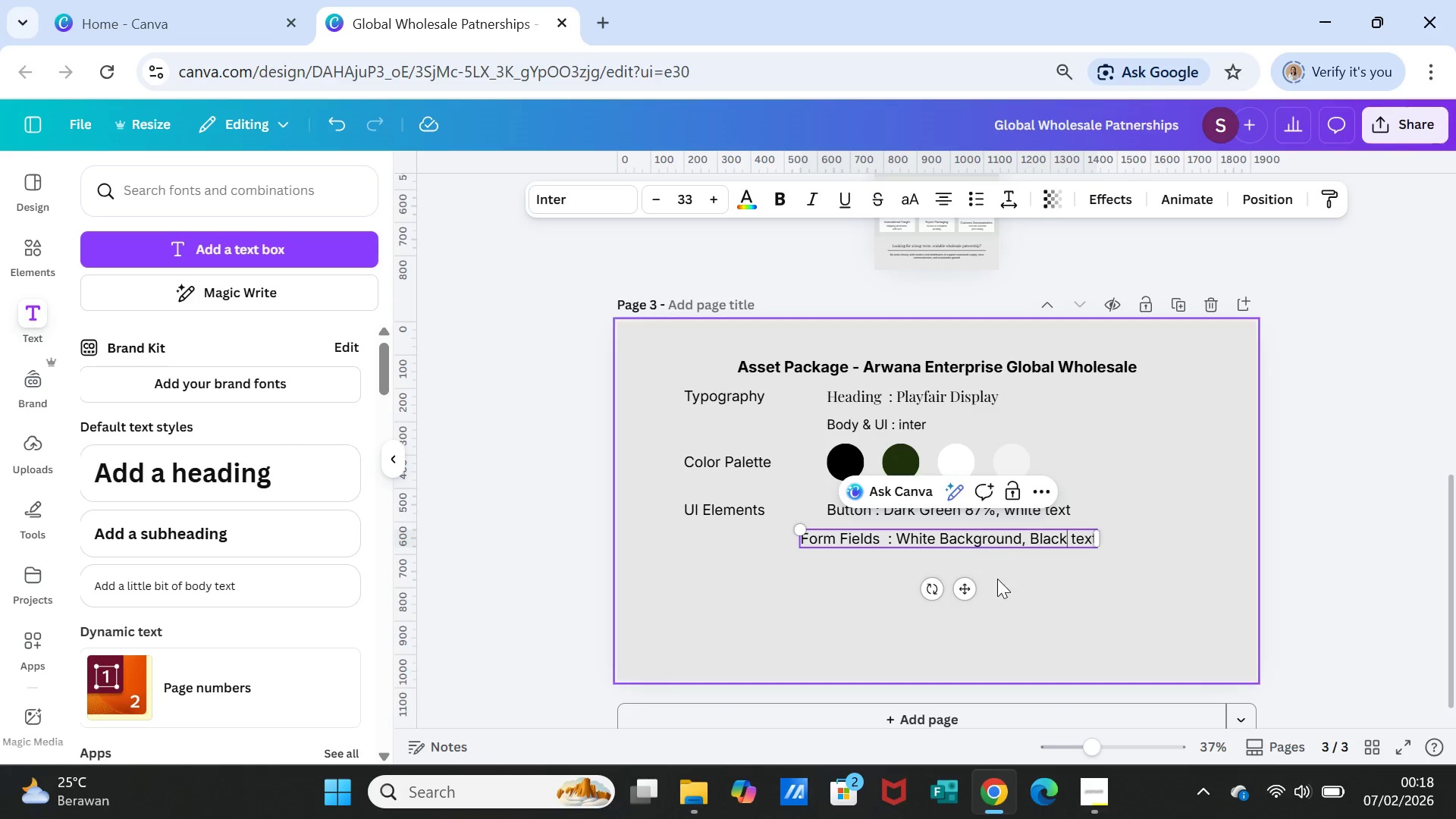 
left_click([1050, 604])
 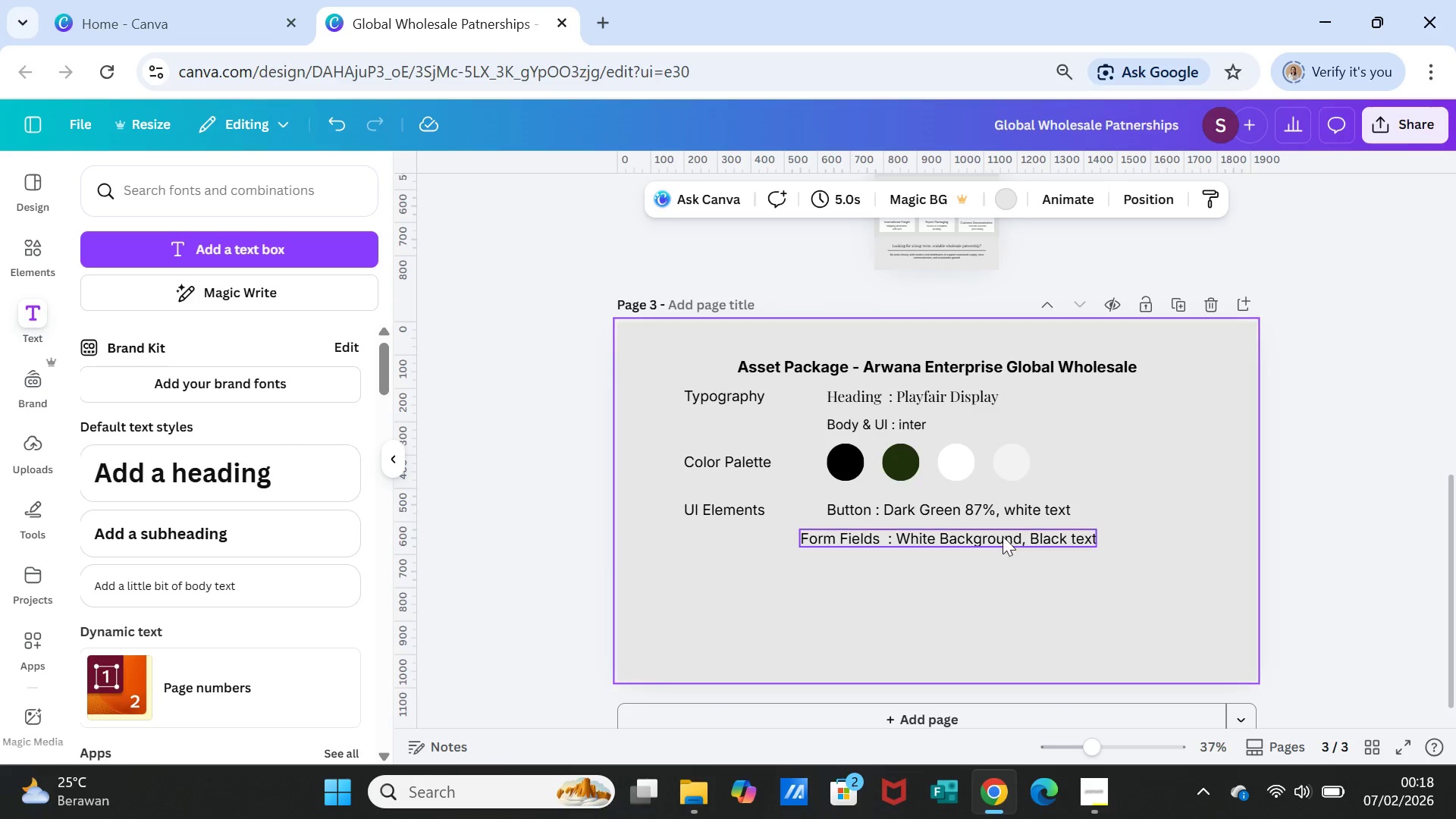 
left_click([1003, 534])
 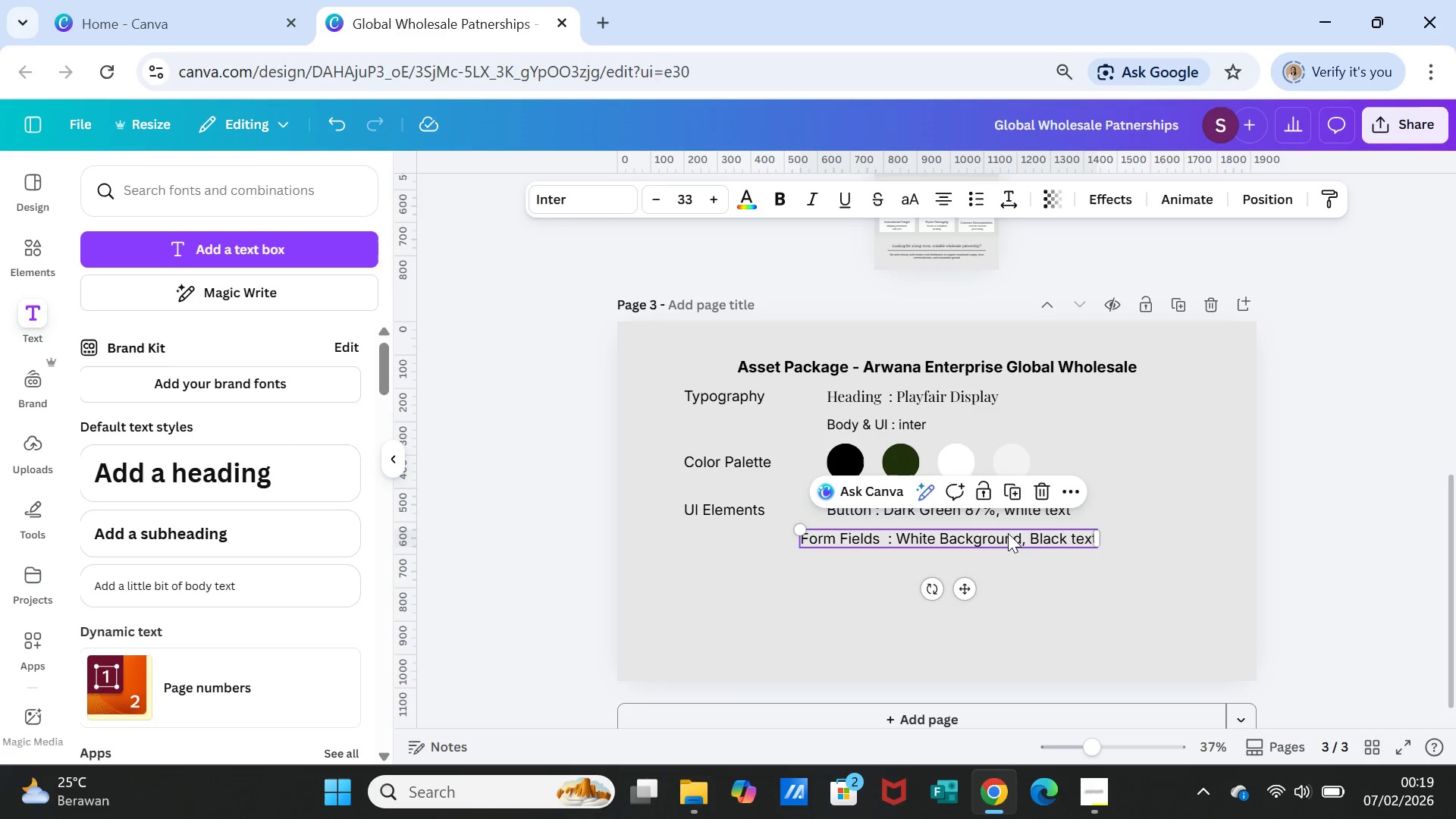 
left_click_drag(start_coordinate=[1006, 533], to_coordinate=[1037, 534])
 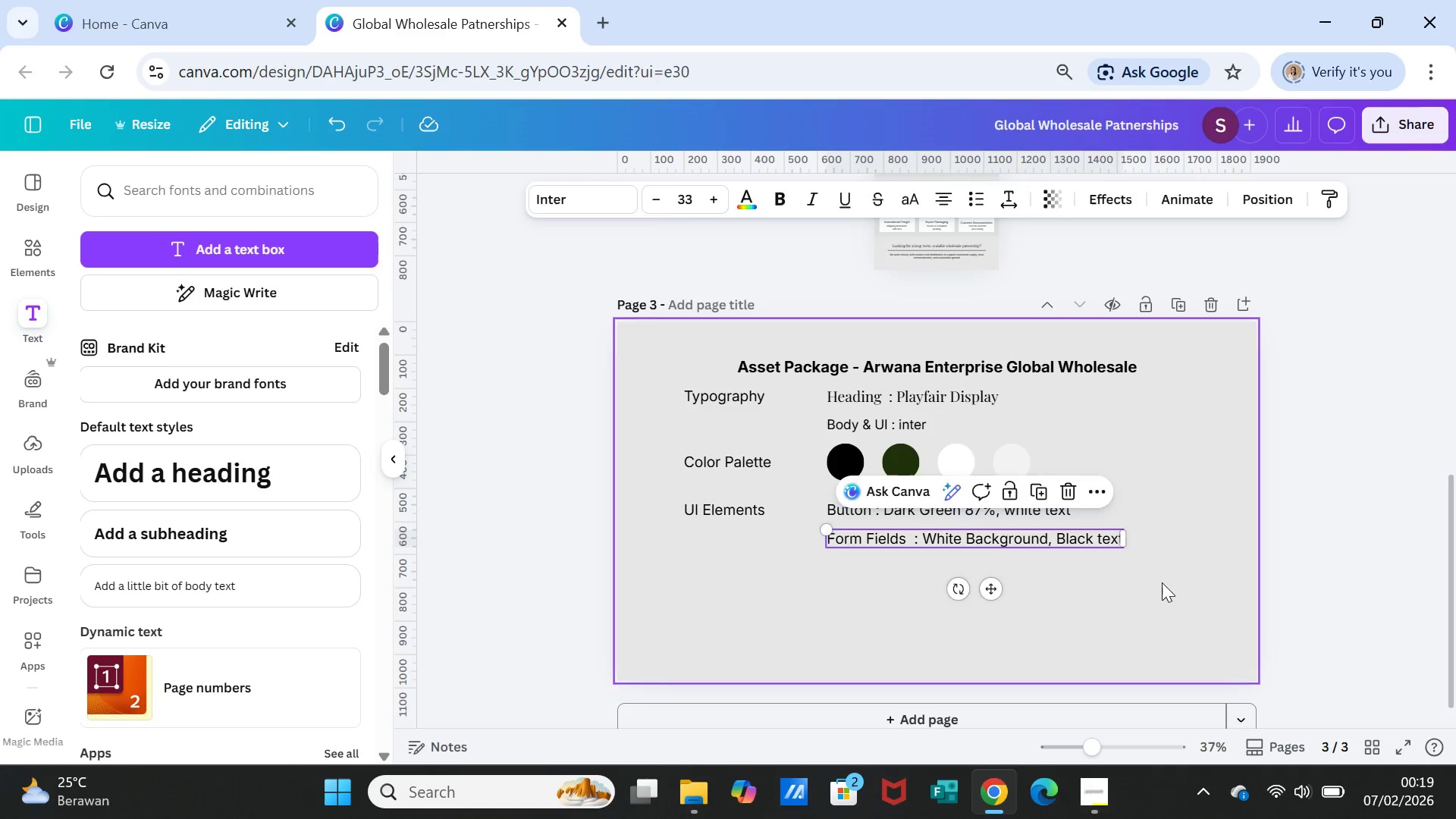 
left_click([1162, 582])
 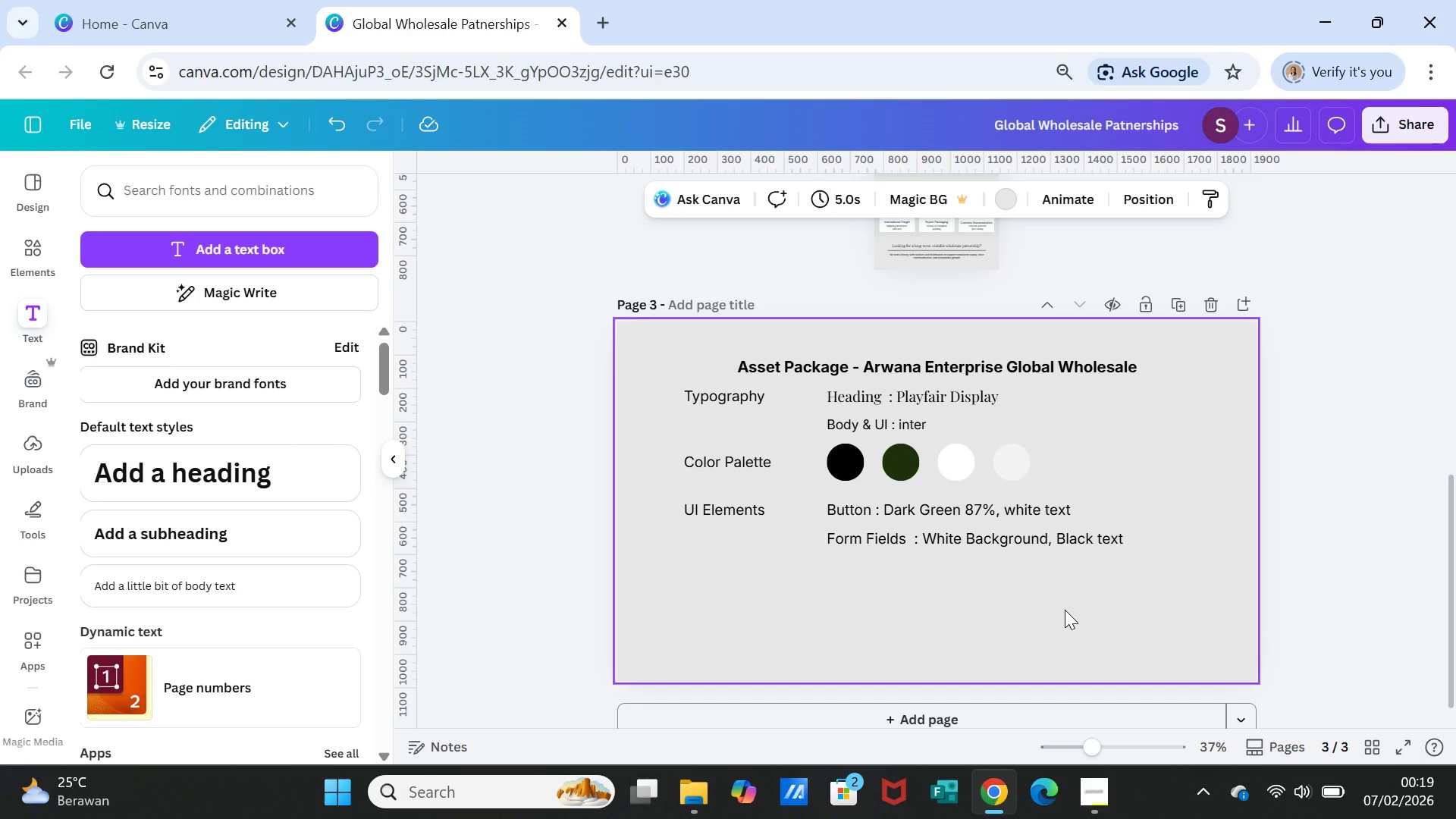 
wait(20.23)
 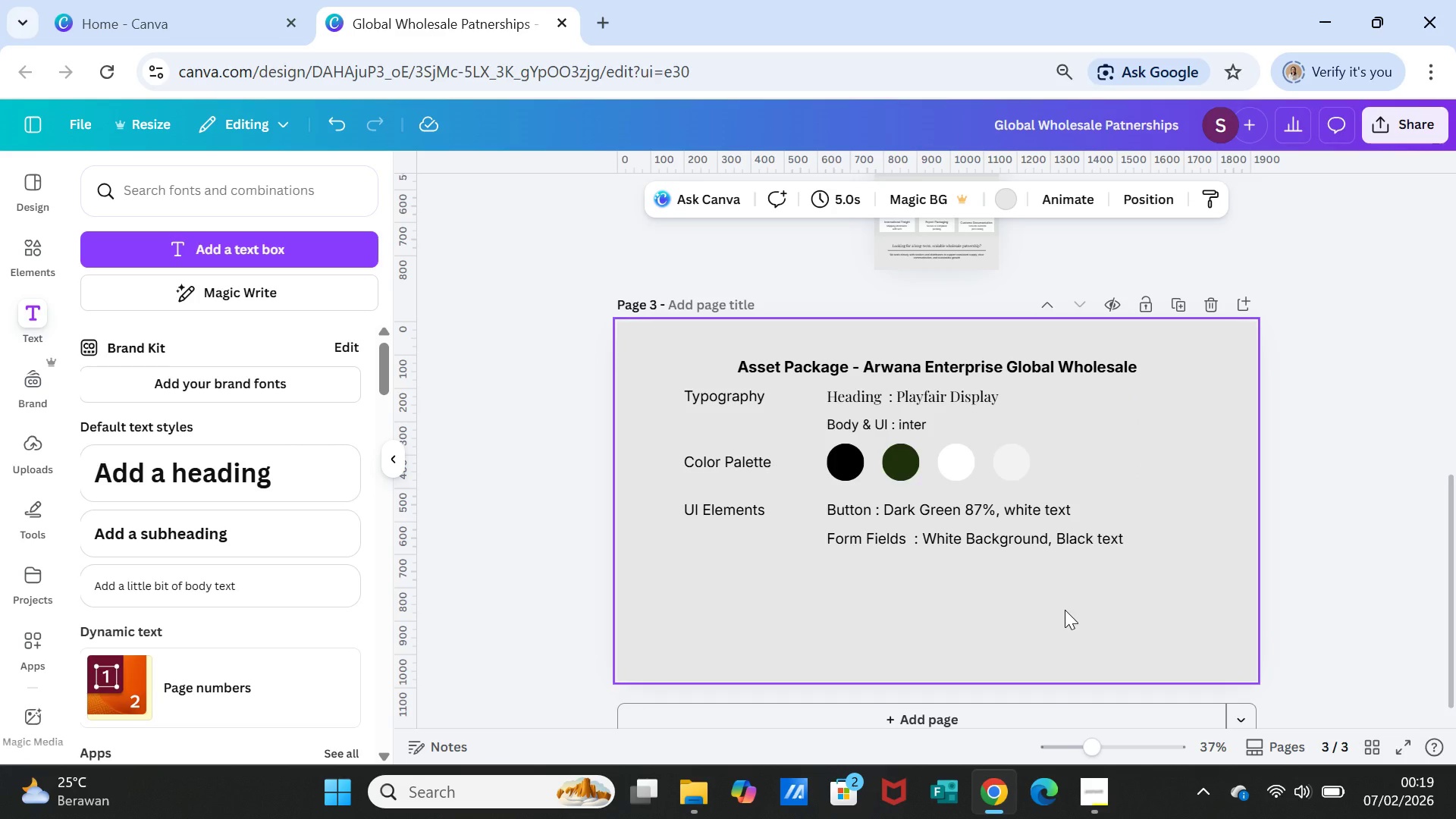 
left_click([854, 537])
 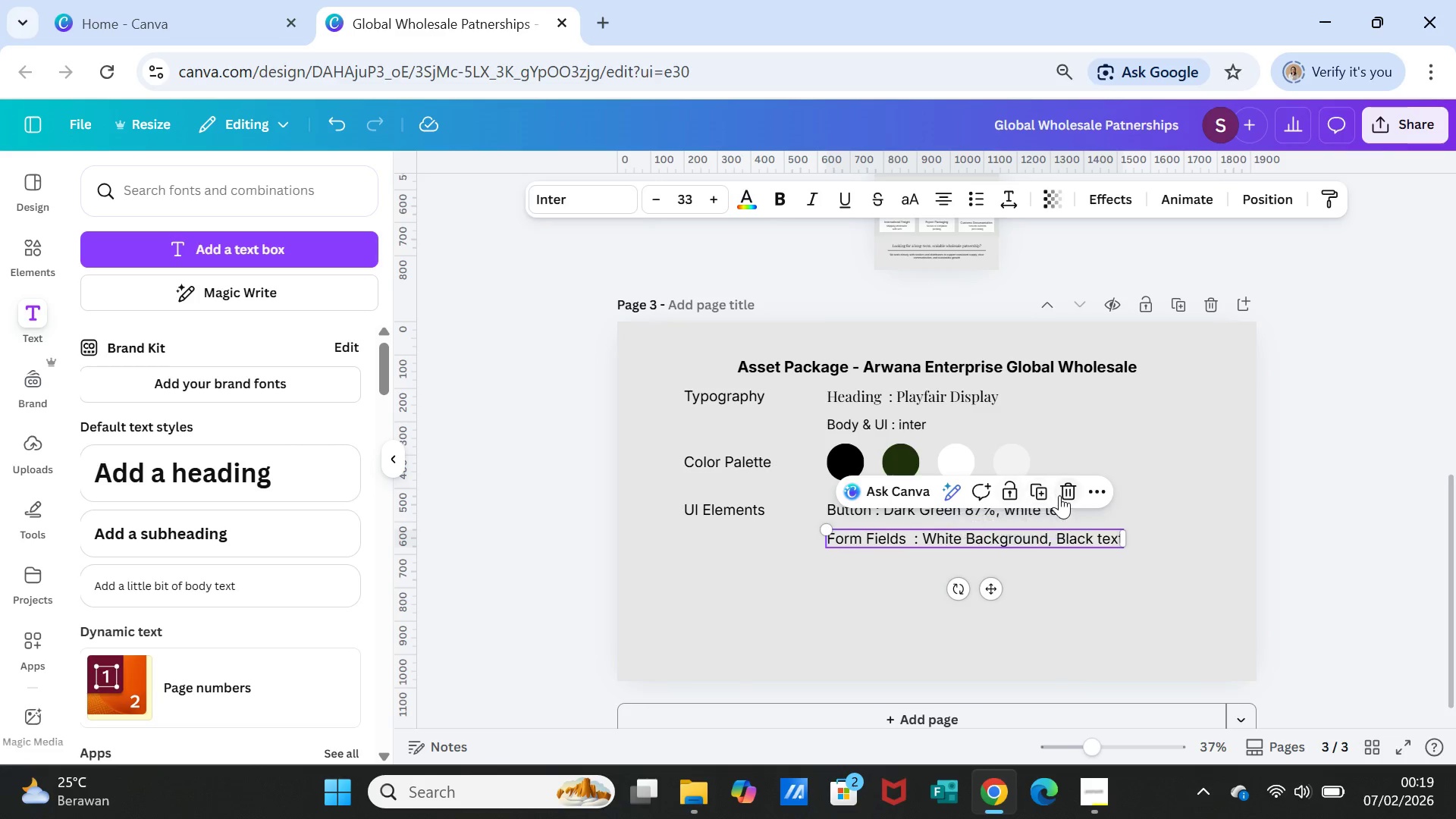 
left_click([1044, 488])
 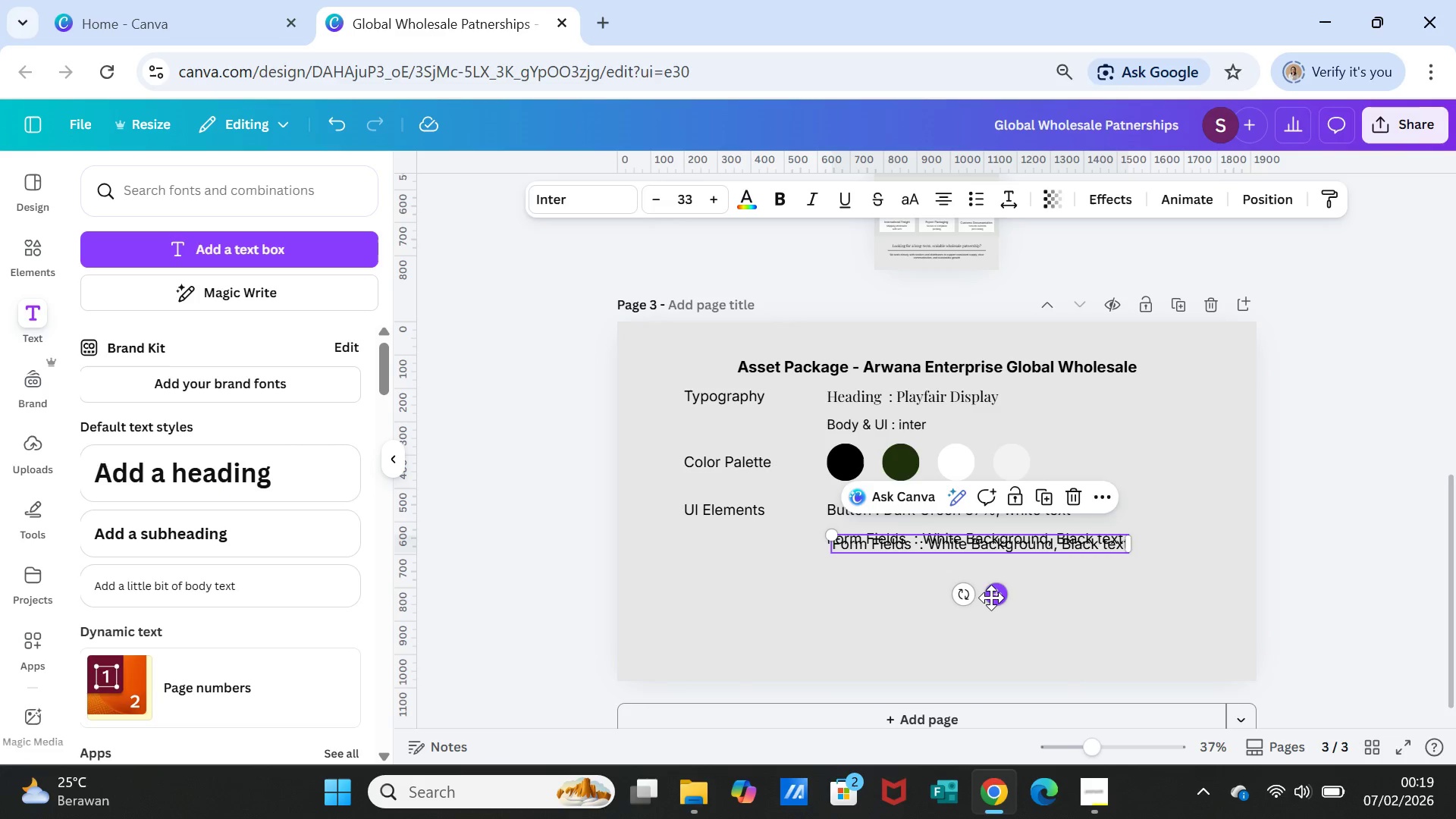 
left_click_drag(start_coordinate=[991, 598], to_coordinate=[992, 623])
 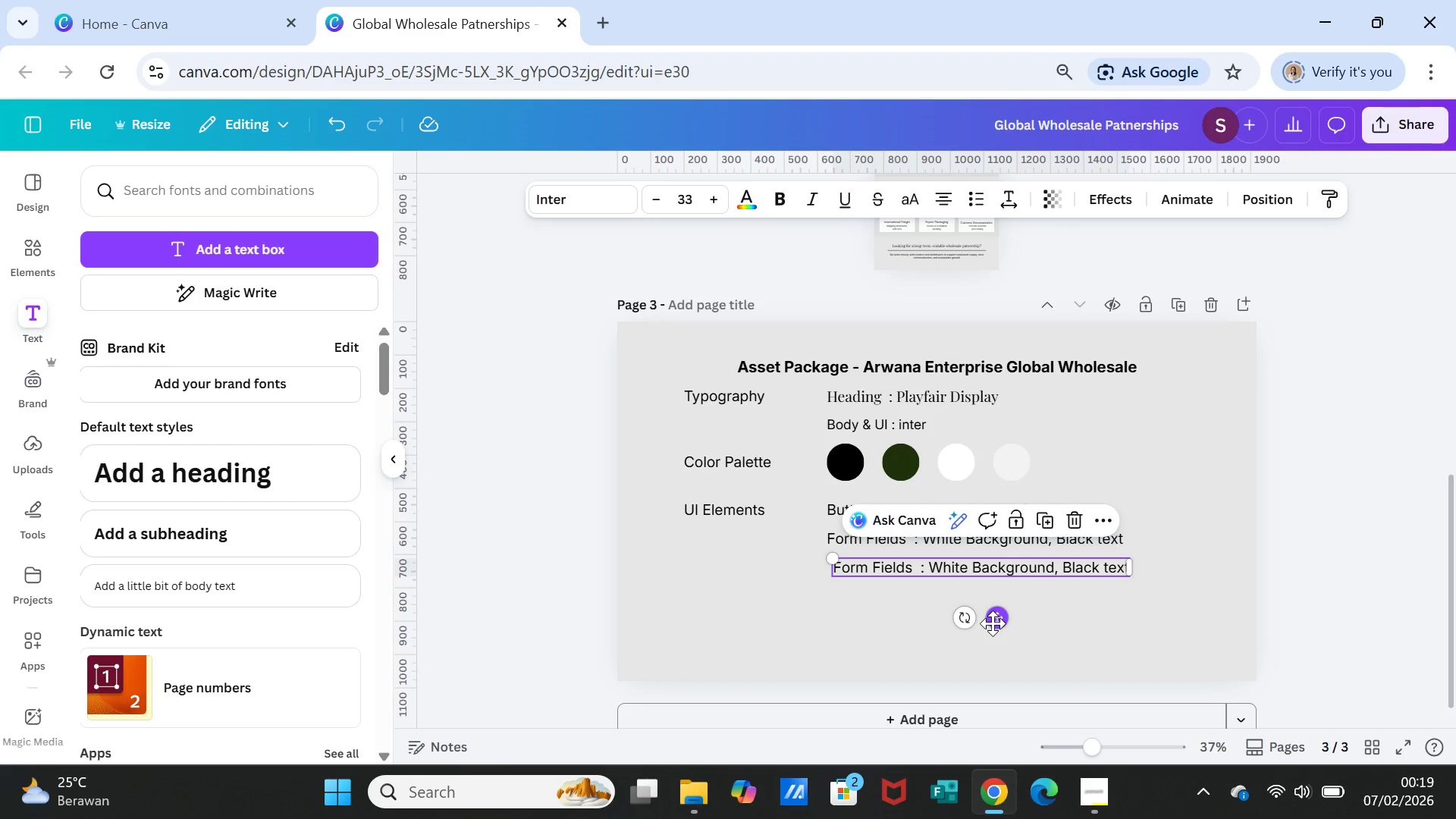 
left_click_drag(start_coordinate=[993, 623], to_coordinate=[984, 623])
 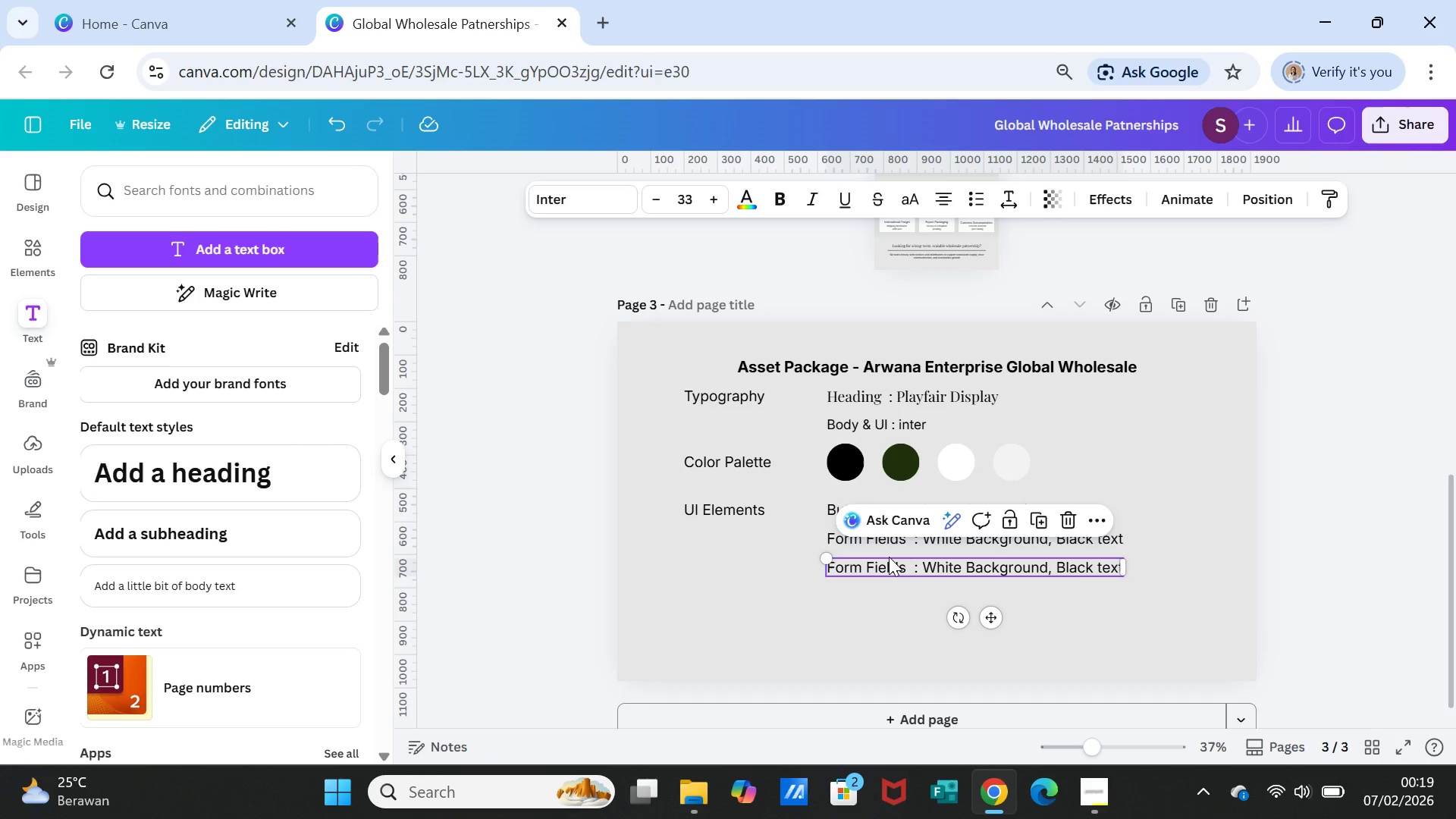 
left_click([889, 557])
 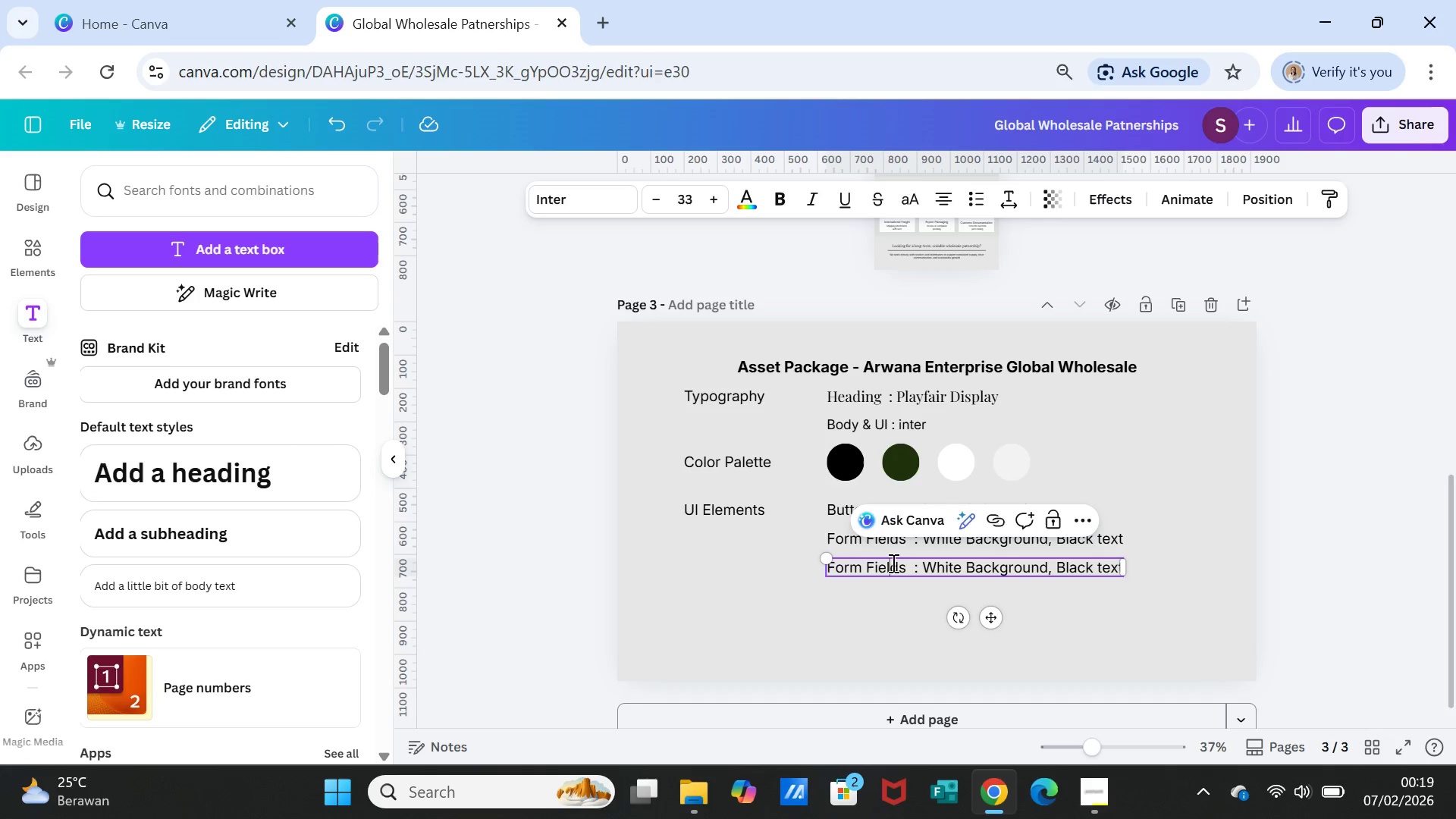 
double_click([892, 563])
 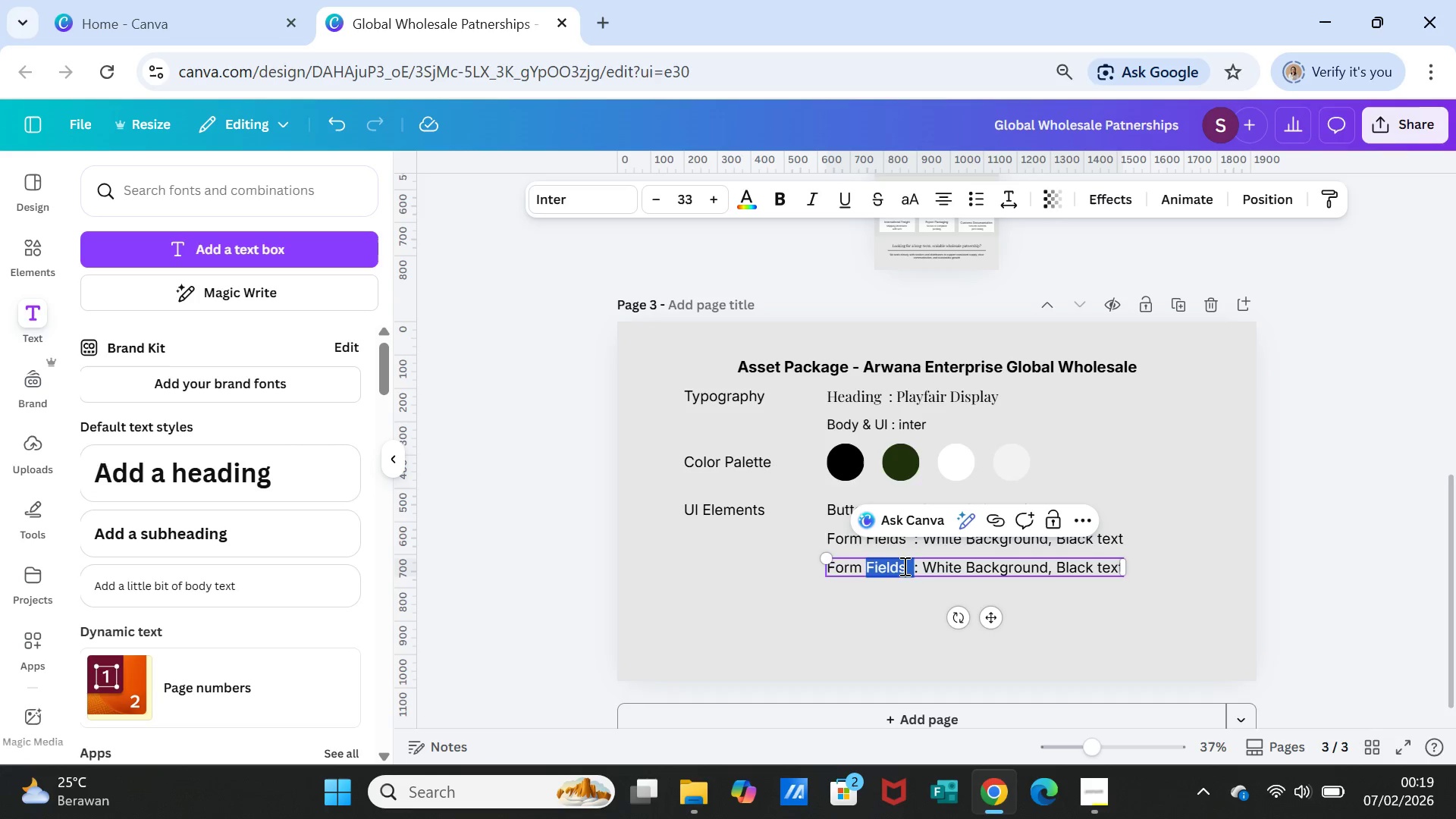 
left_click([905, 566])
 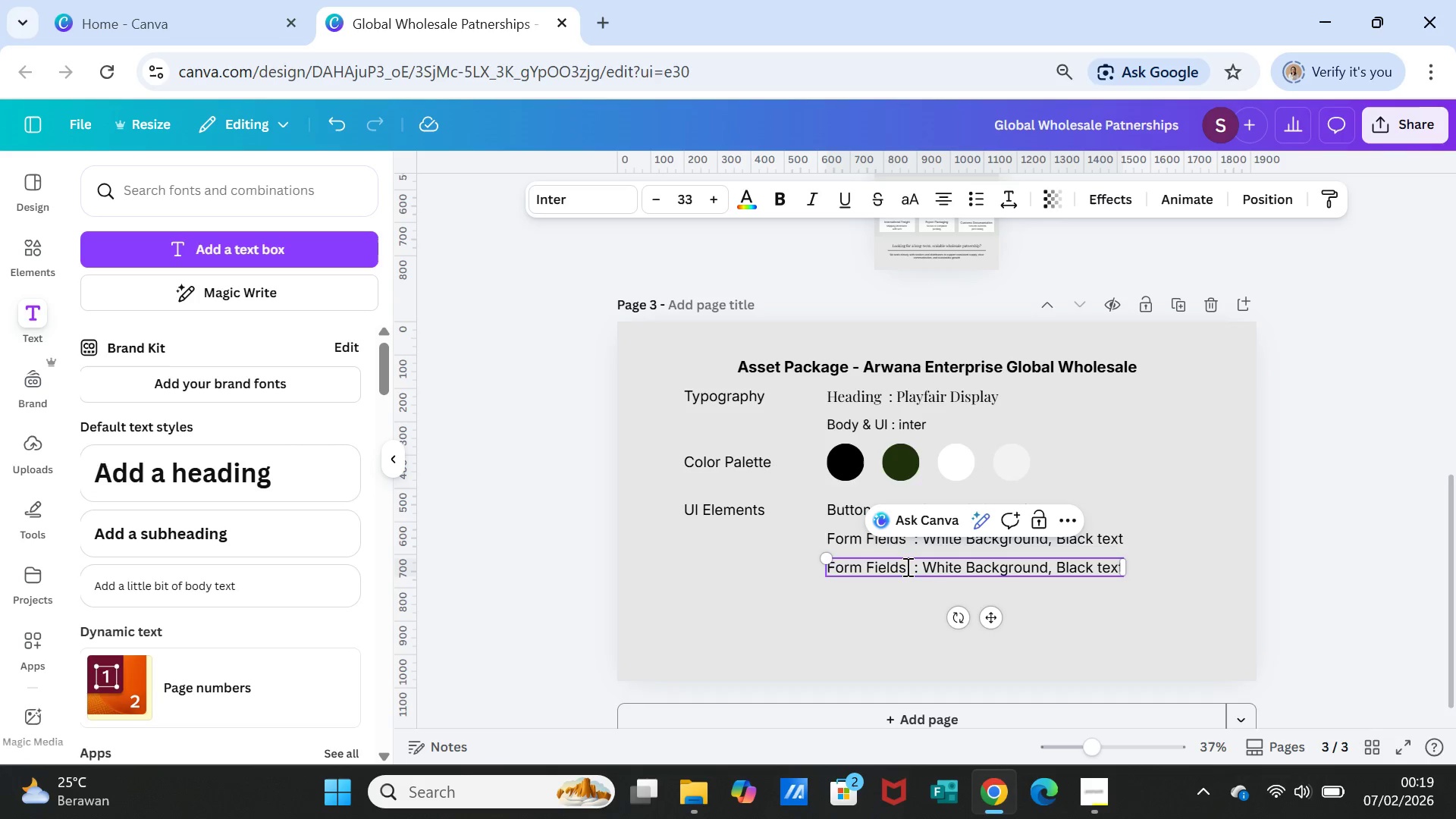 
left_click_drag(start_coordinate=[906, 566], to_coordinate=[823, 560])
 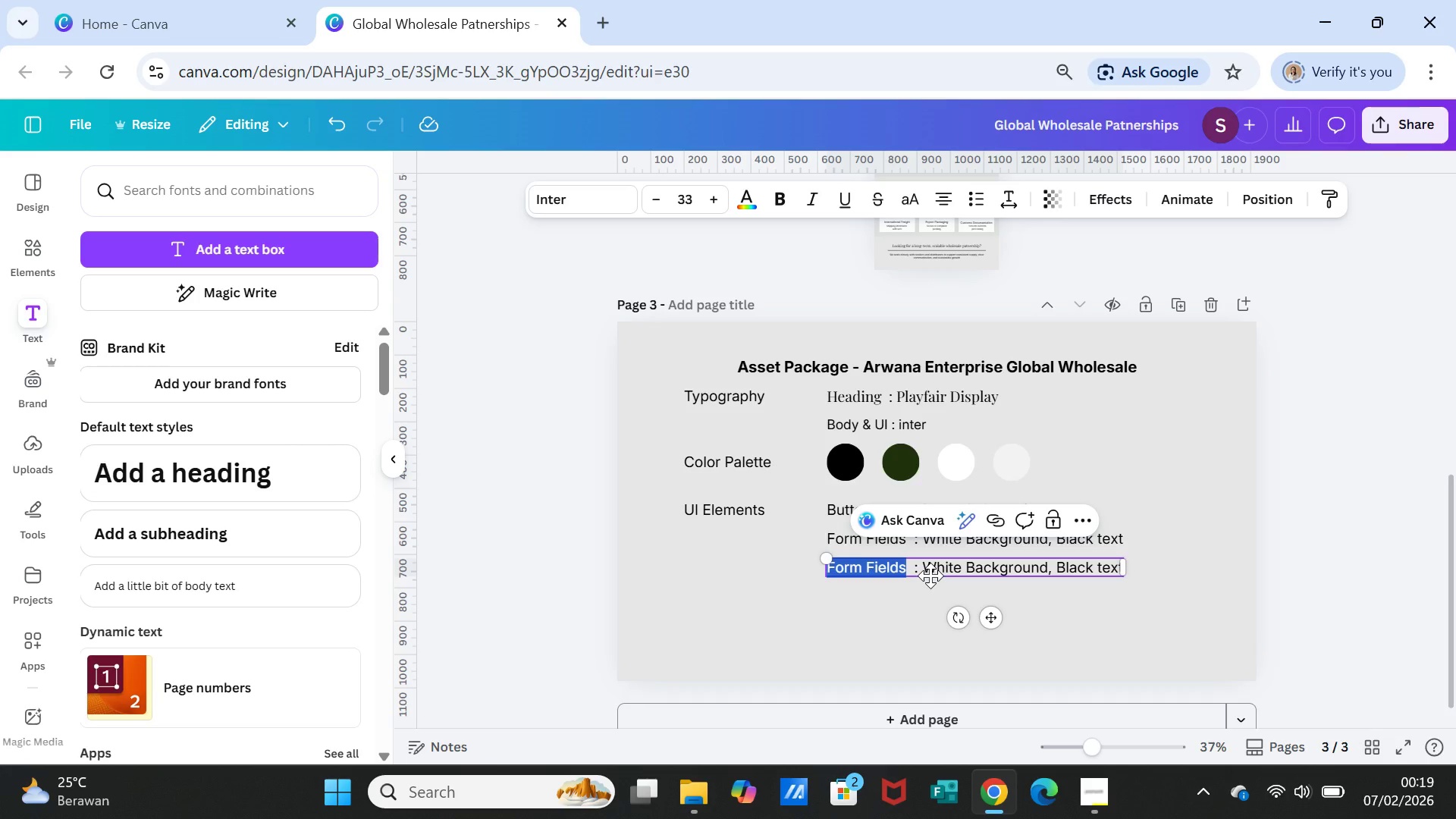 
type(Icons)
 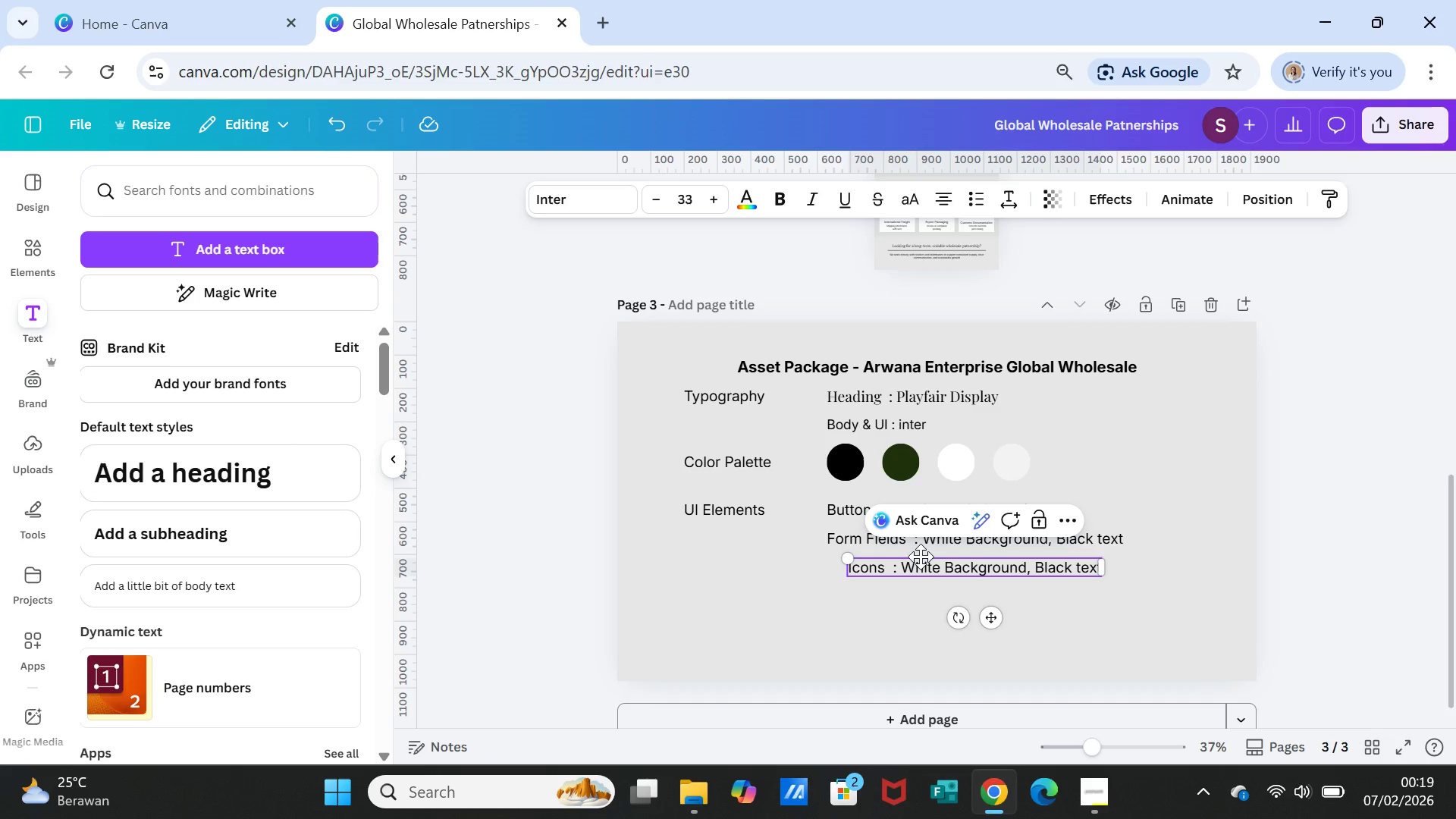 
left_click([910, 564])
 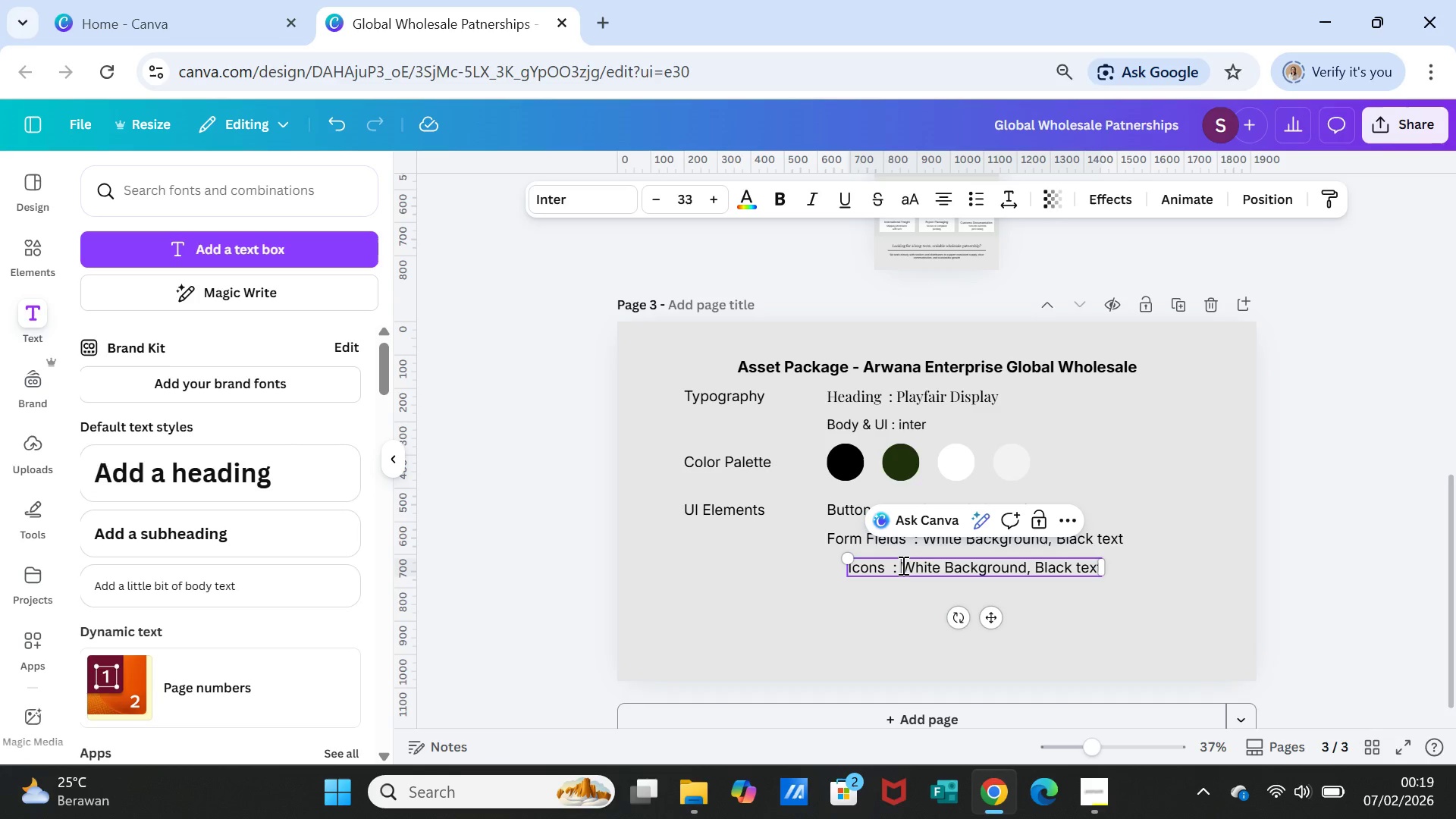 
left_click_drag(start_coordinate=[902, 565], to_coordinate=[1025, 570])
 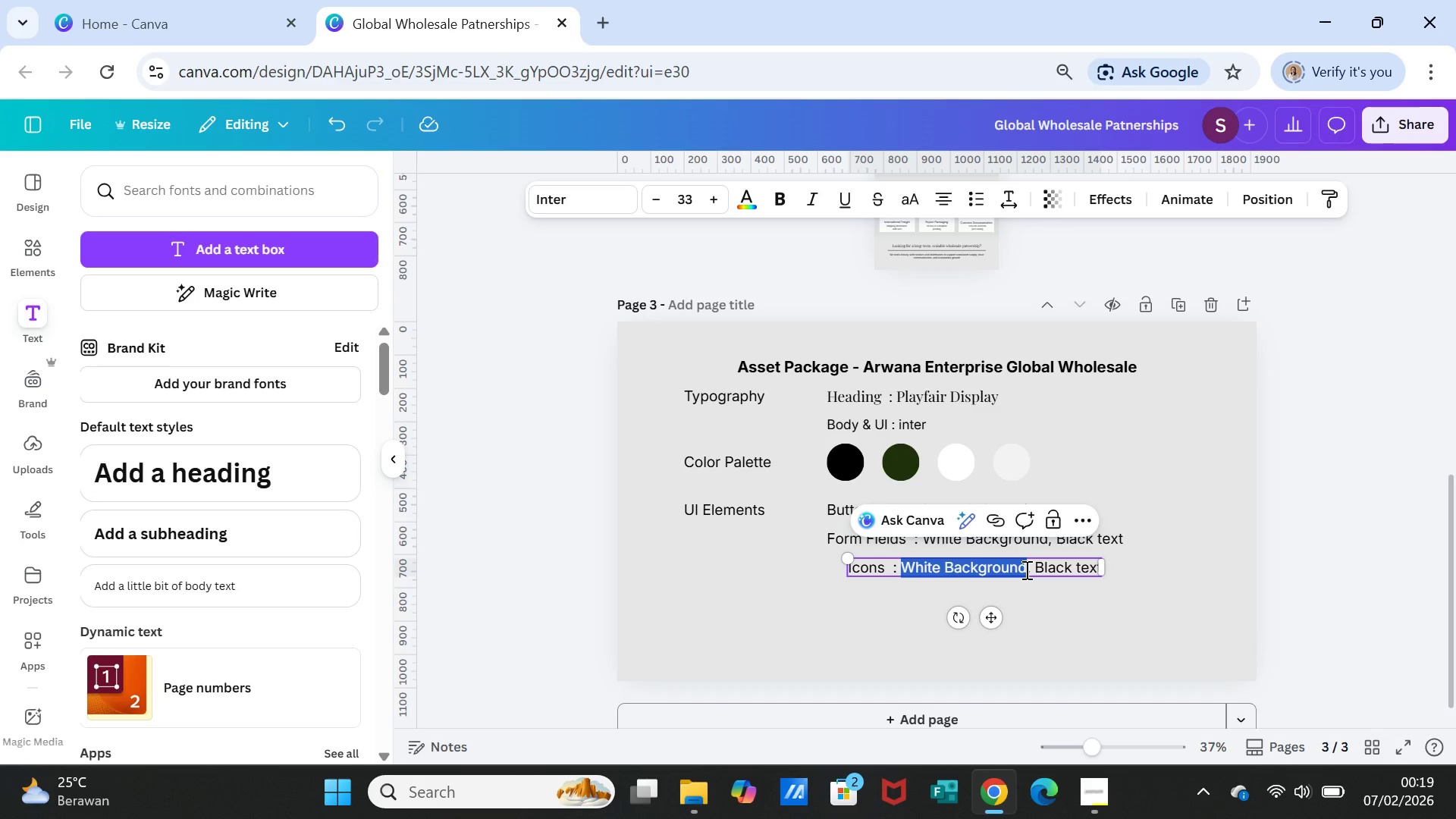 
type(Outline)
 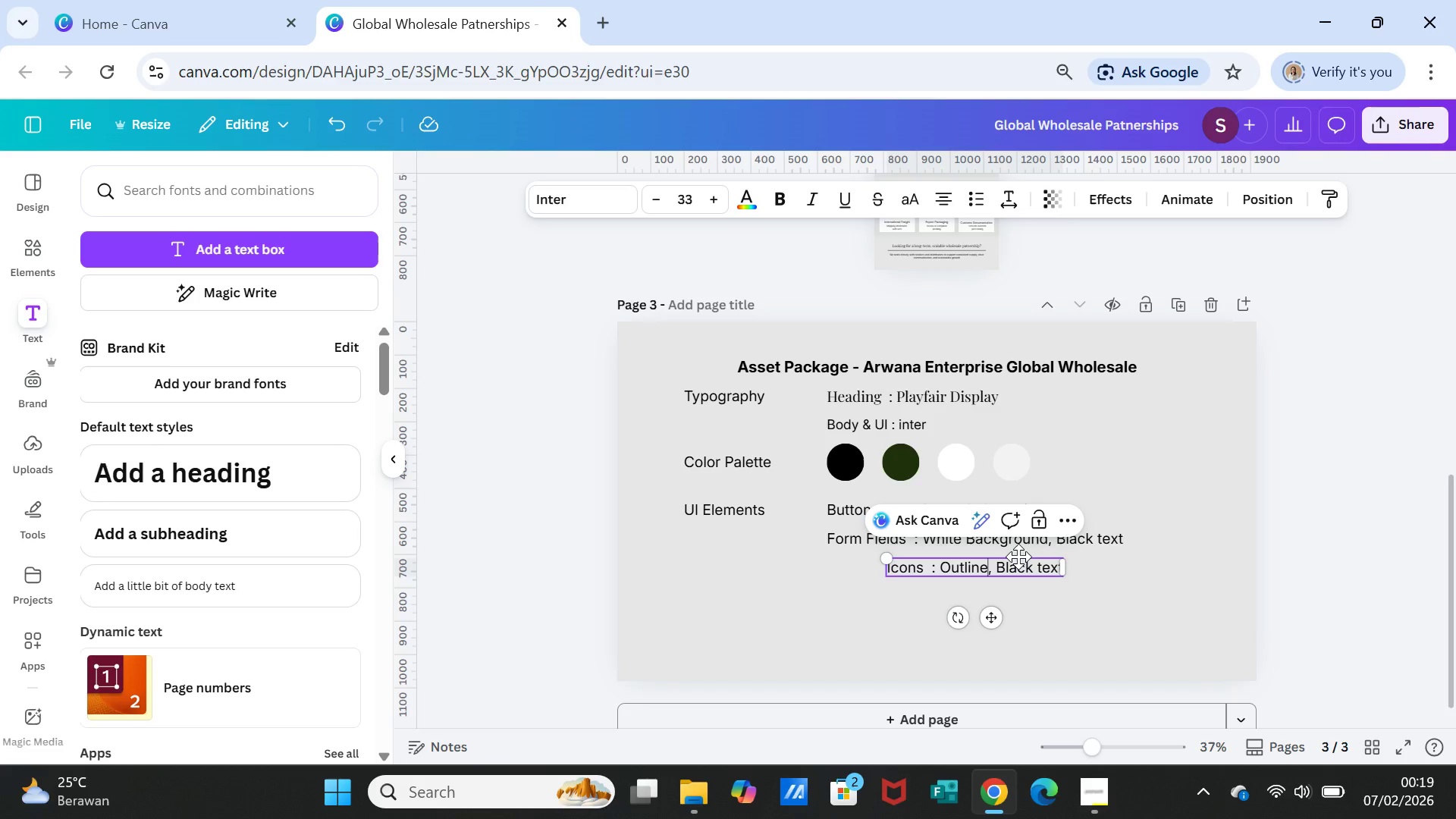 
type(/solid )
 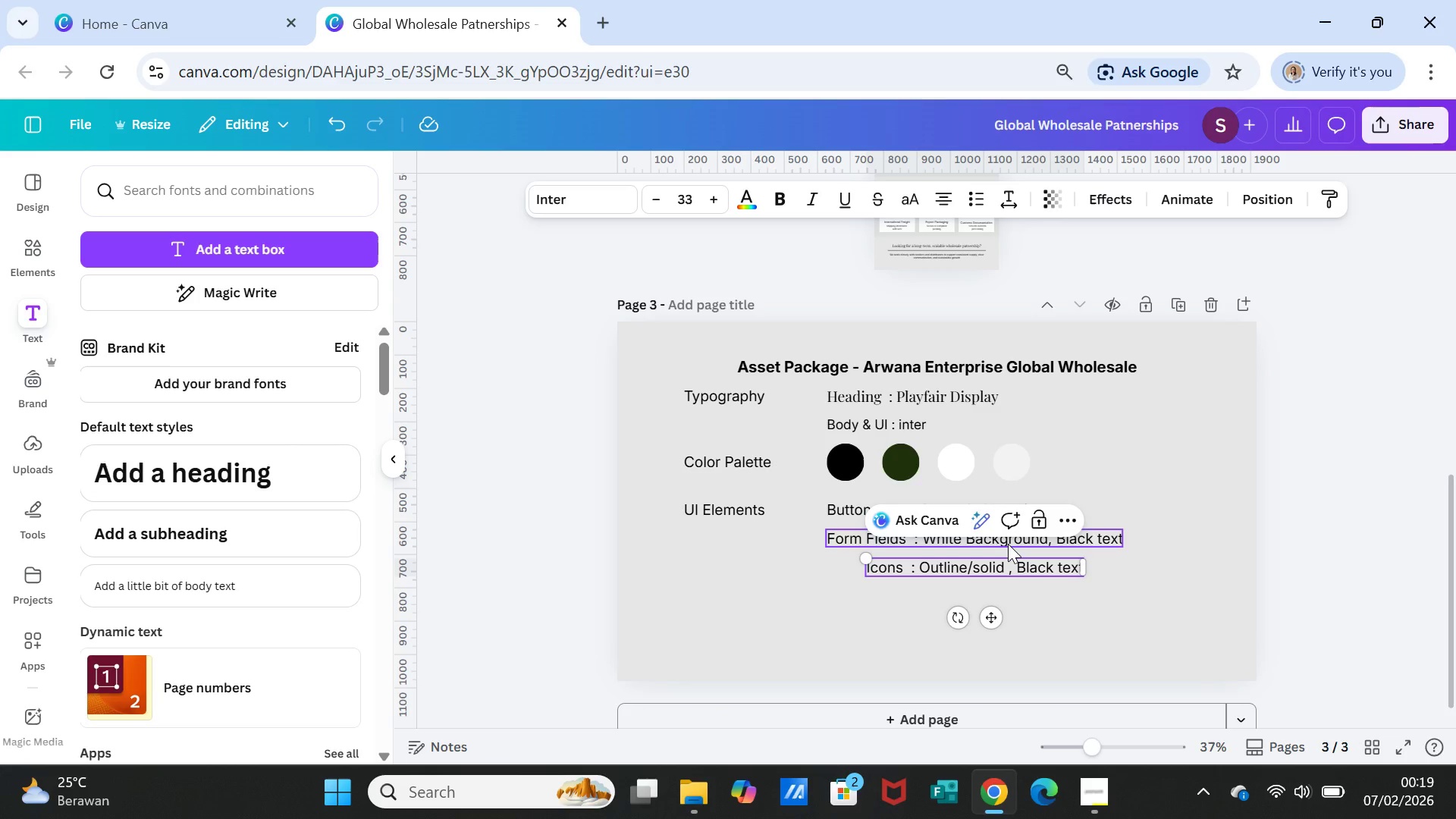 
type(minimal icons)
 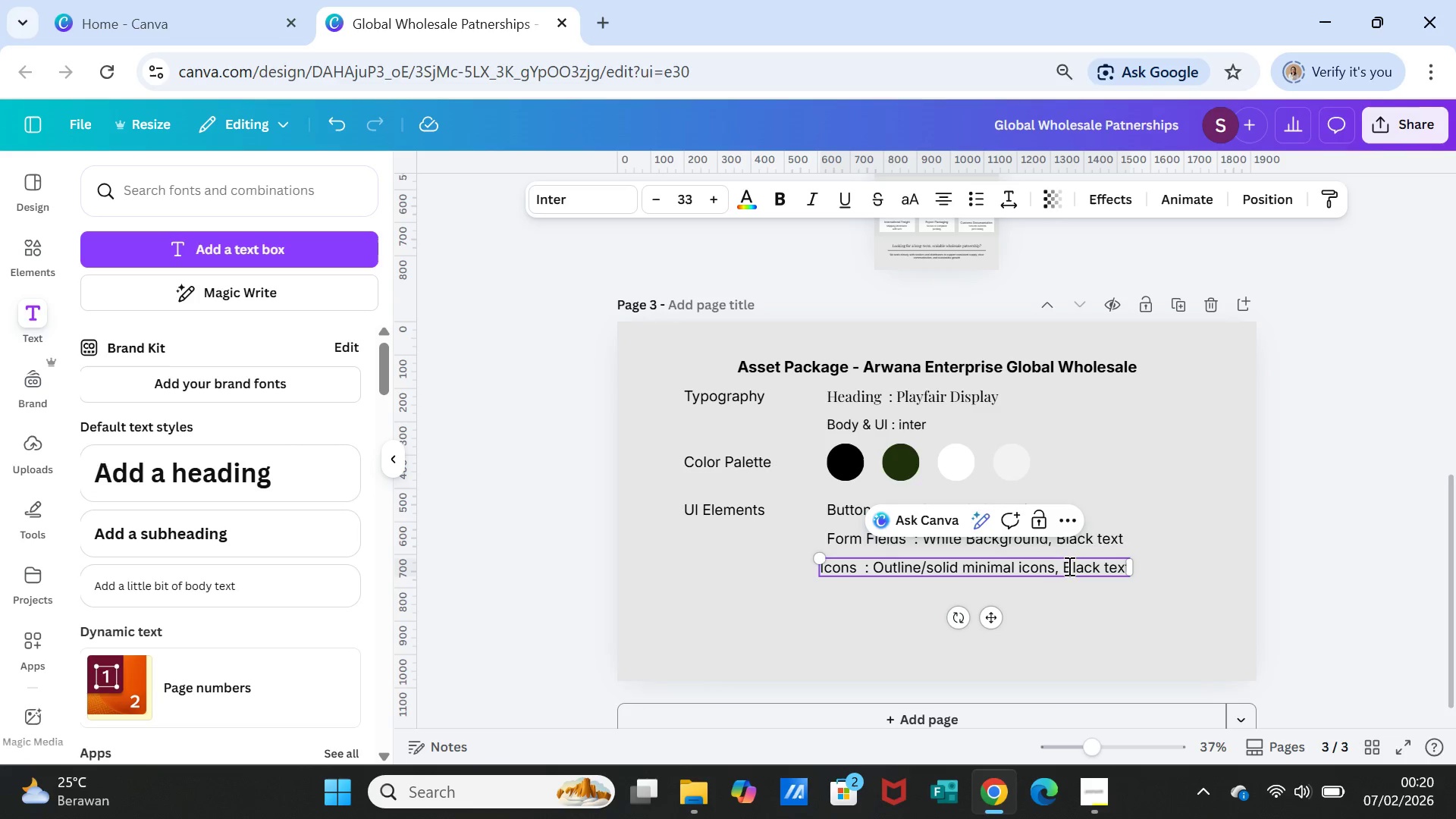 
left_click_drag(start_coordinate=[1065, 566], to_coordinate=[1122, 579])
 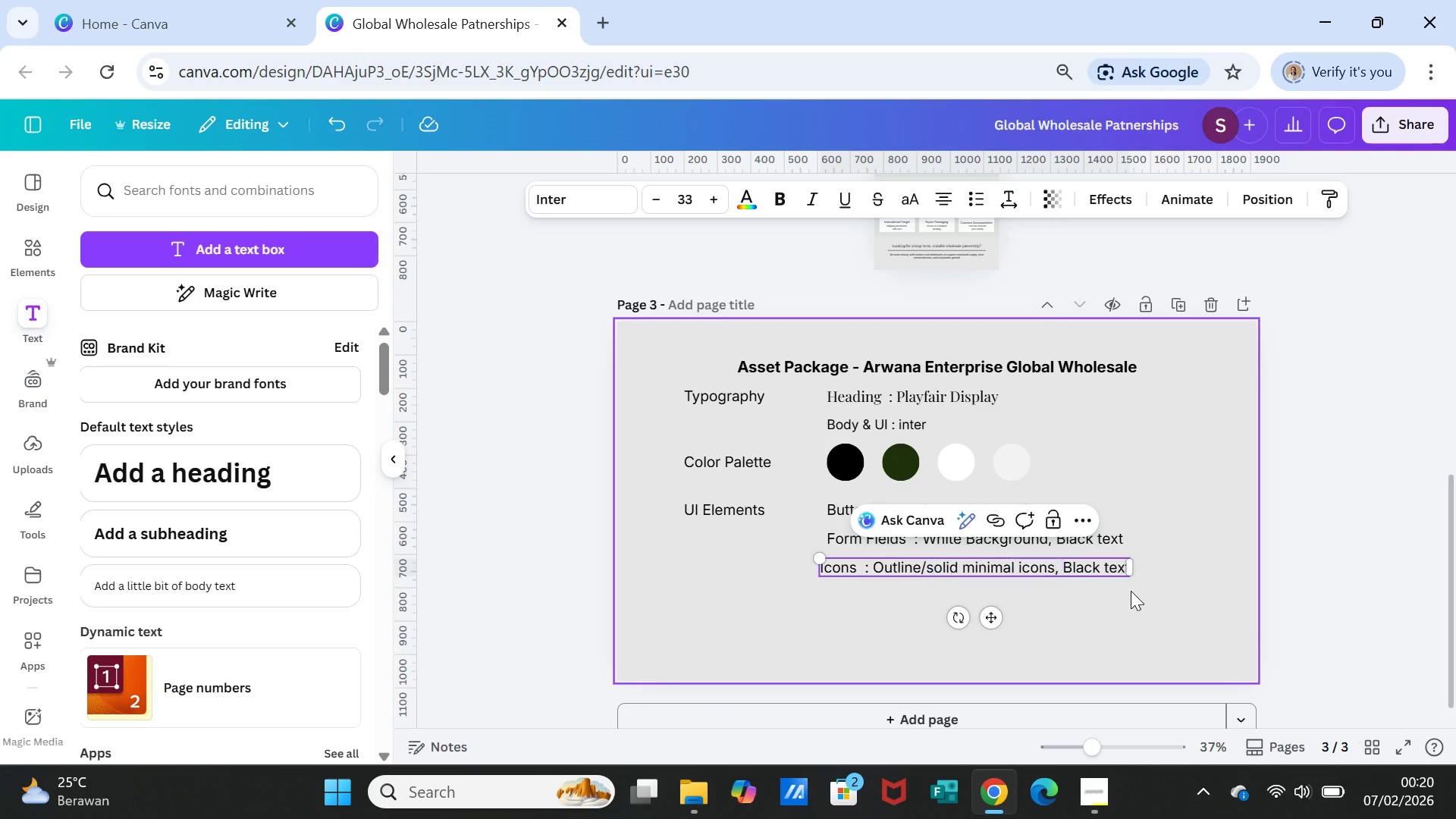 
left_click([1131, 591])
 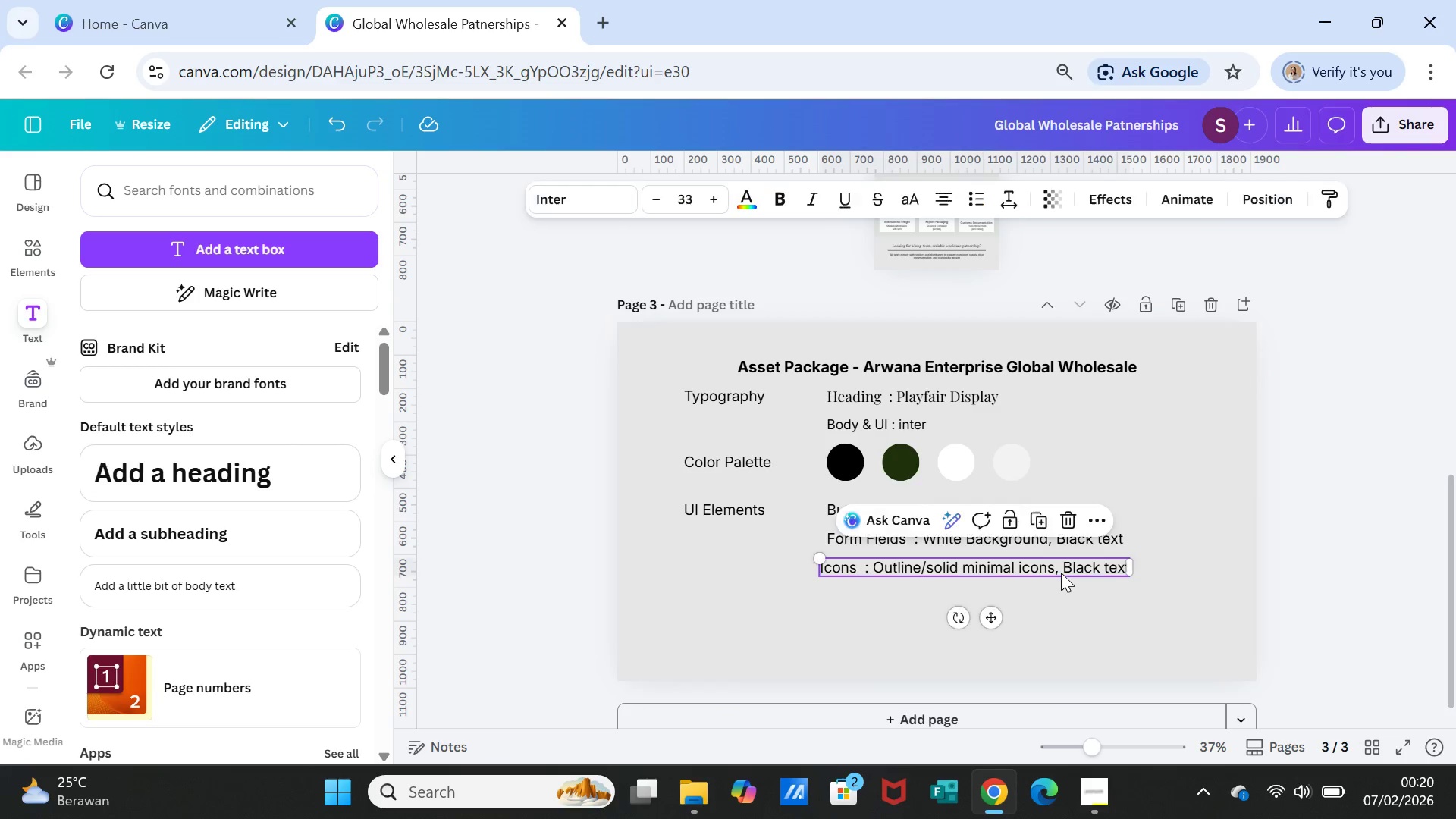 
double_click([1061, 573])
 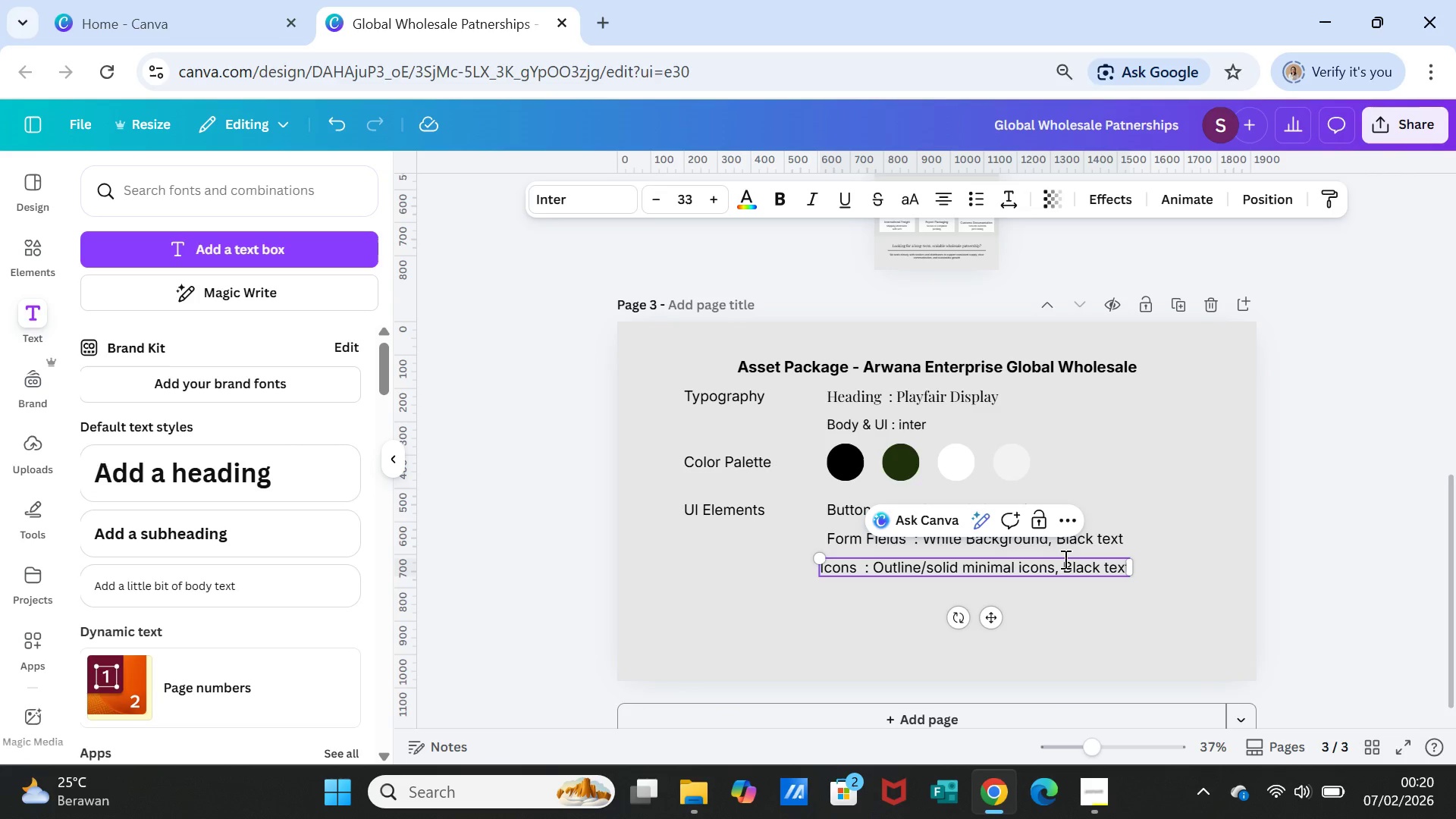 
left_click_drag(start_coordinate=[1064, 559], to_coordinate=[1130, 559])
 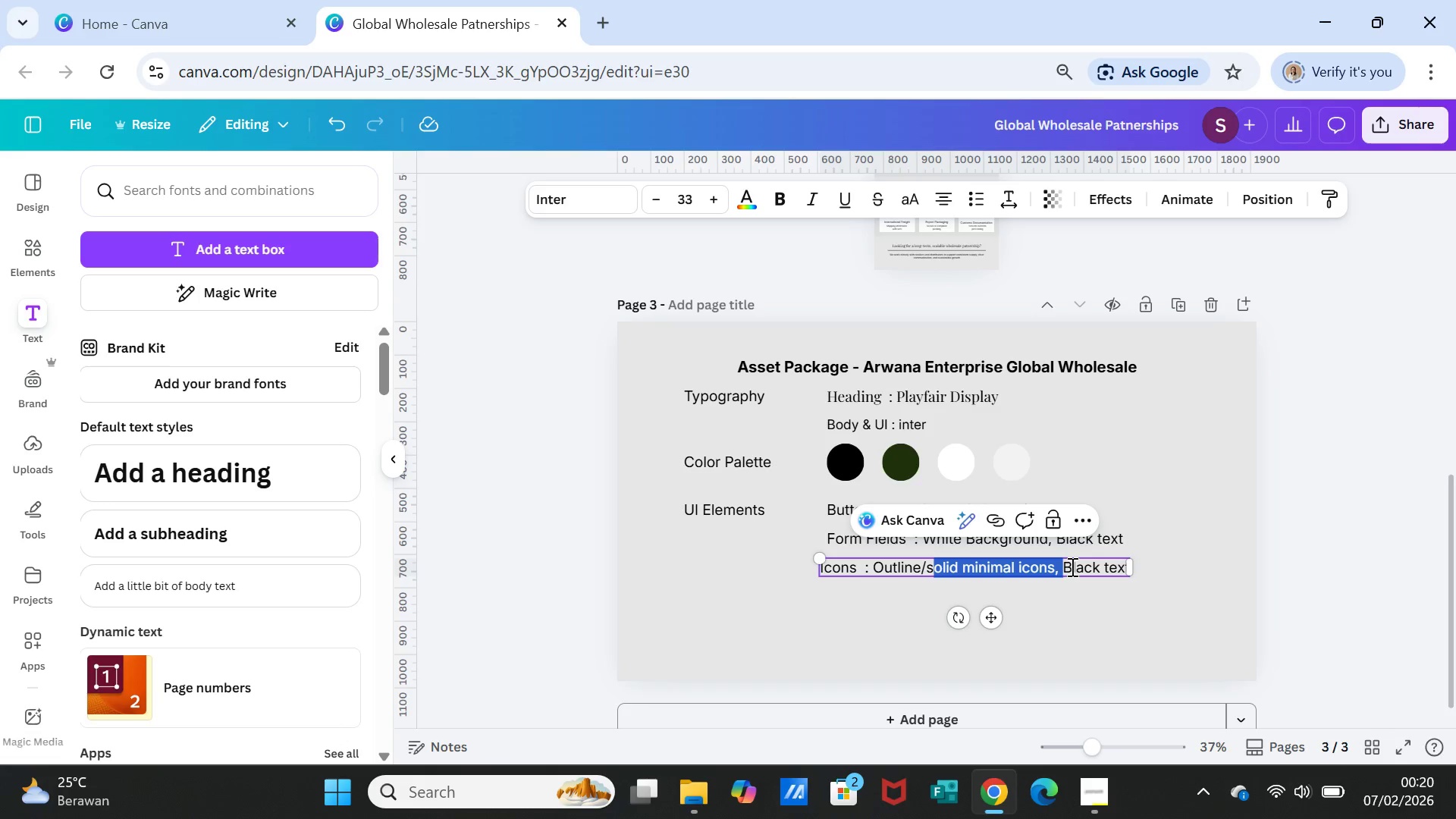 
key(ArrowRight)
 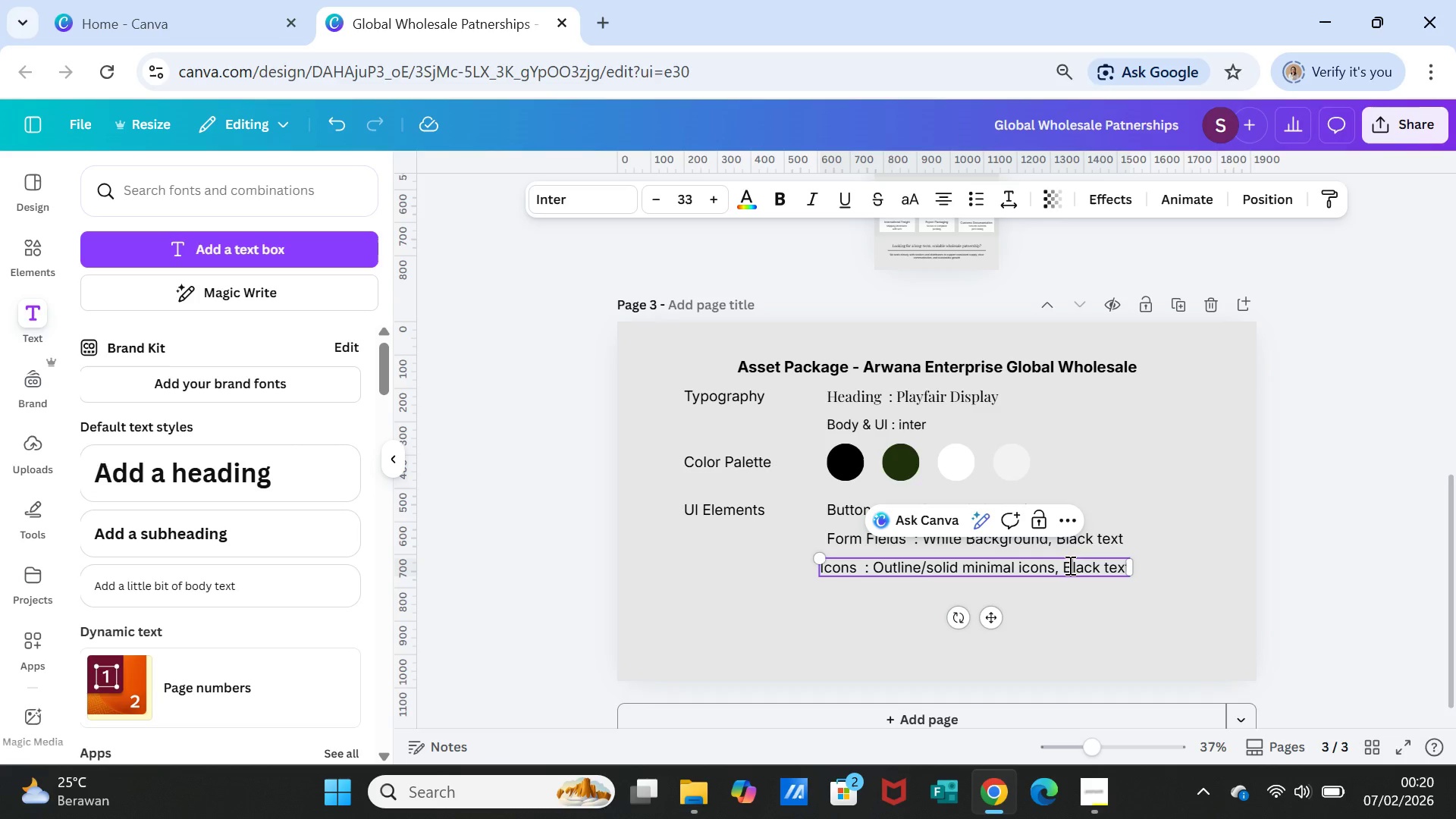 
key(ArrowRight)
 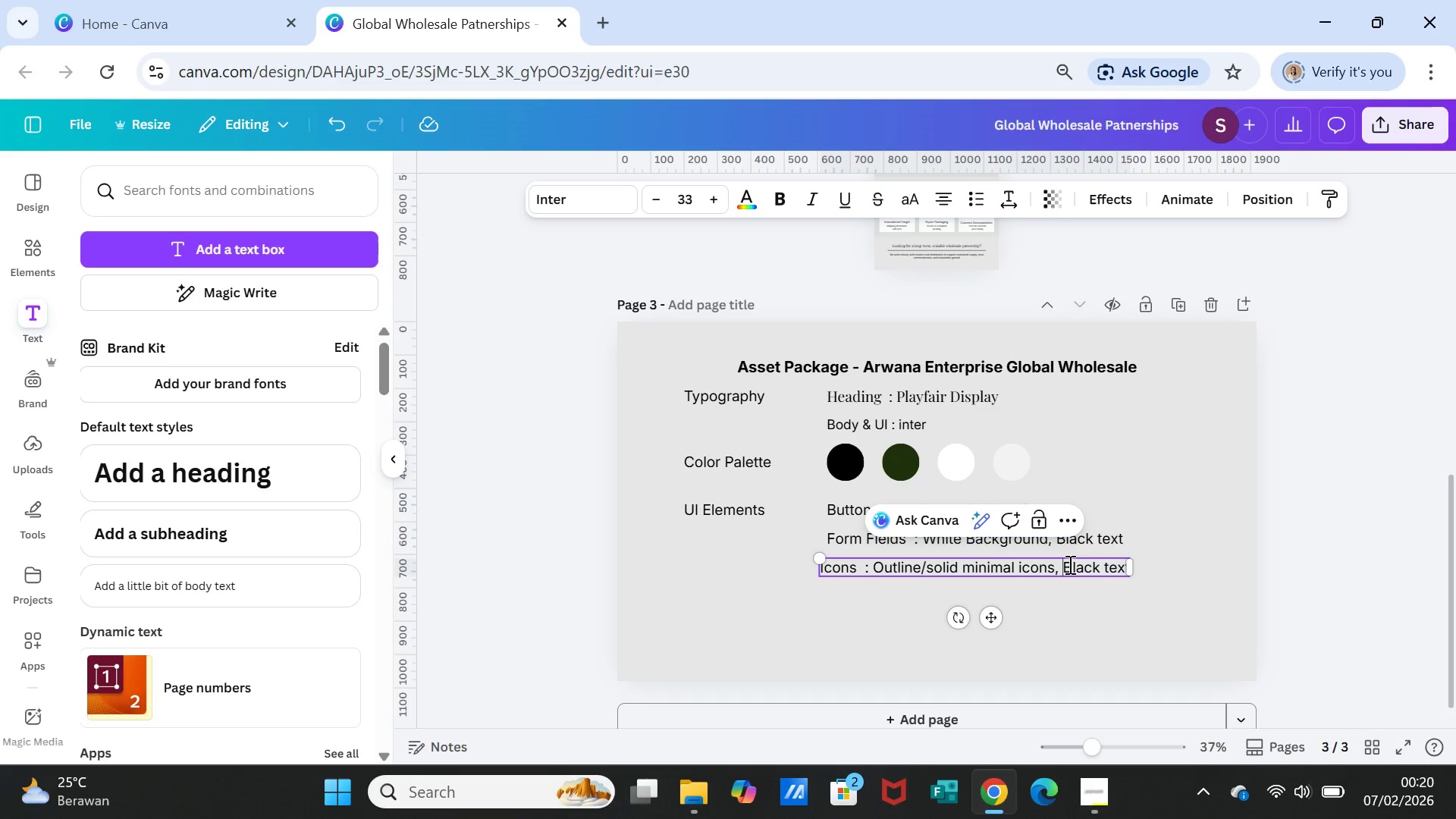 
key(ArrowLeft)
 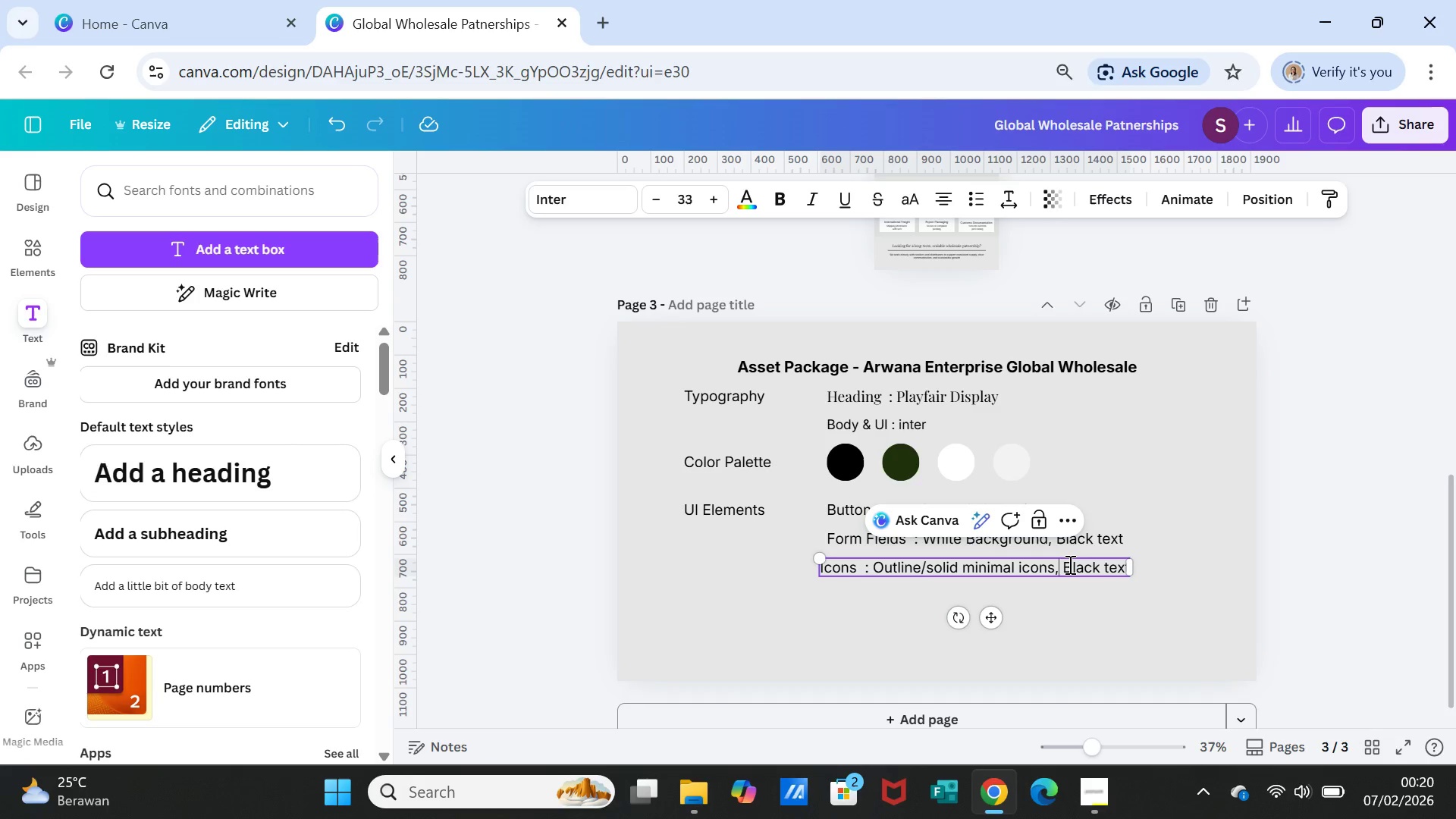 
key(ArrowLeft)
 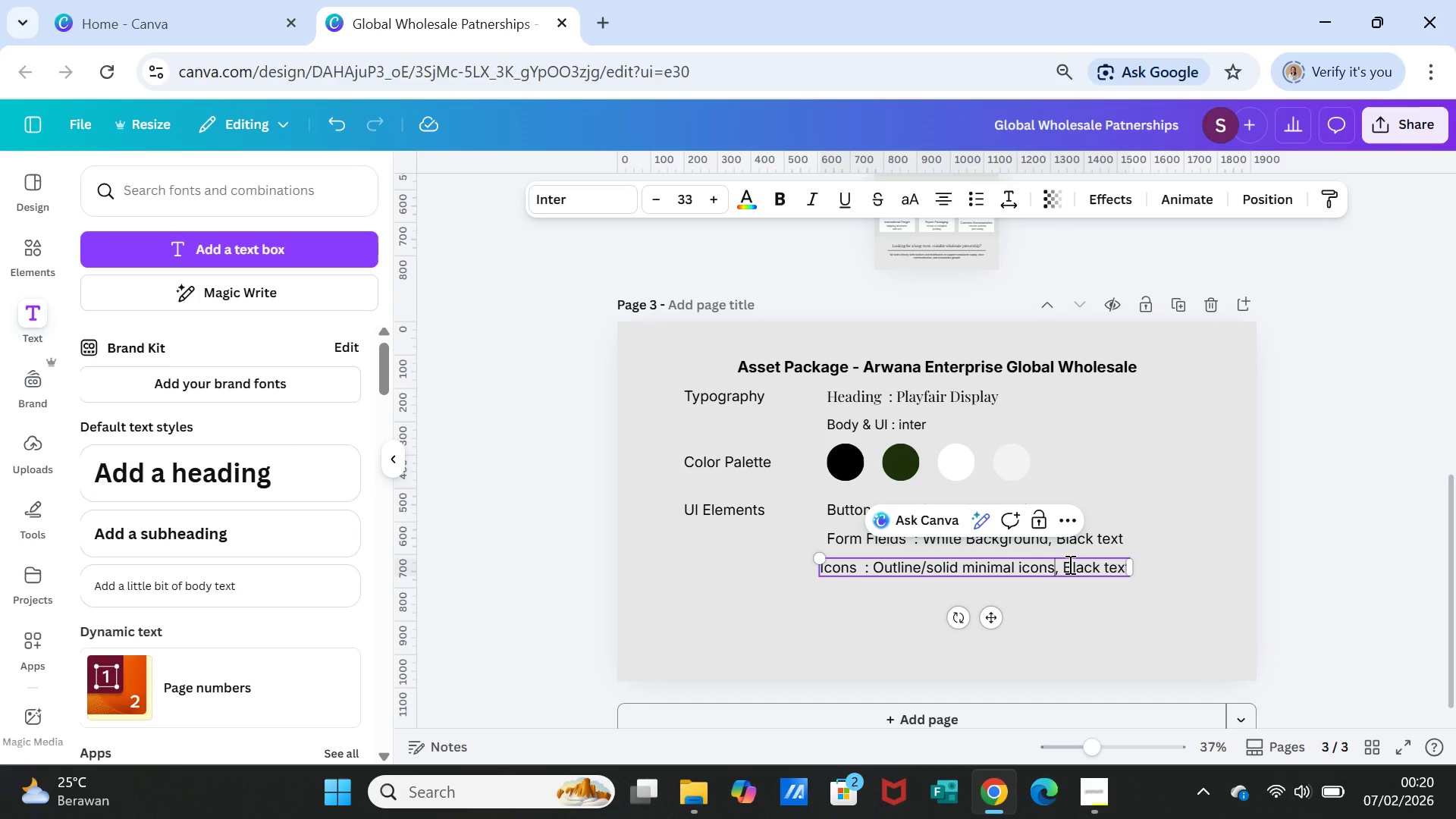 
key(ArrowLeft)
 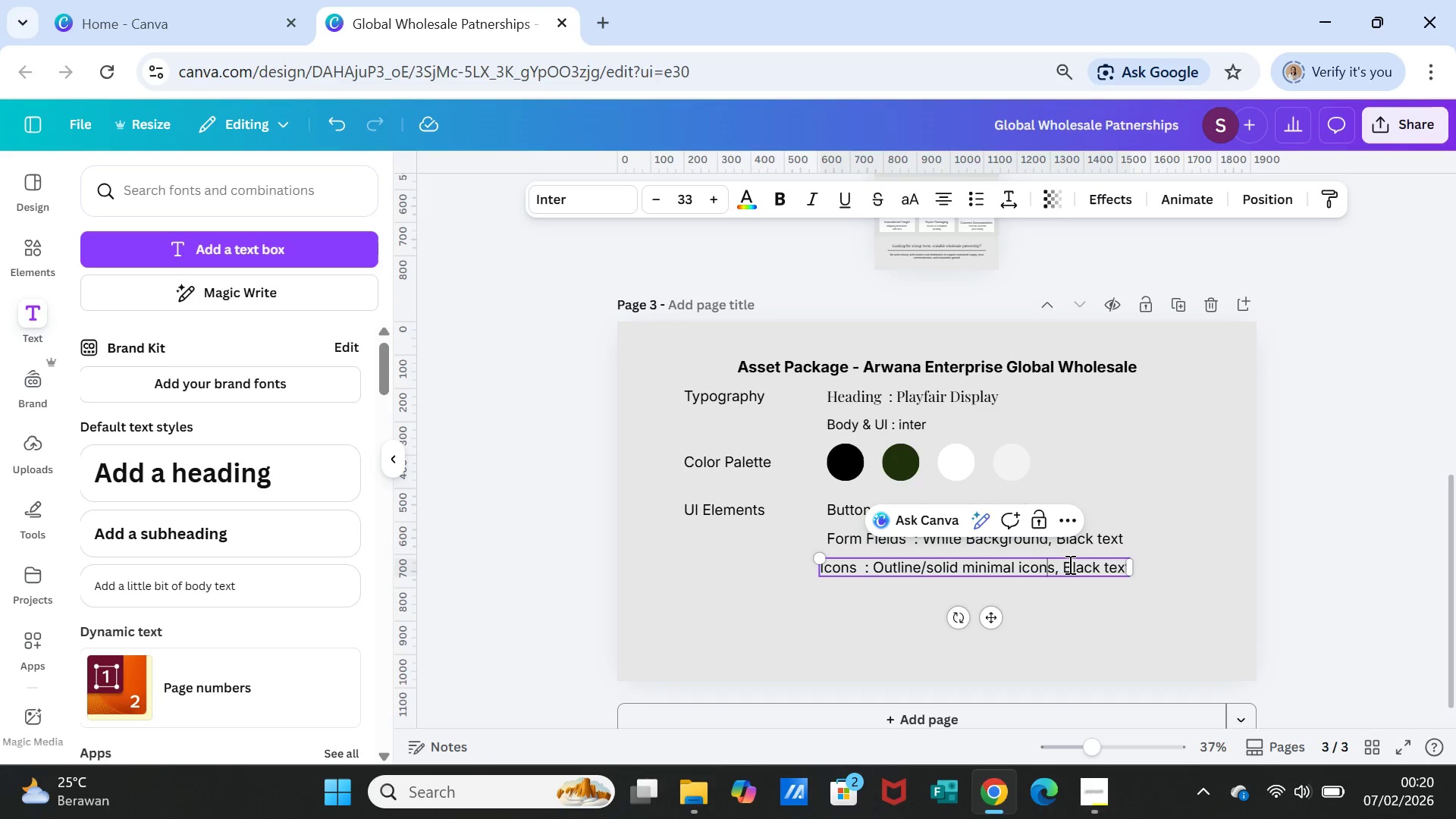 
key(ArrowLeft)
 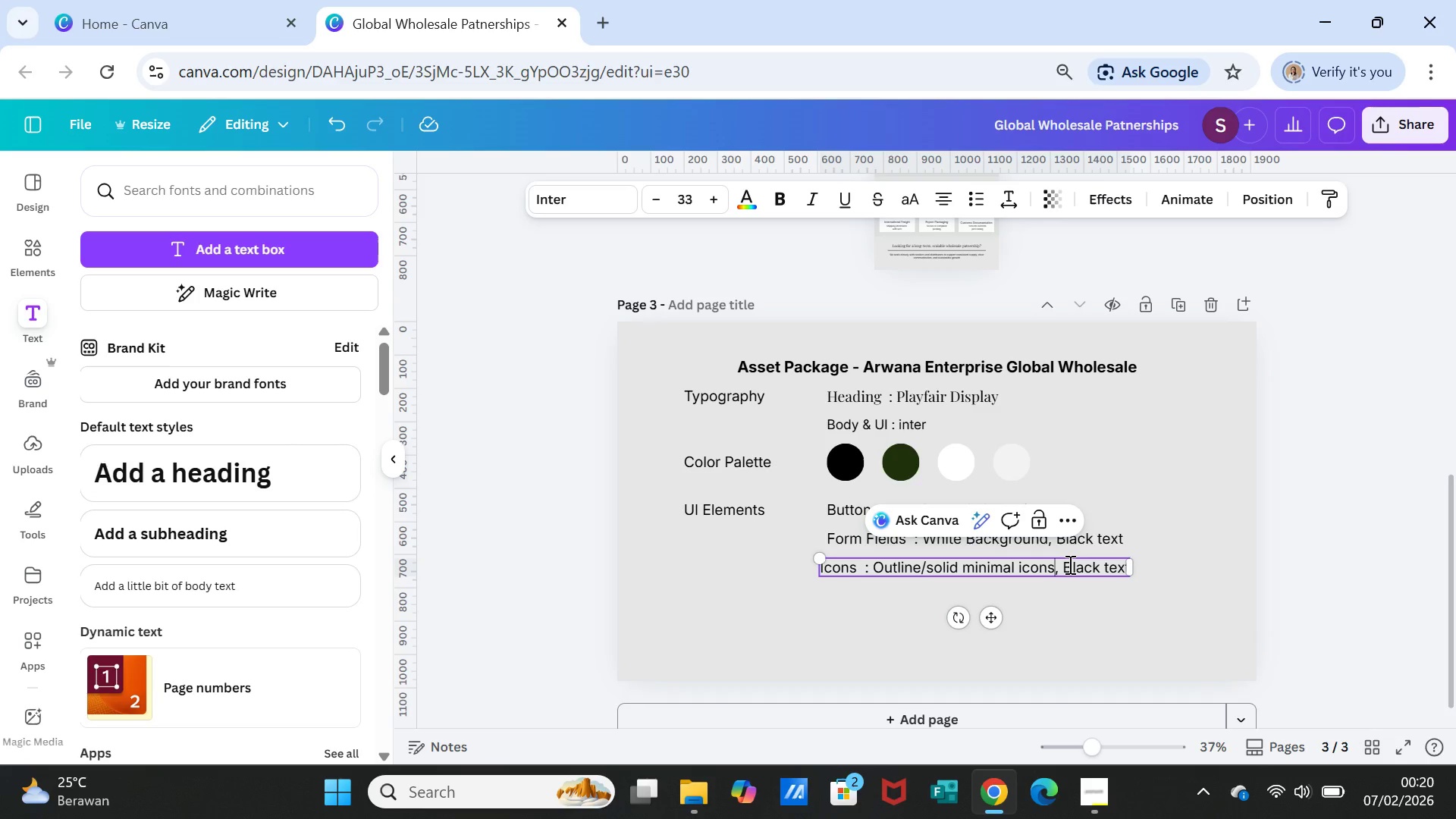 
key(ArrowRight)
 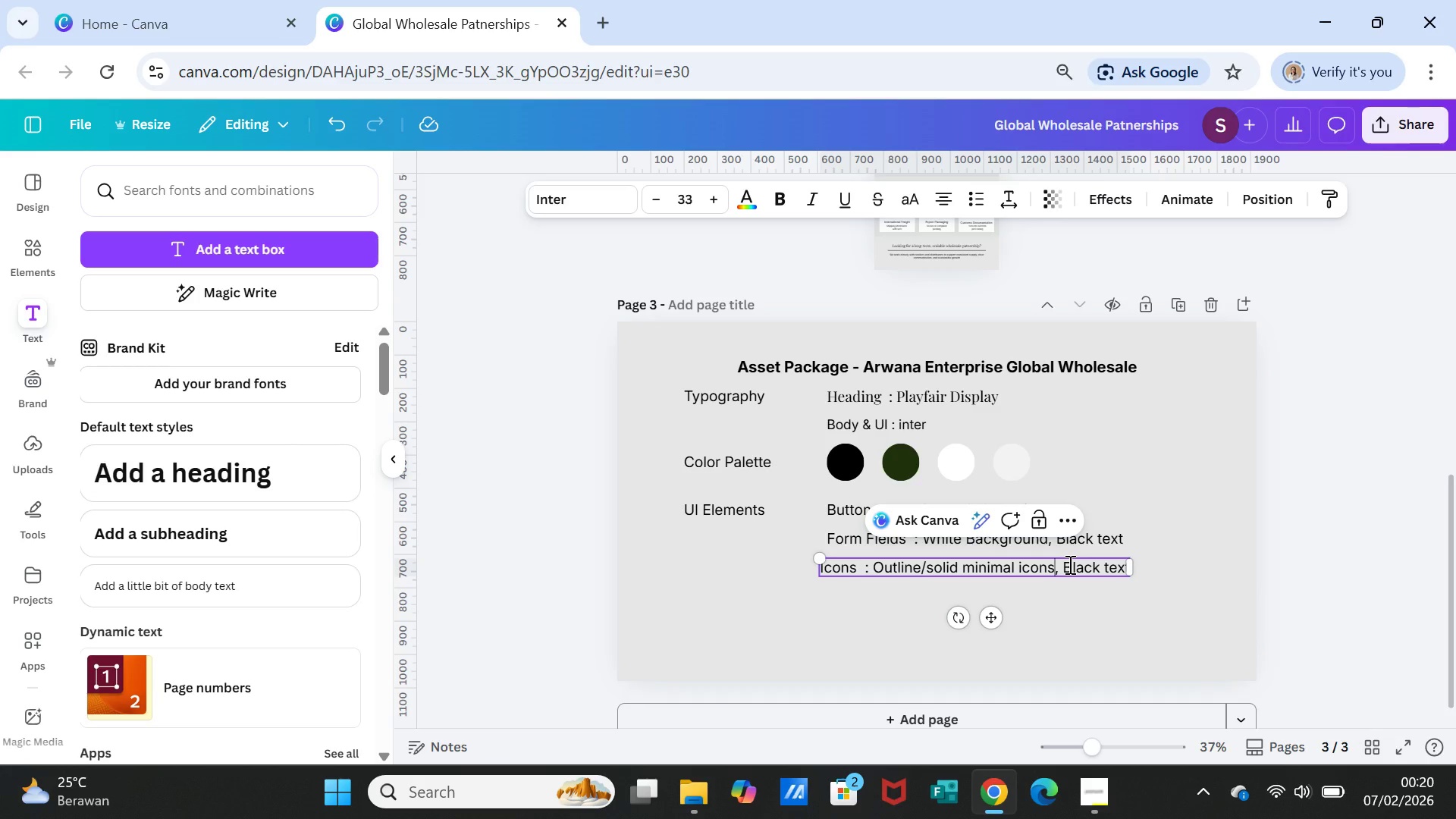 
key(Shift+ArrowRight)
 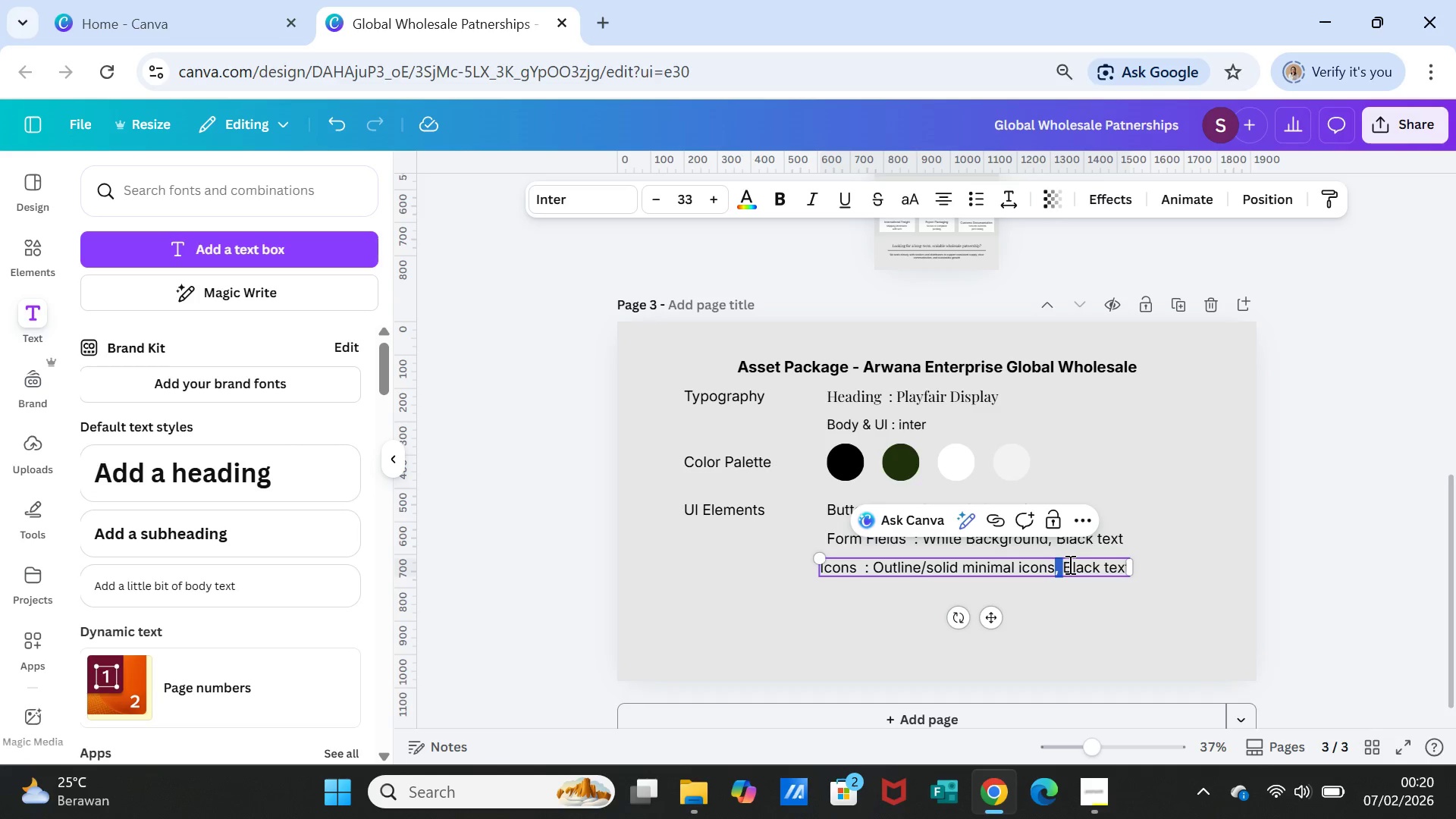 
key(Shift+ArrowRight)
 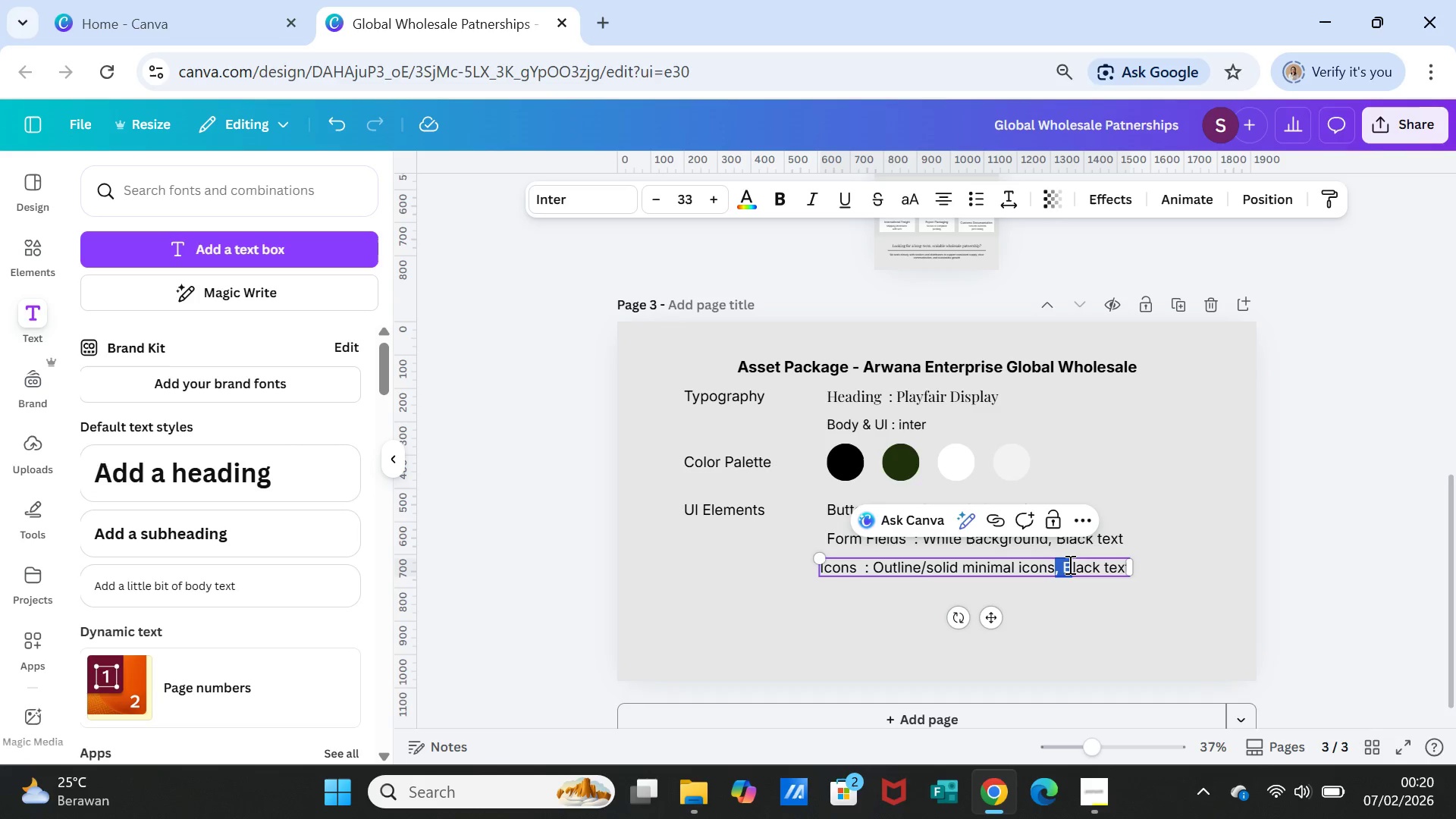 
key(Shift+ArrowRight)
 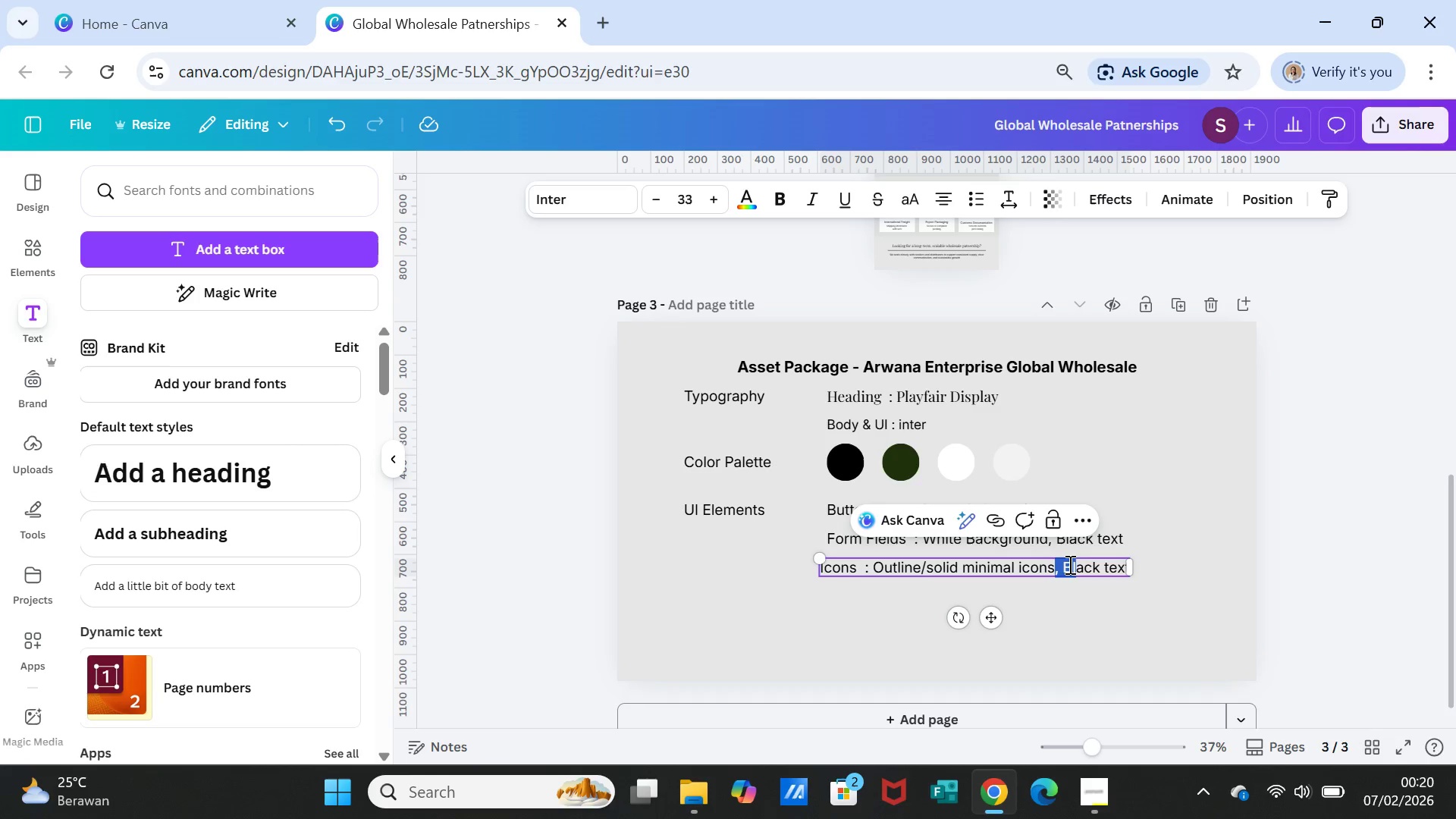 
key(Shift+ArrowRight)
 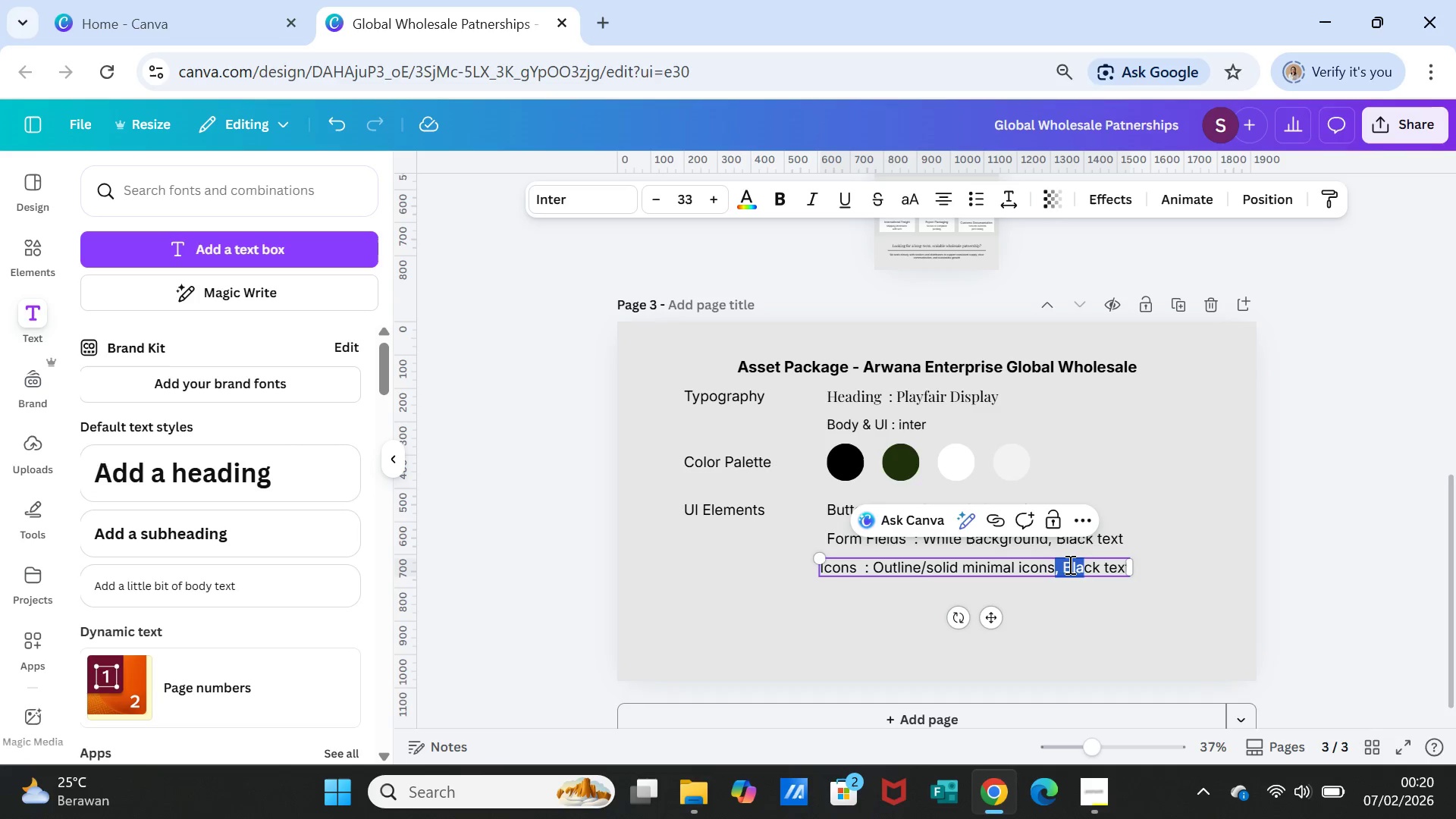 
key(Shift+ArrowRight)
 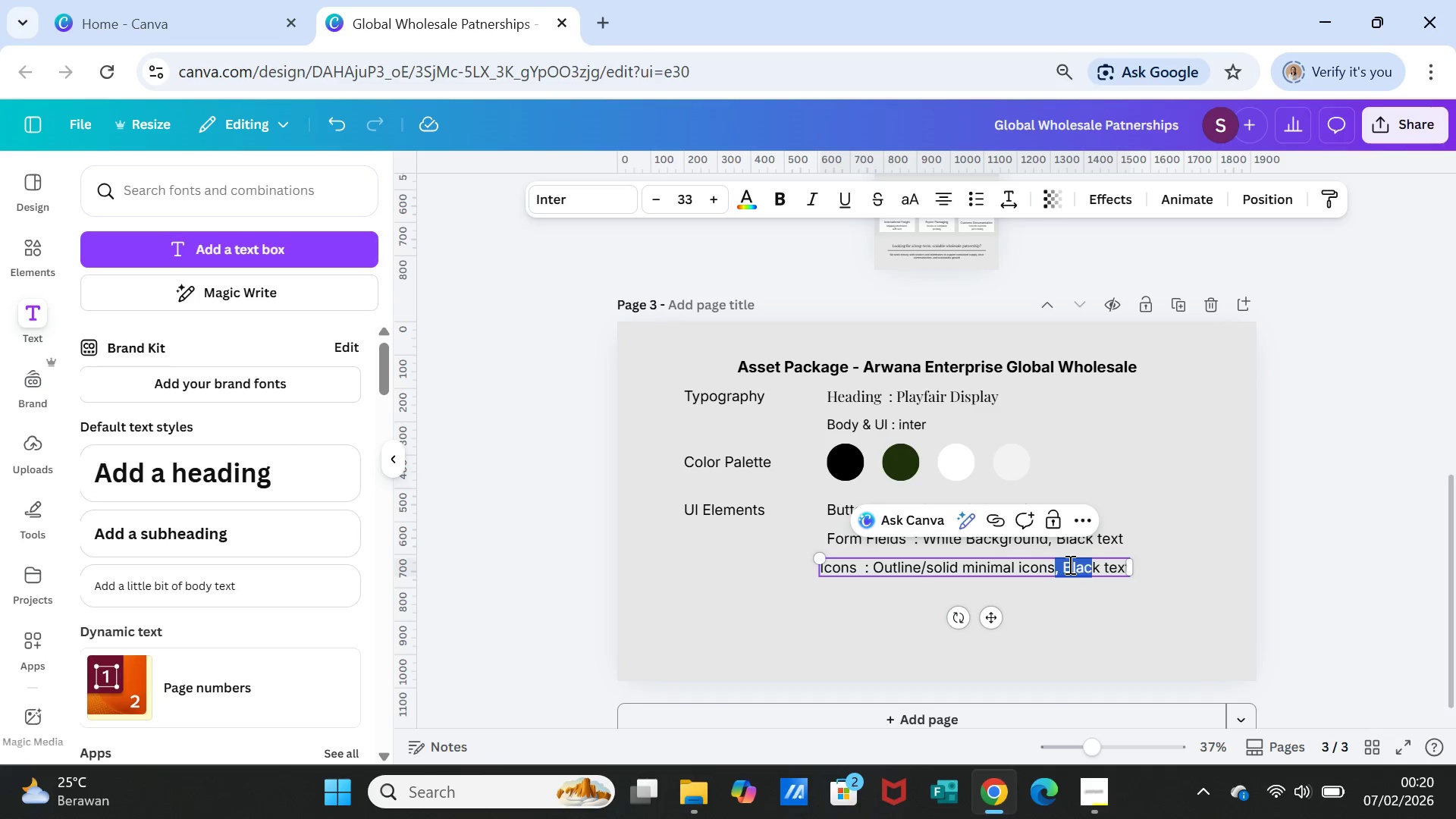 
key(Shift+ArrowRight)
 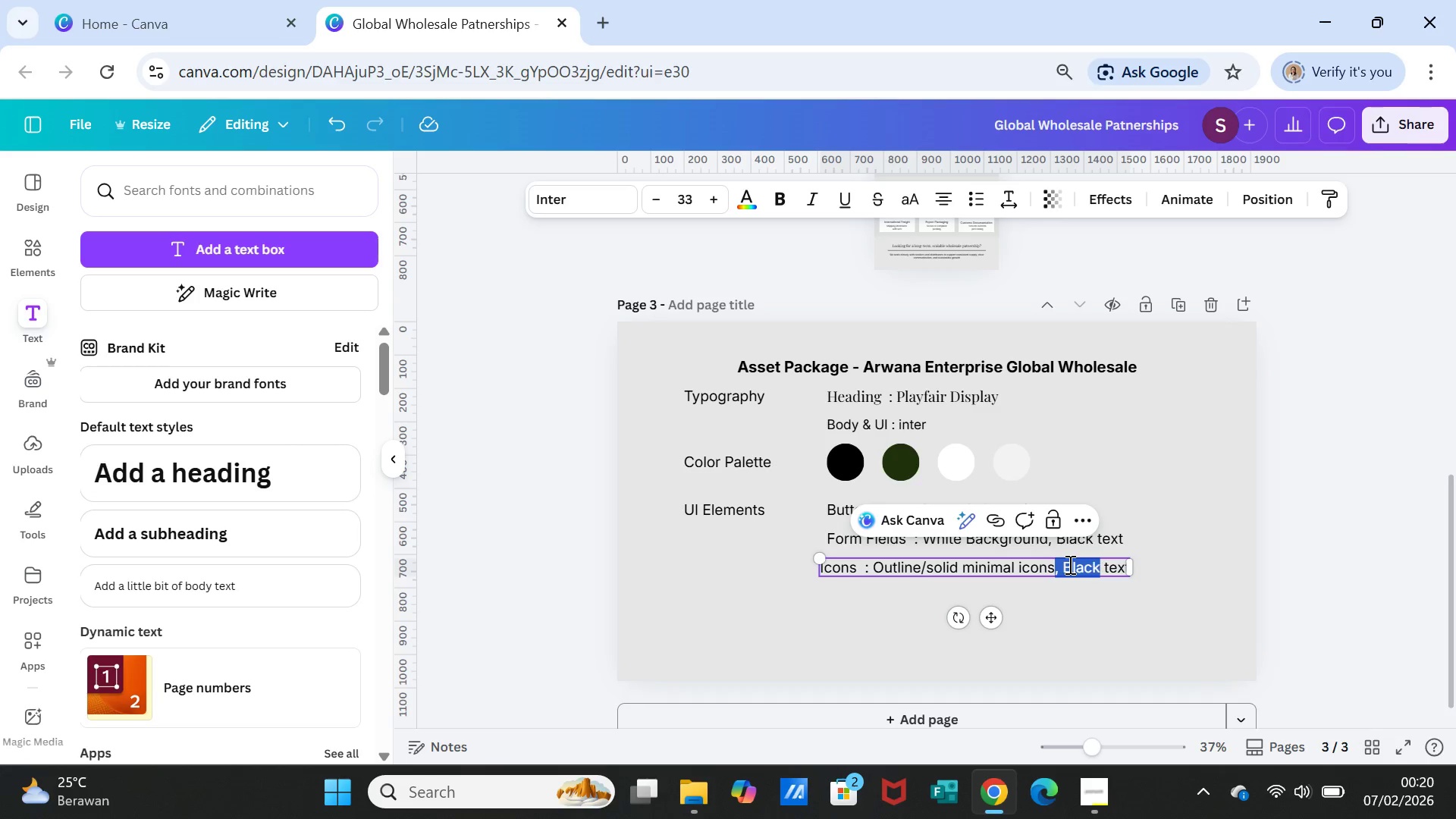 
key(Shift+ArrowRight)
 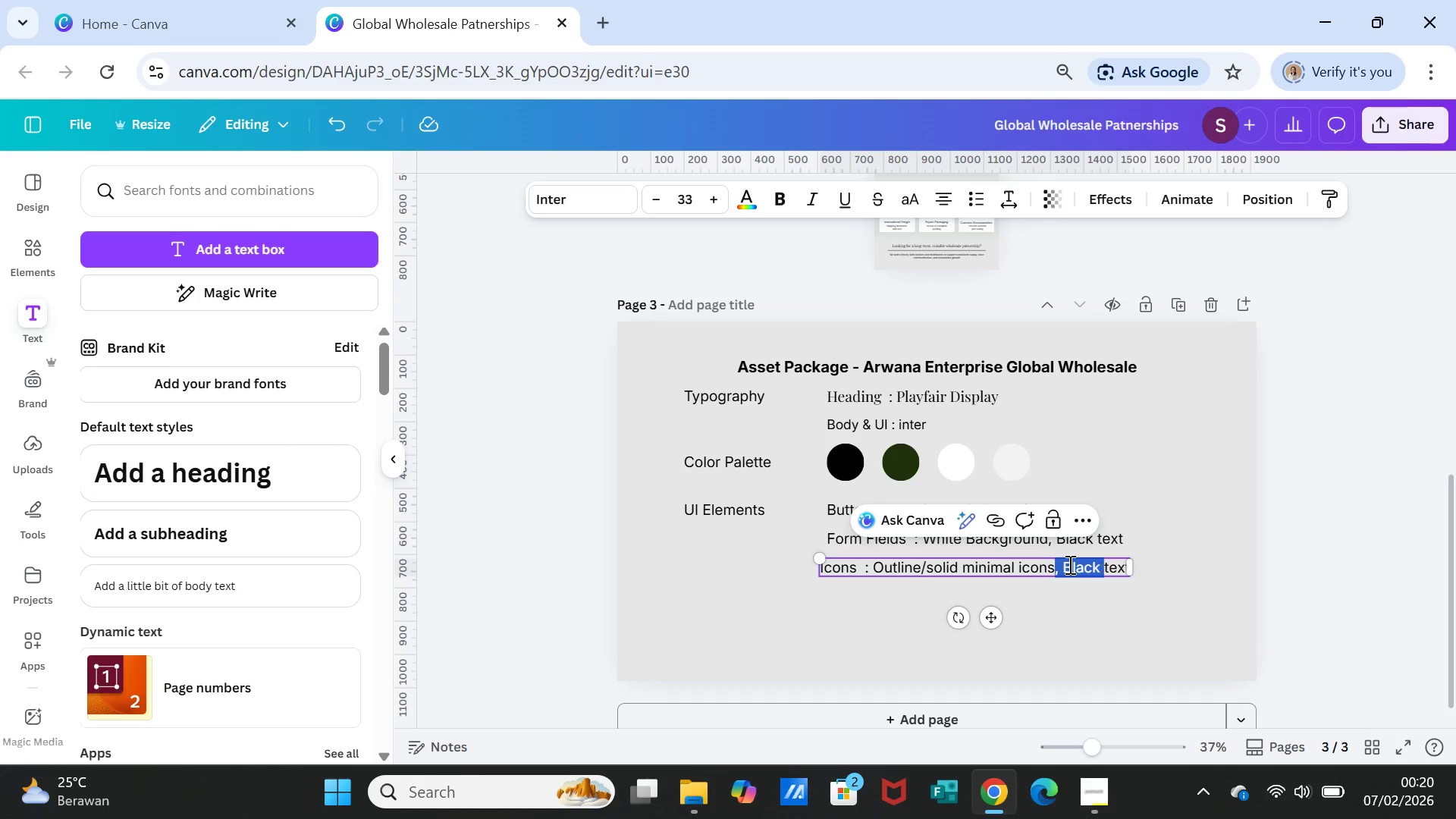 
key(Shift+ArrowRight)
 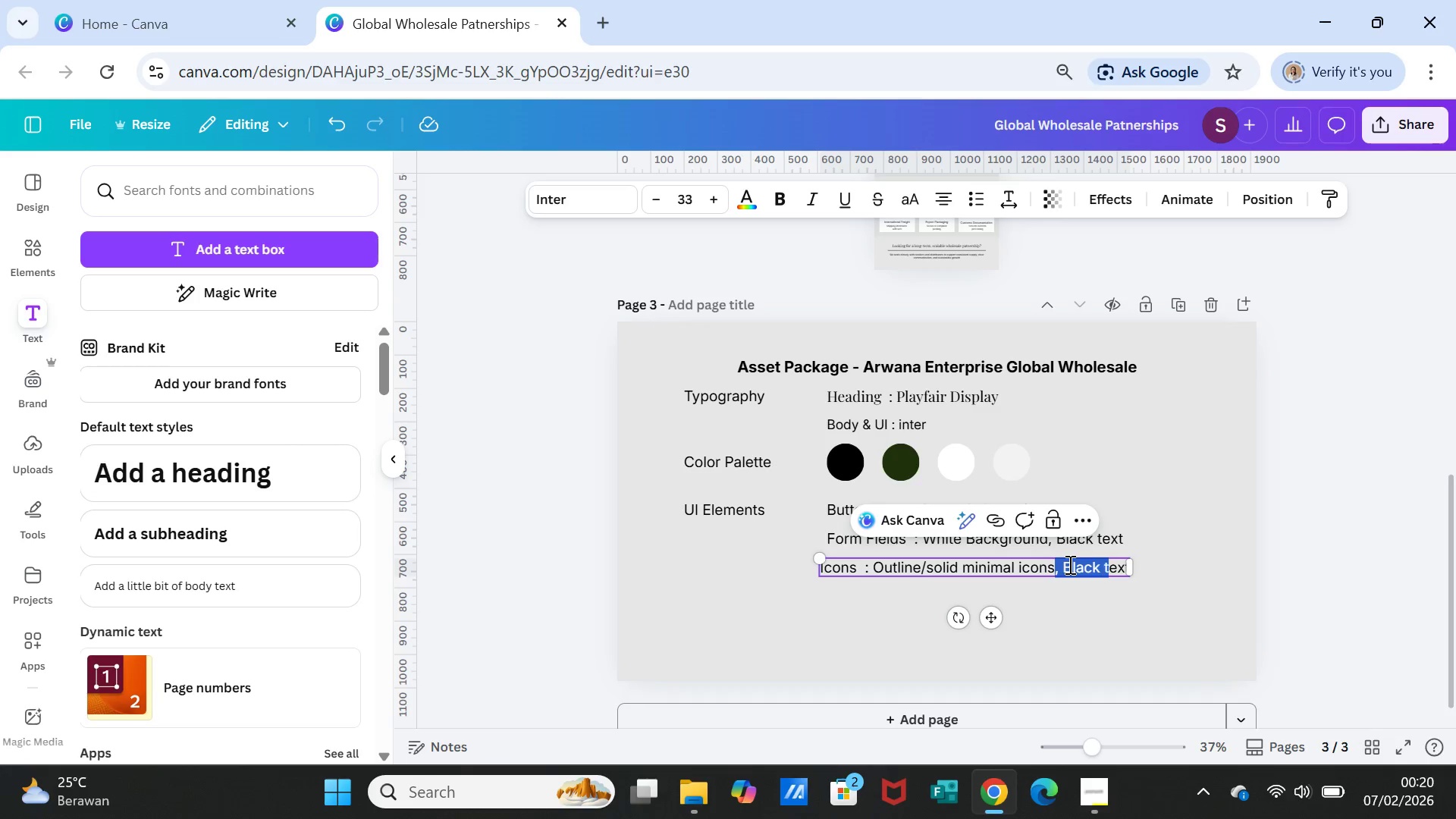 
key(Shift+ArrowRight)
 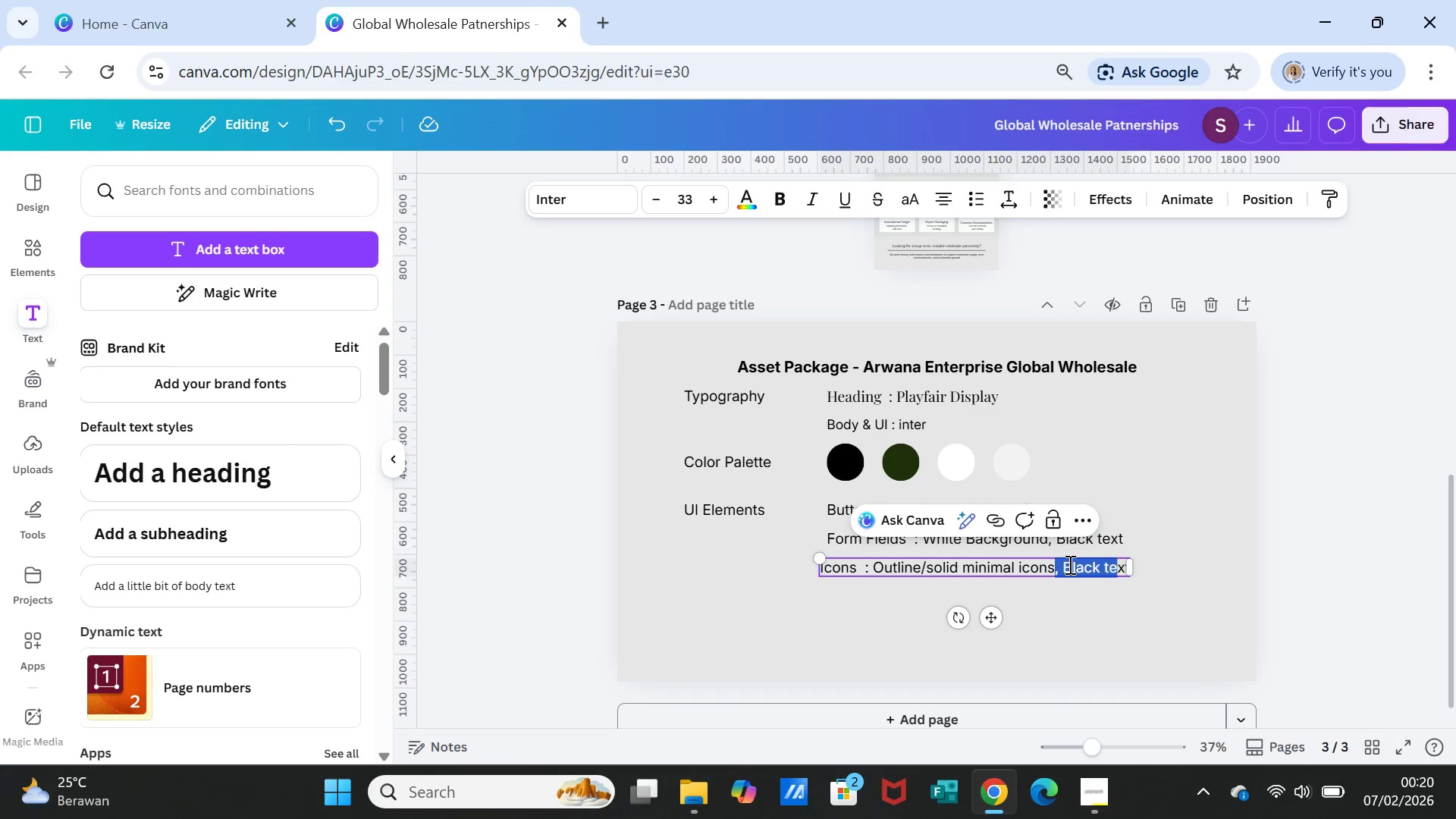 
key(Shift+ArrowRight)
 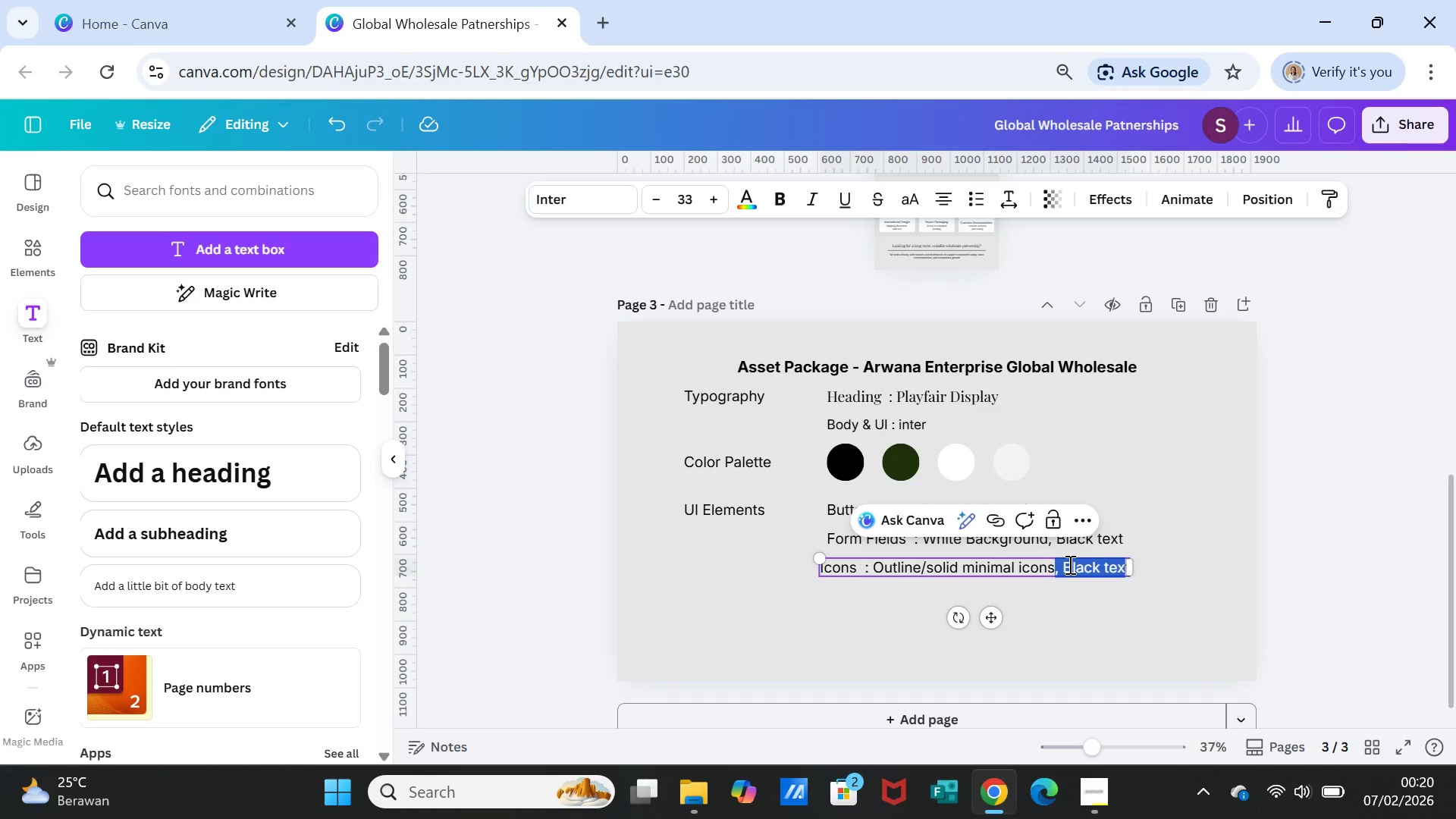 
key(Shift+ArrowRight)
 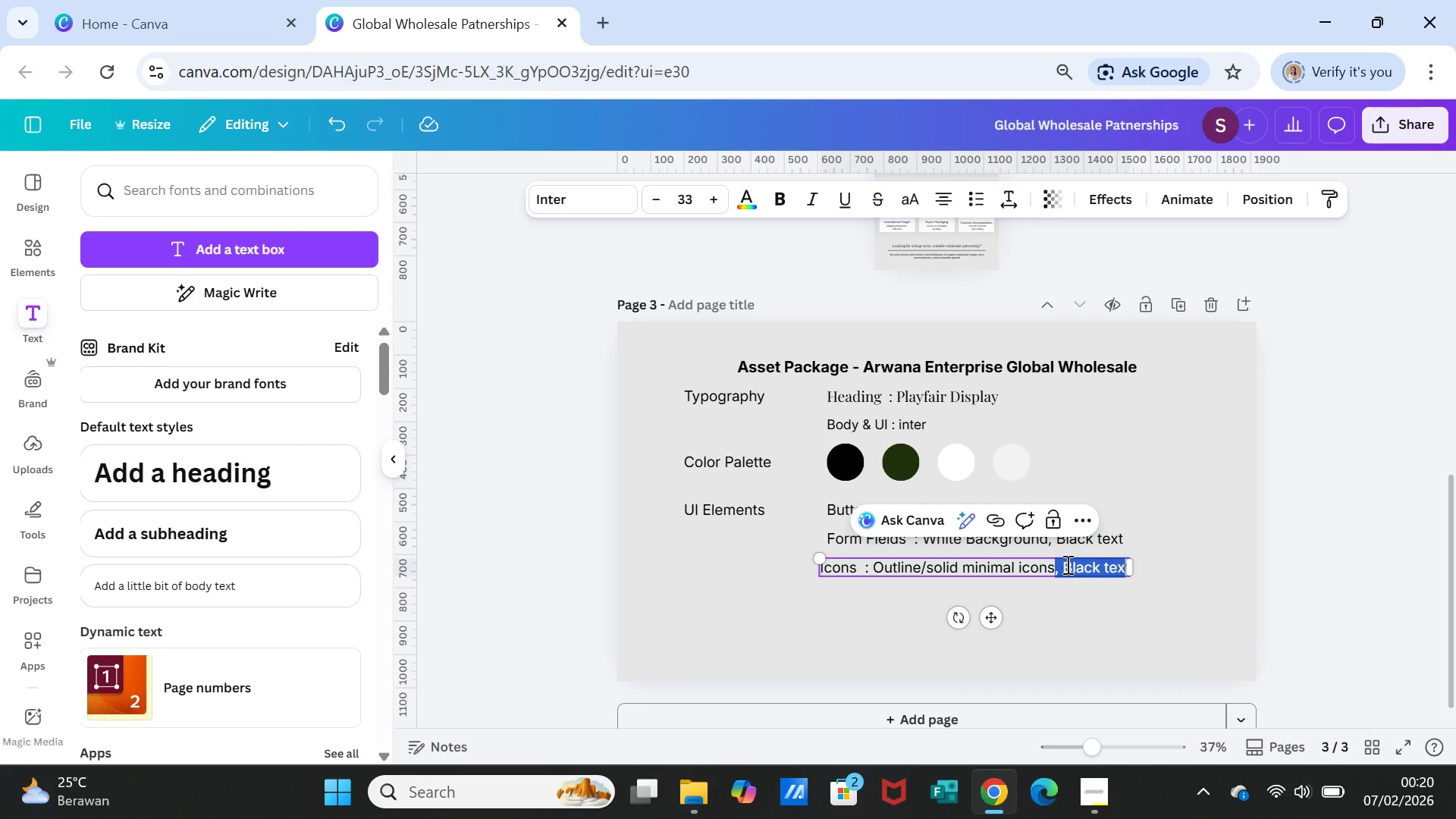 
key(Backspace)
 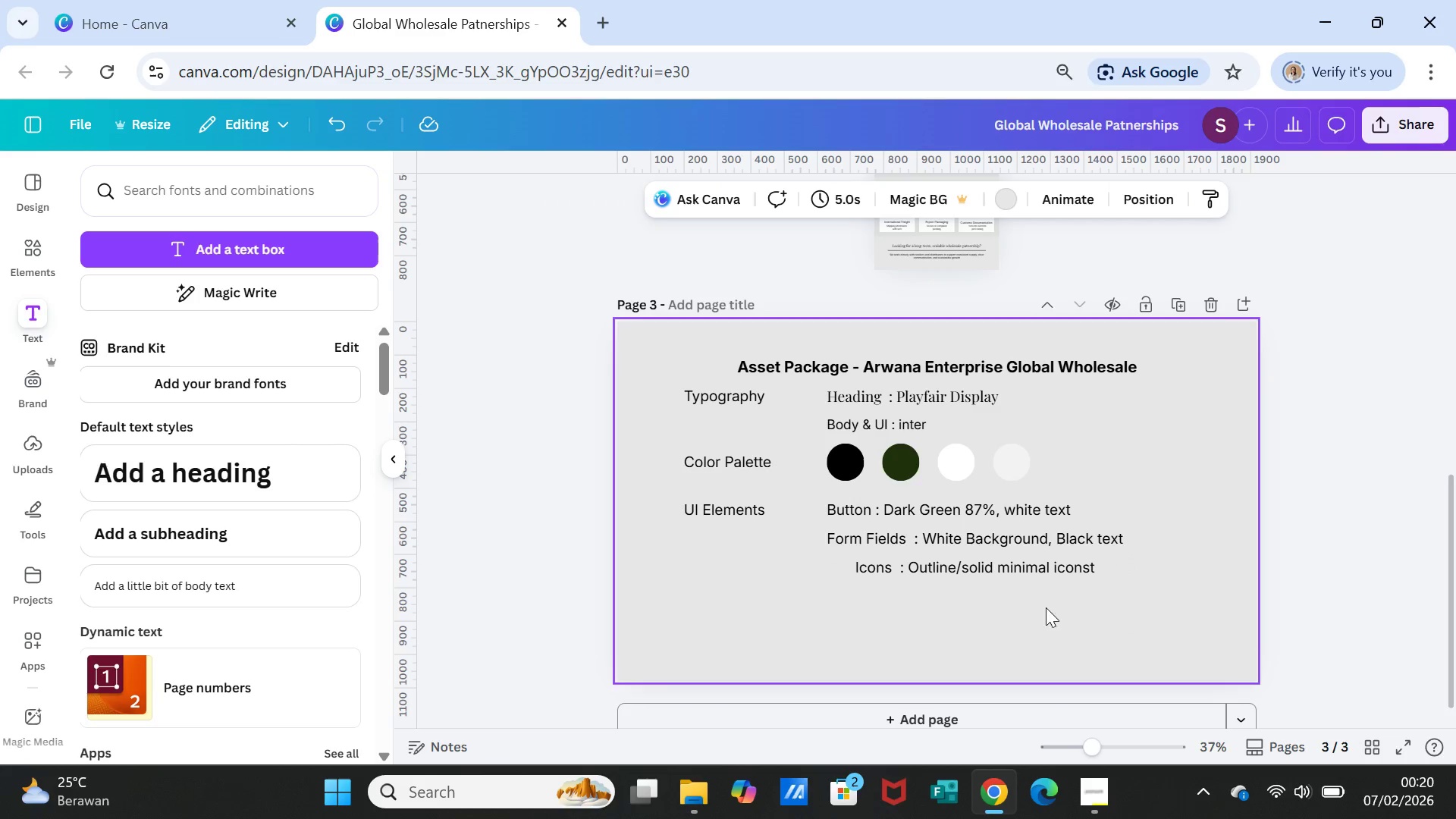 
left_click([1031, 573])
 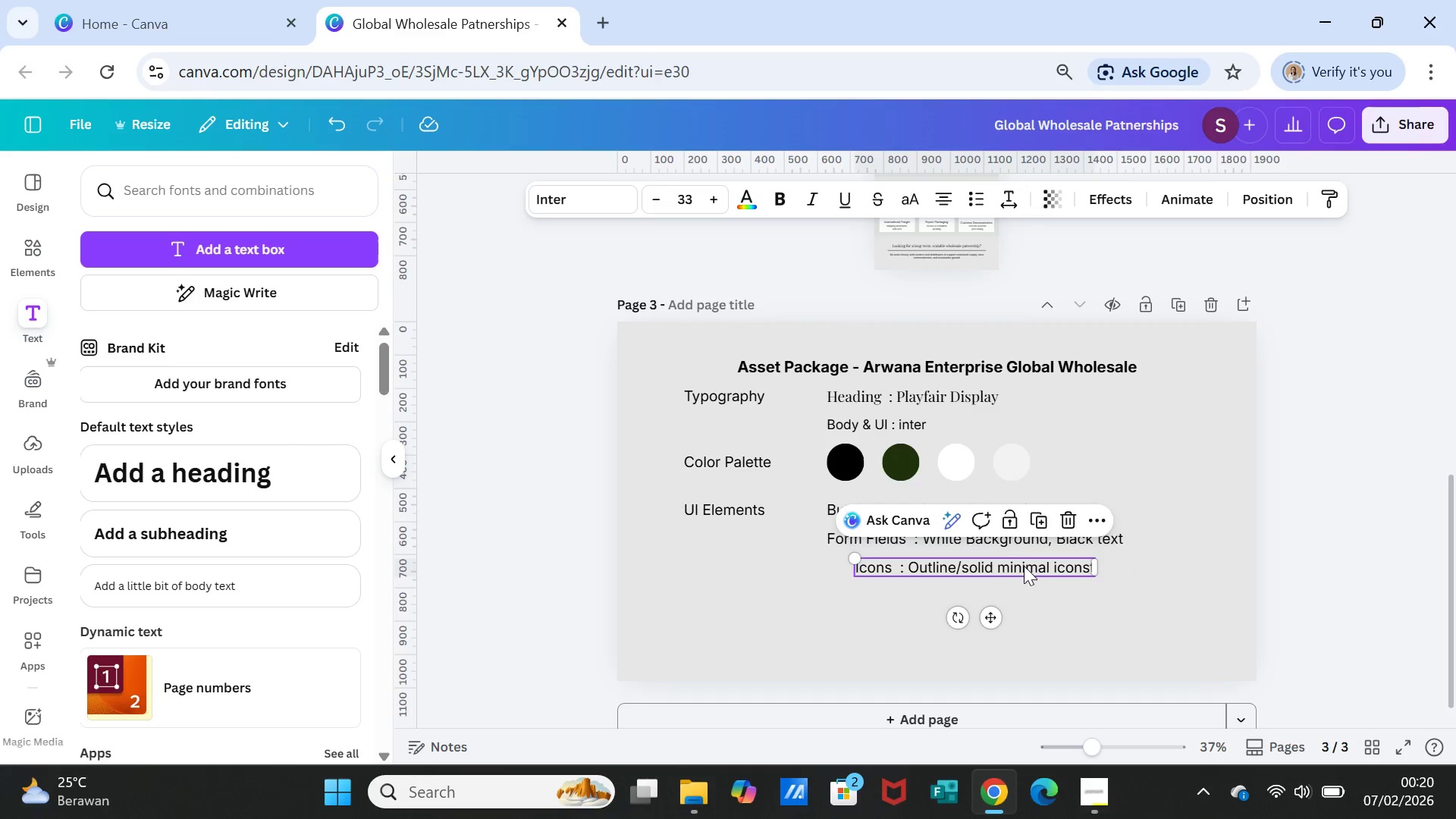 
left_click_drag(start_coordinate=[1024, 566], to_coordinate=[997, 563])
 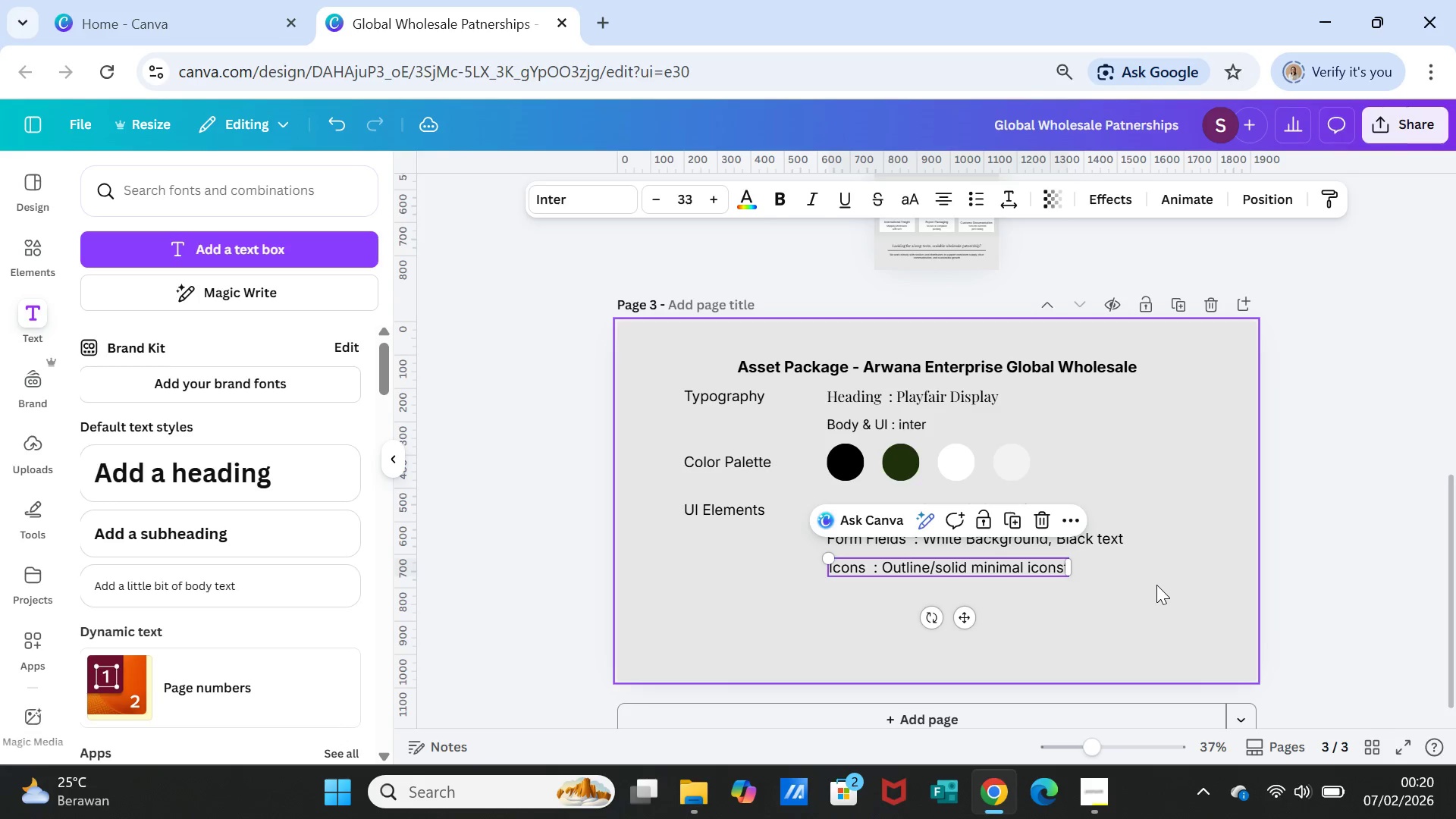 
left_click([1156, 585])
 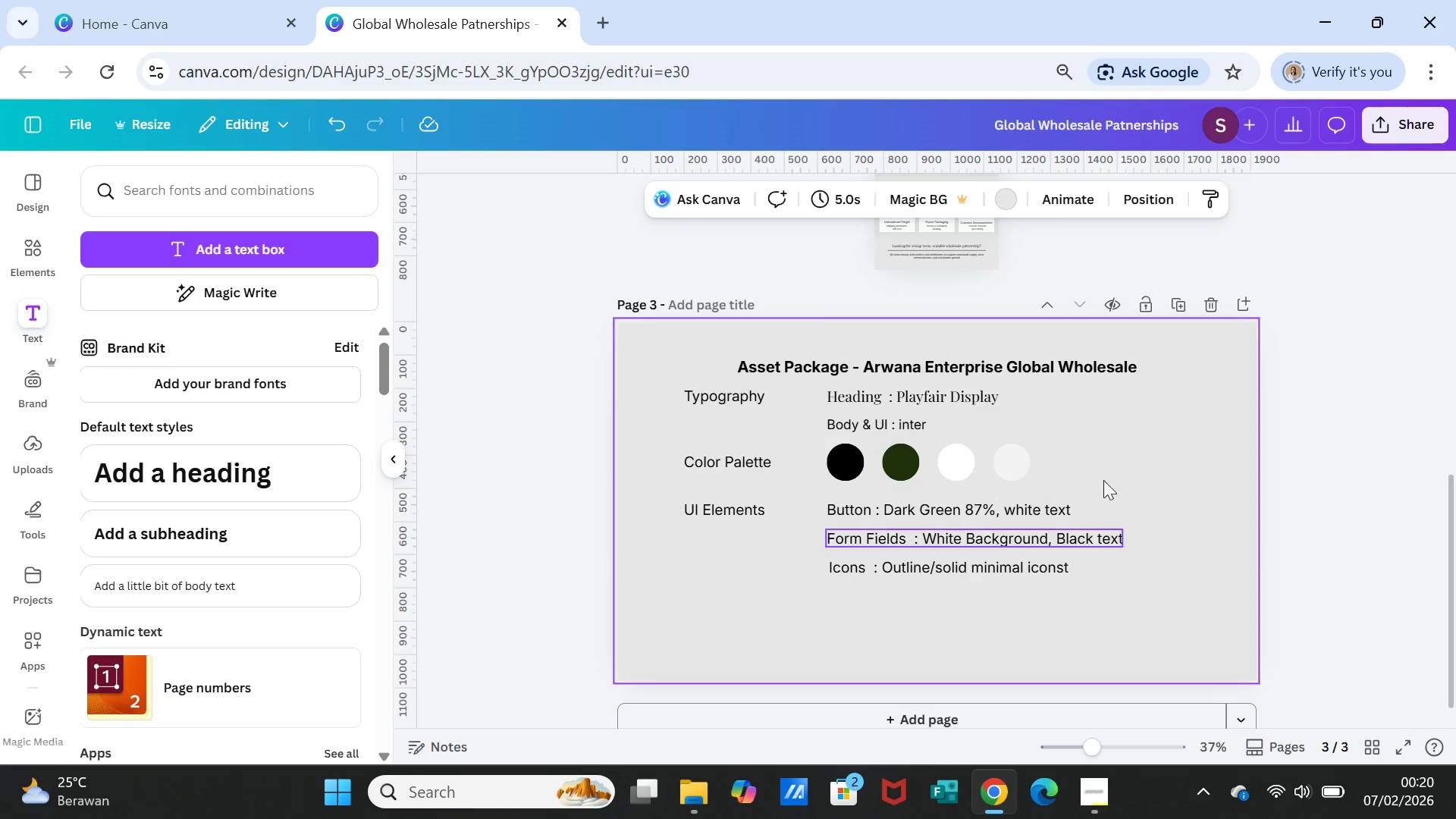 
left_click([1083, 371])
 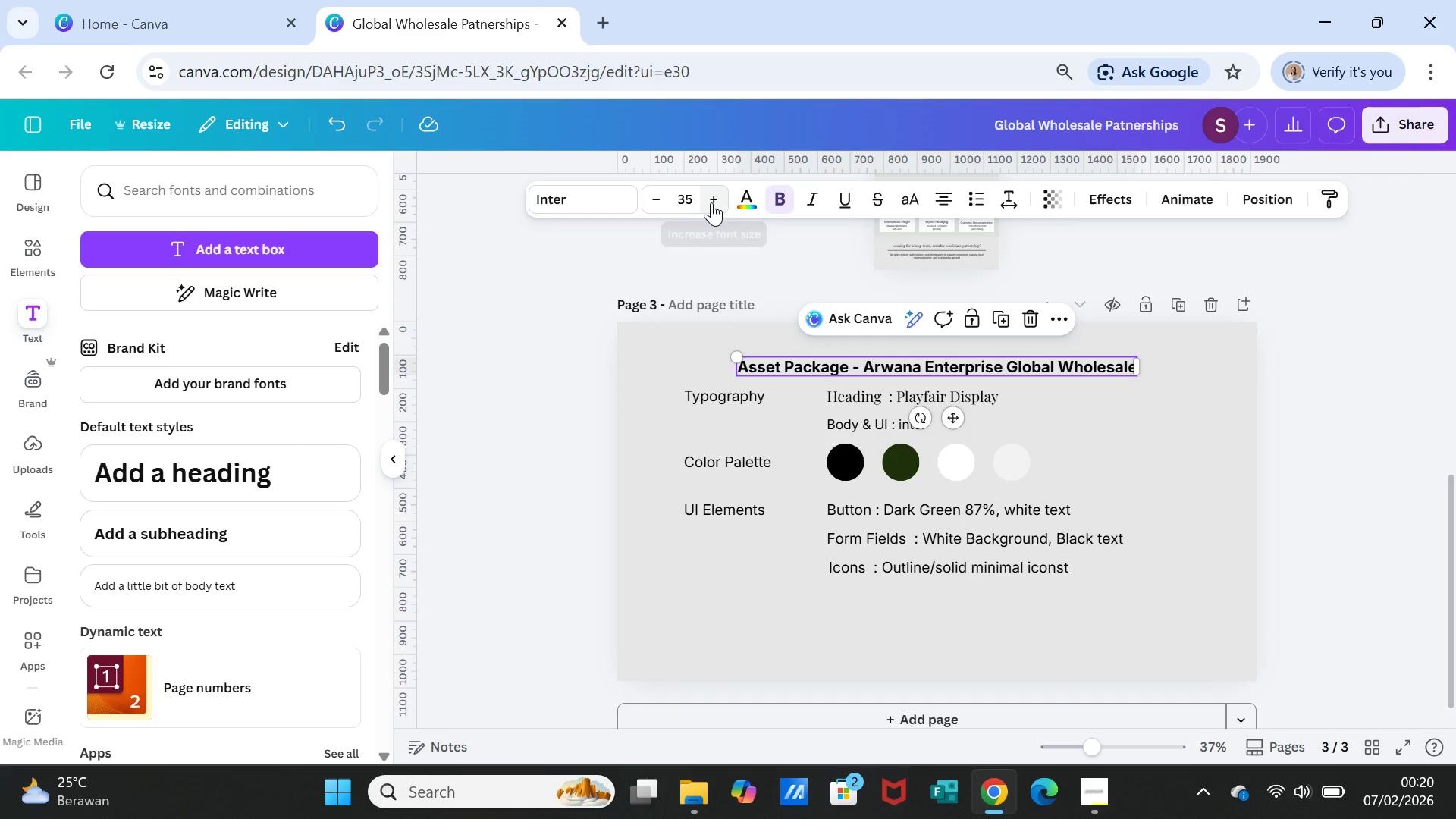 
double_click([711, 202])
 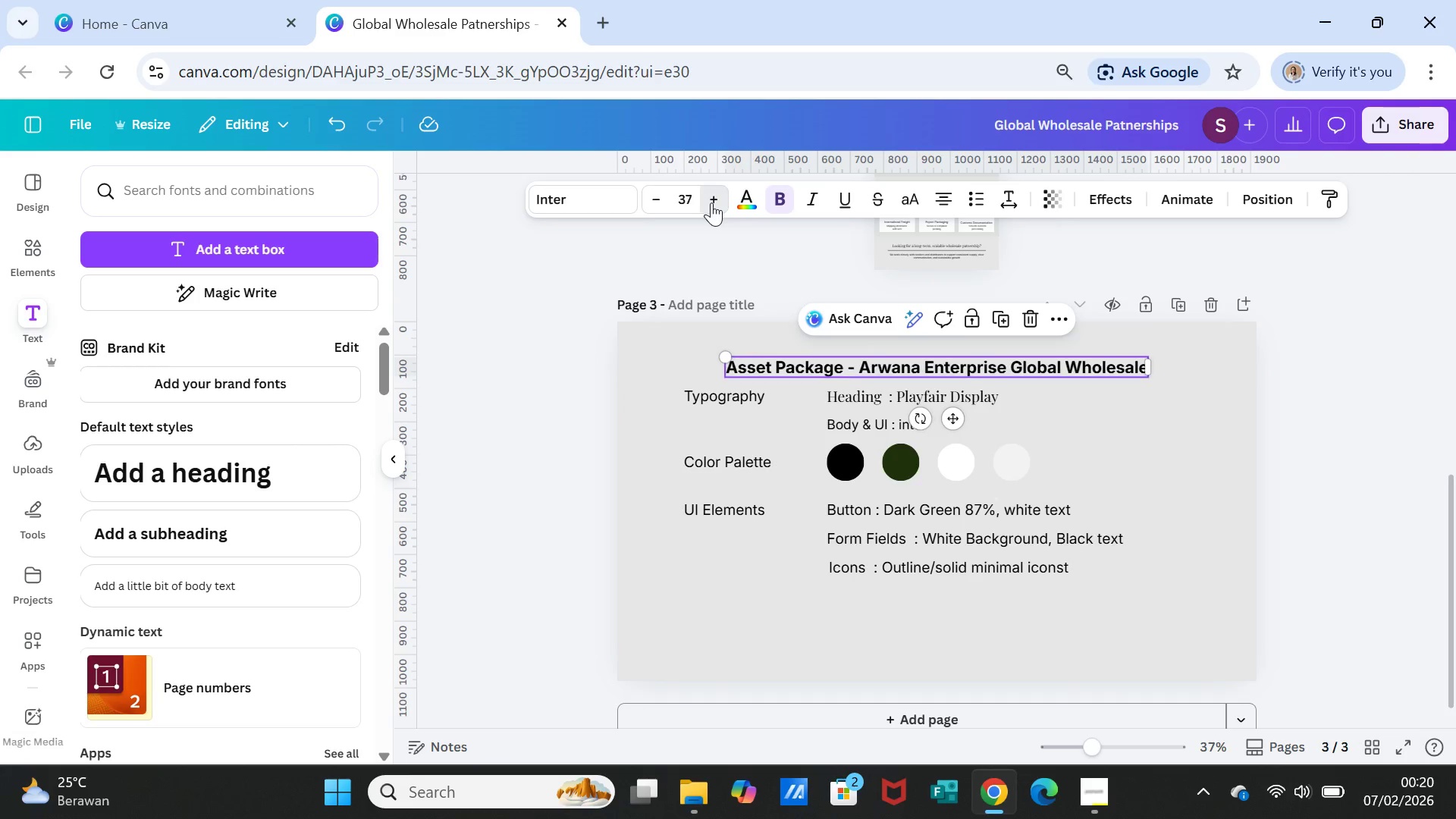 
triple_click([711, 202])
 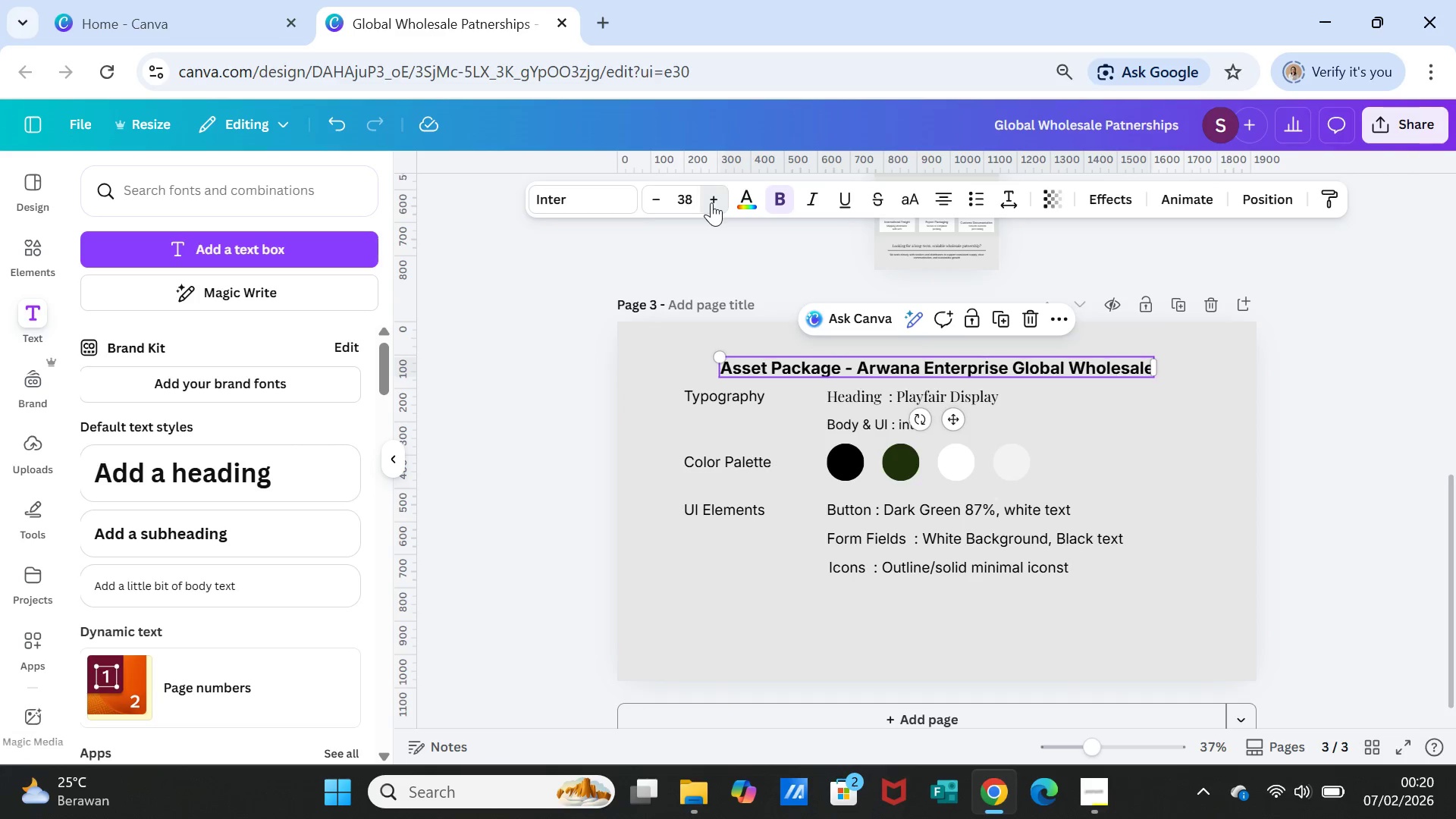 
triple_click([711, 202])
 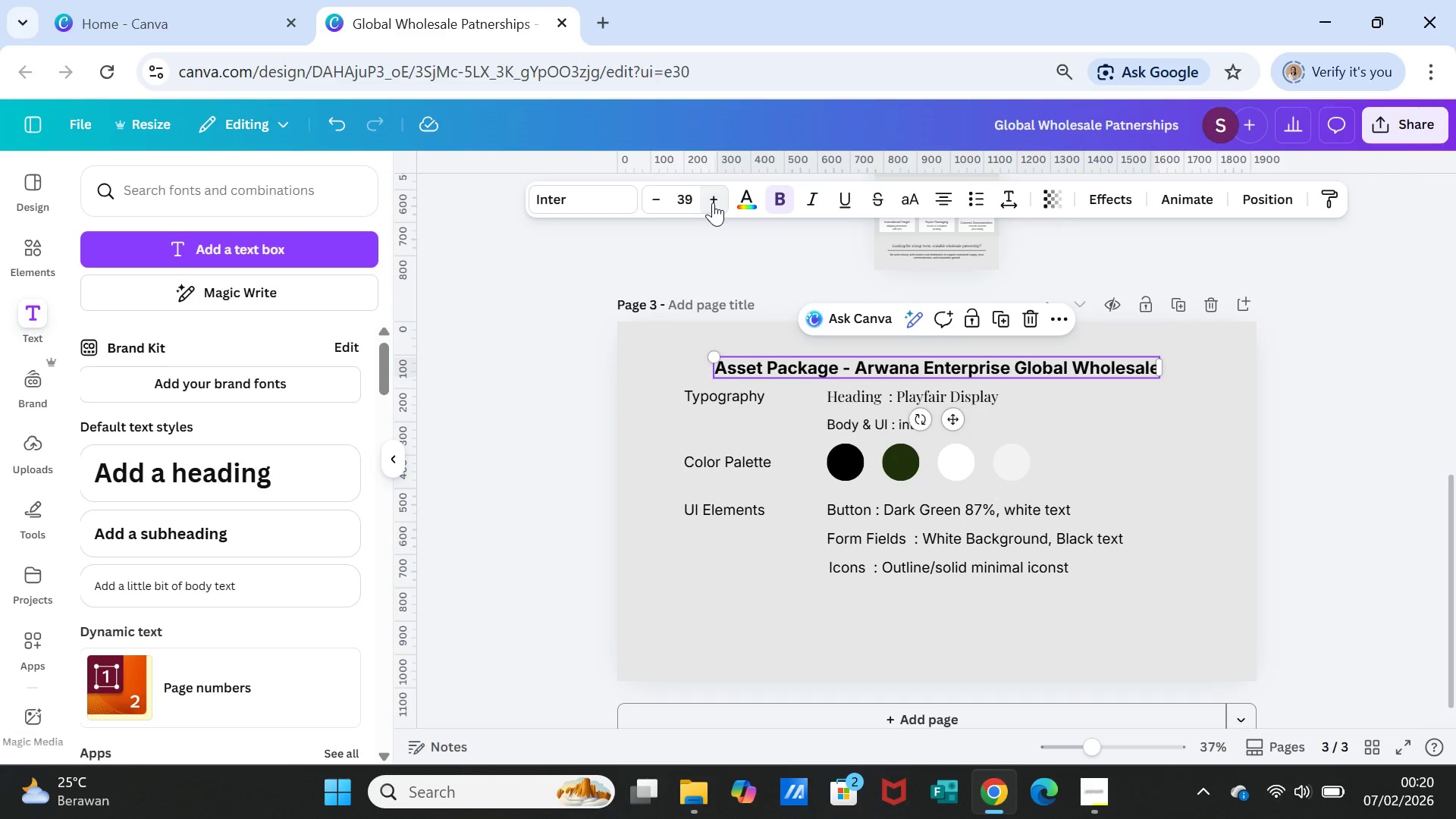 
triple_click([713, 202])
 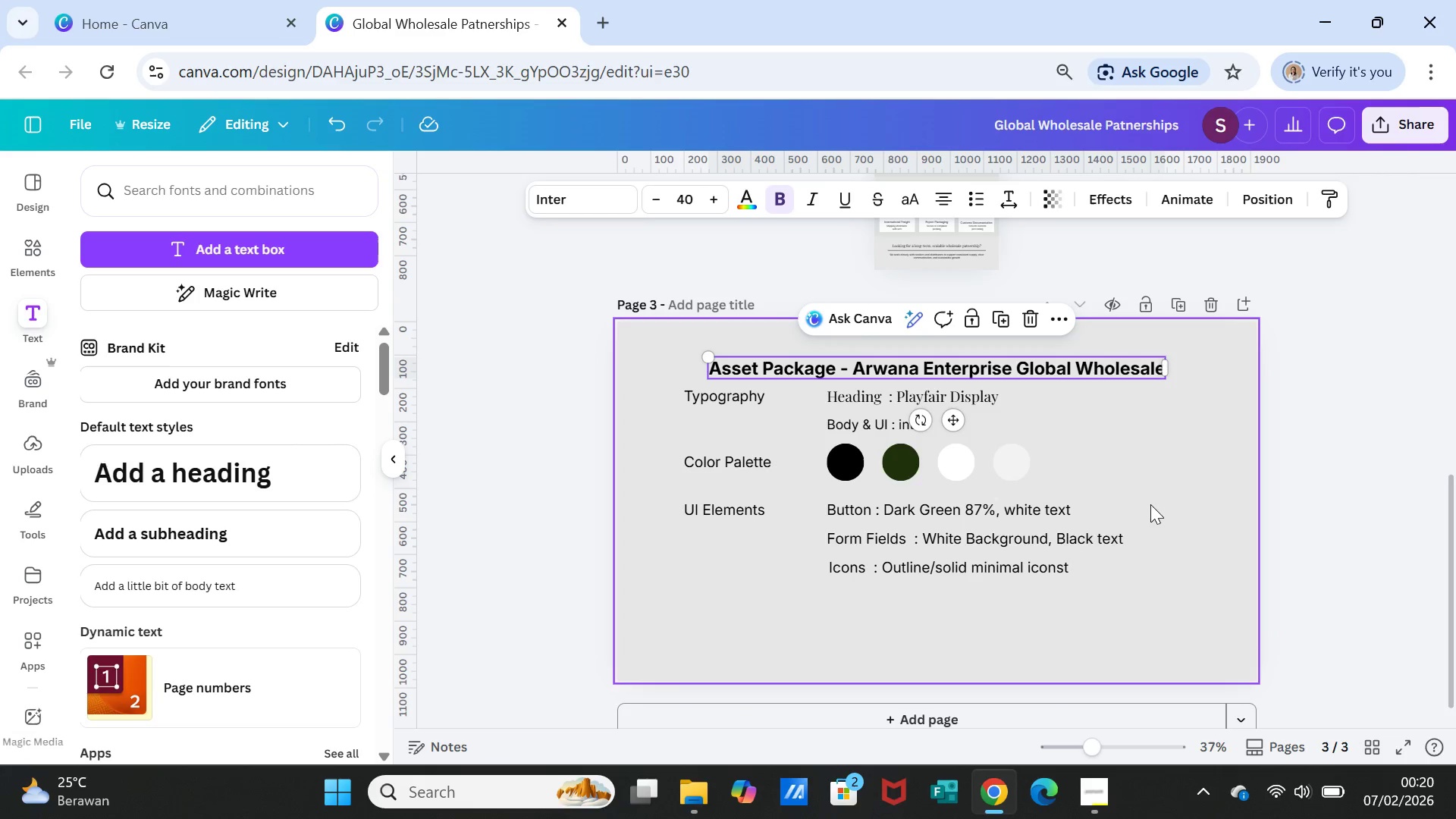 
left_click([1159, 504])
 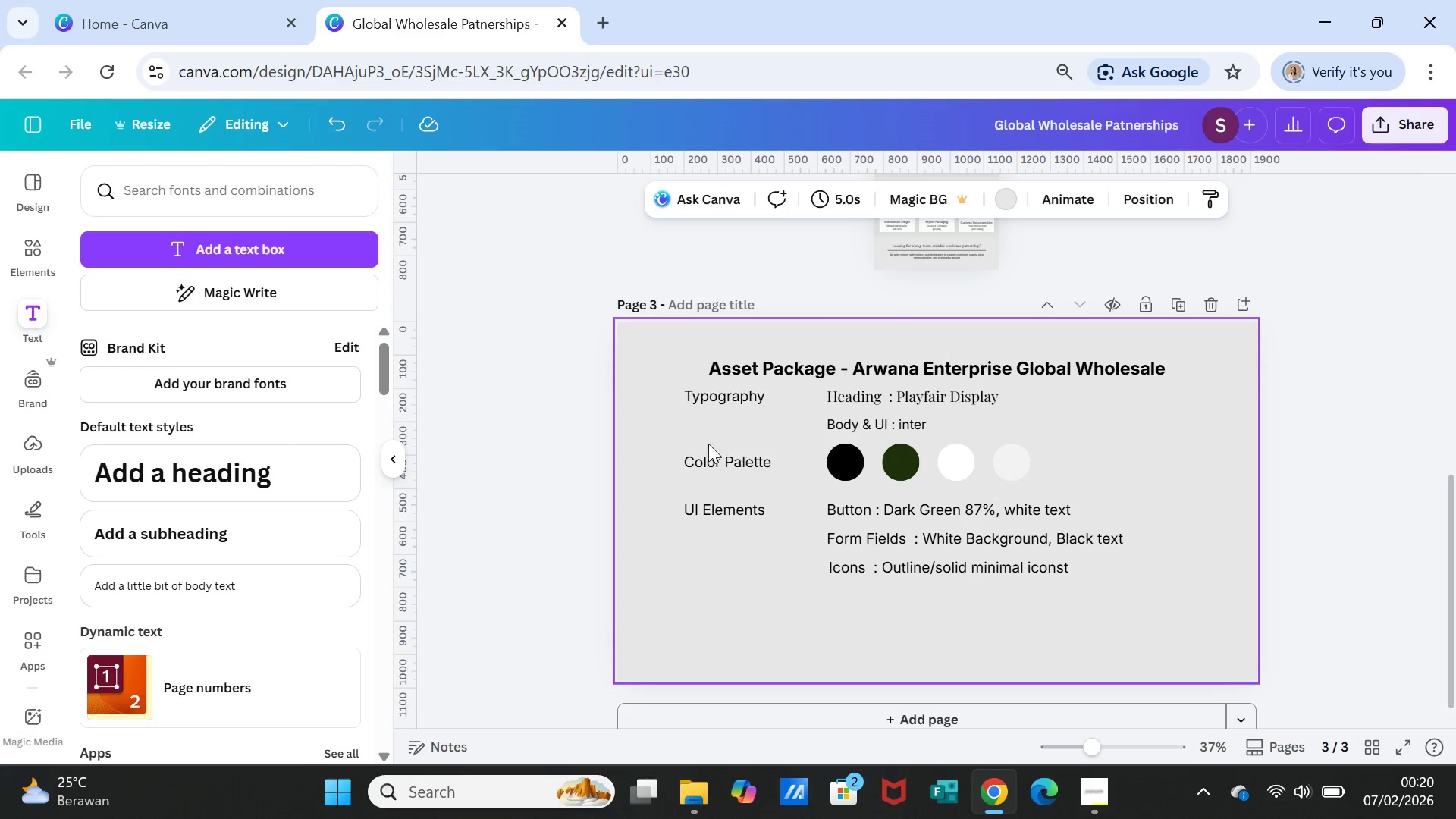 
left_click_drag(start_coordinate=[714, 392], to_coordinate=[720, 410])
 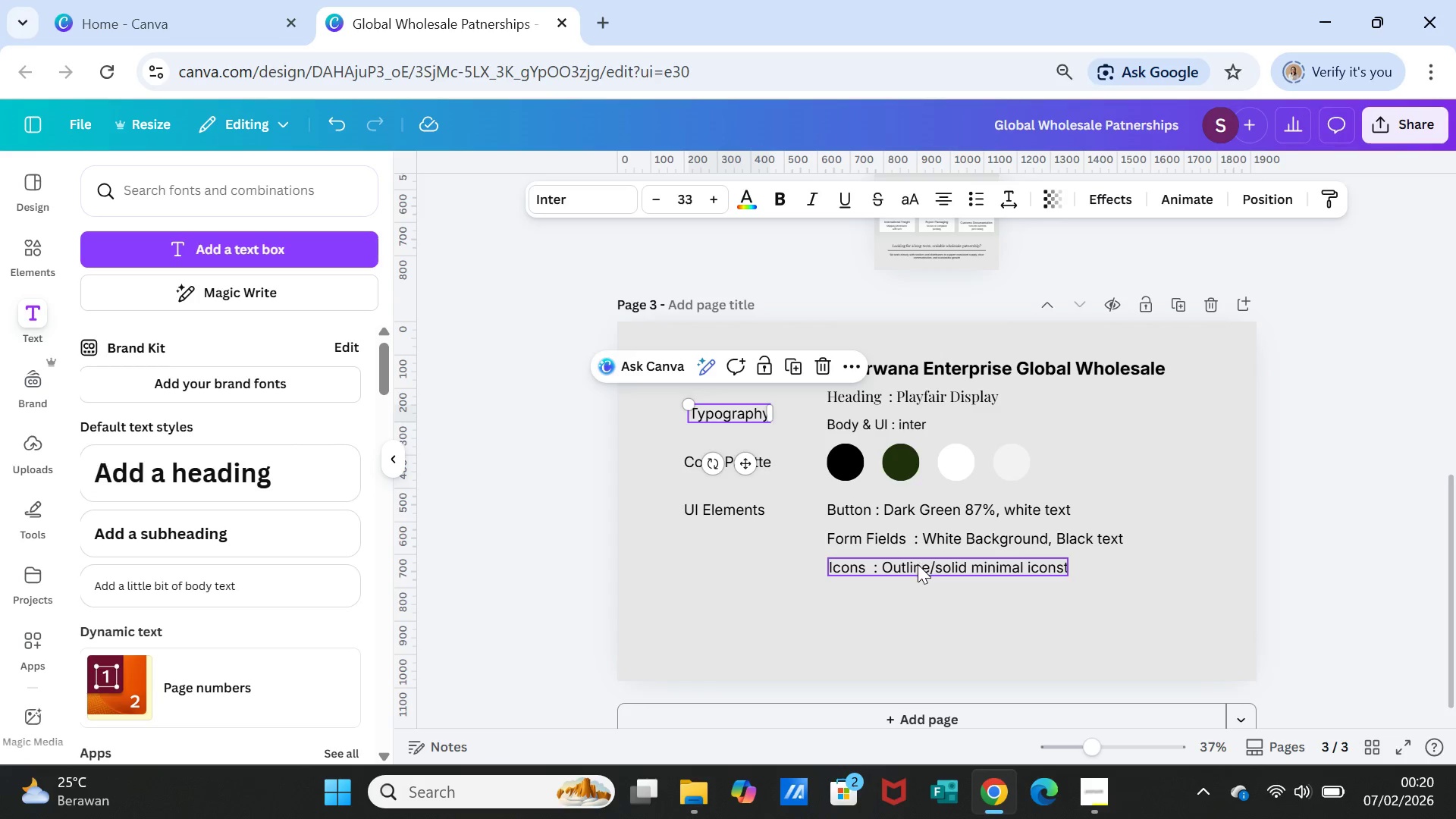 
left_click_drag(start_coordinate=[918, 564], to_coordinate=[915, 591])
 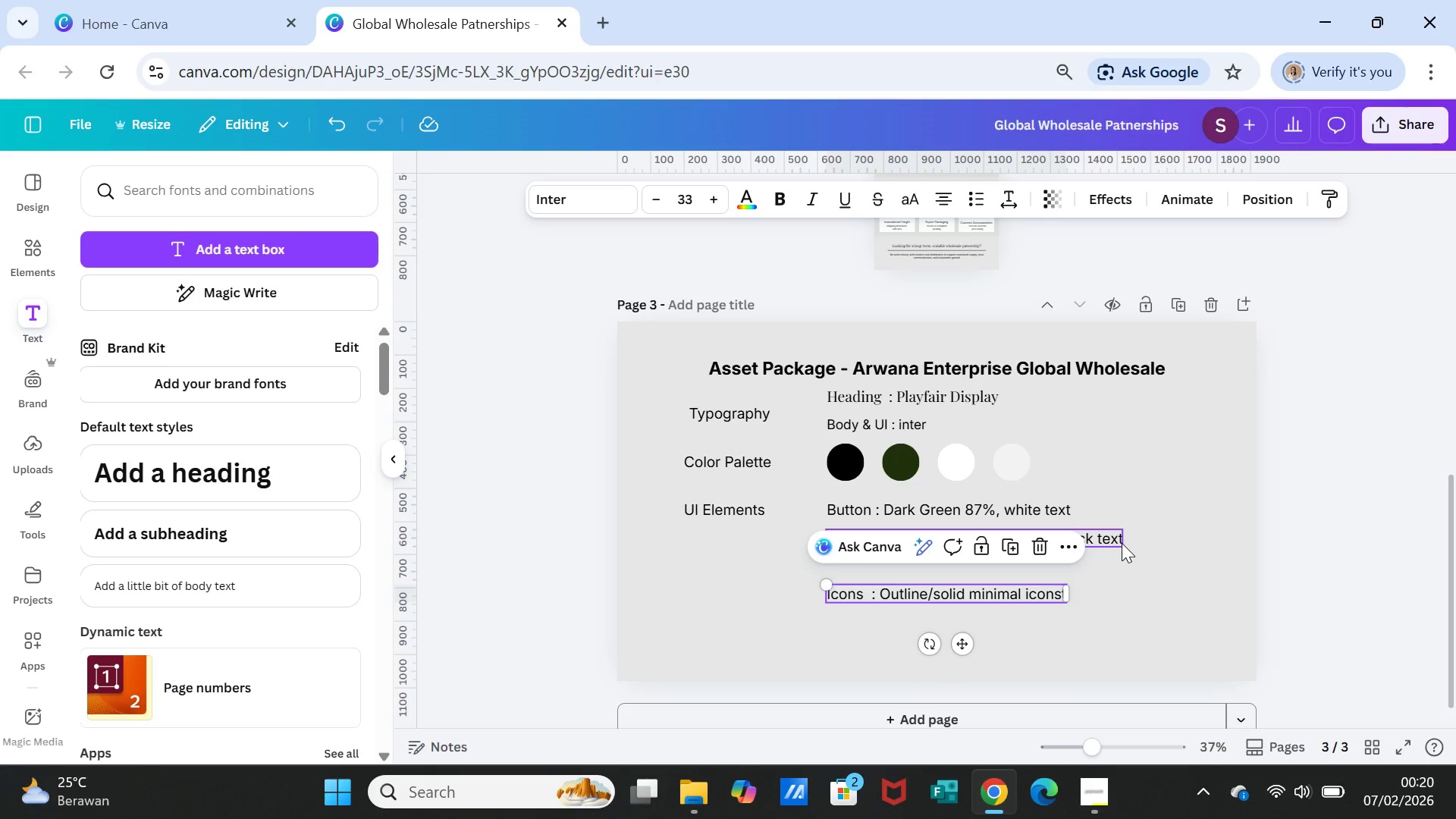 
left_click([1122, 543])
 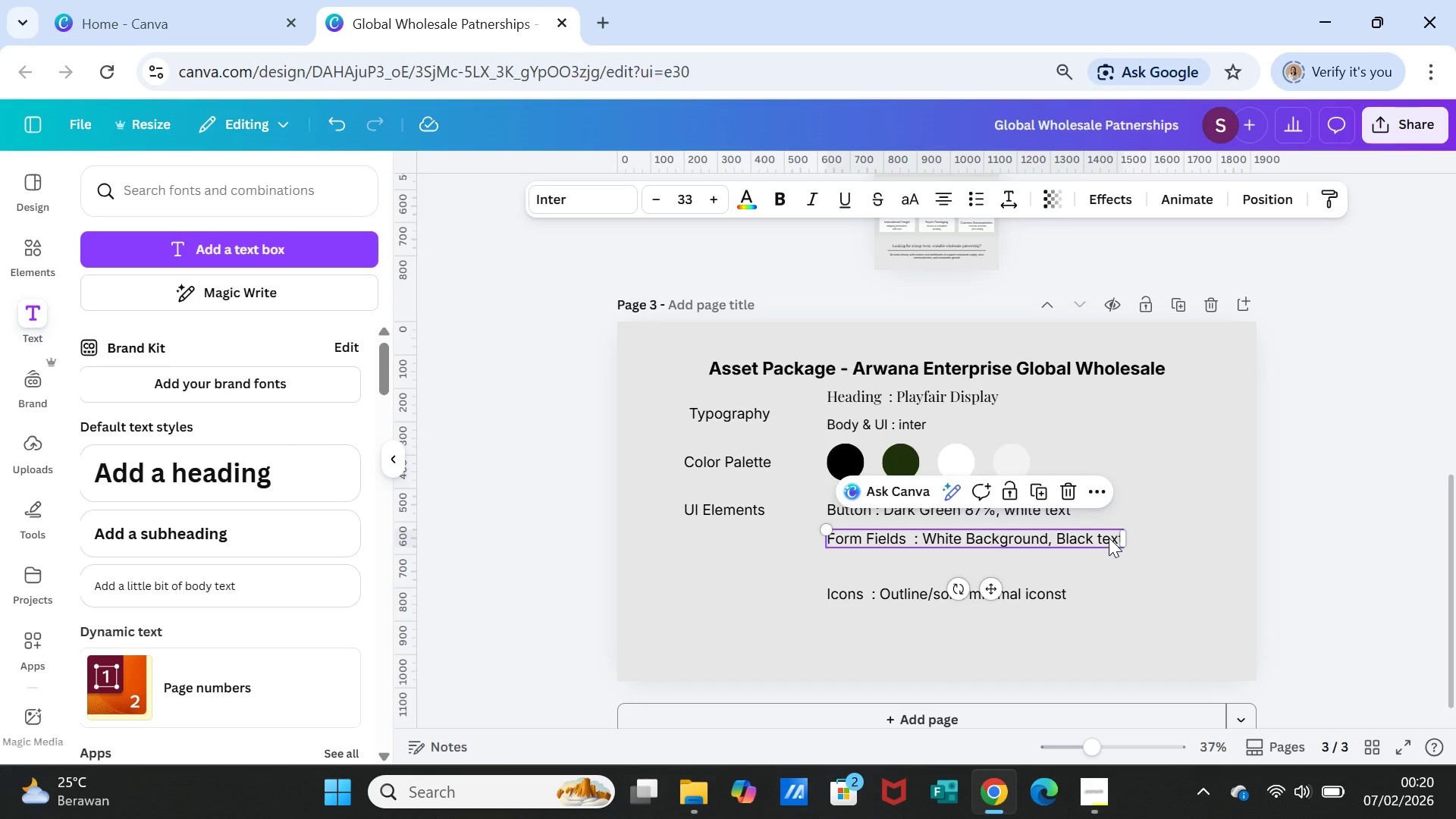 
left_click_drag(start_coordinate=[1109, 538], to_coordinate=[1105, 567])
 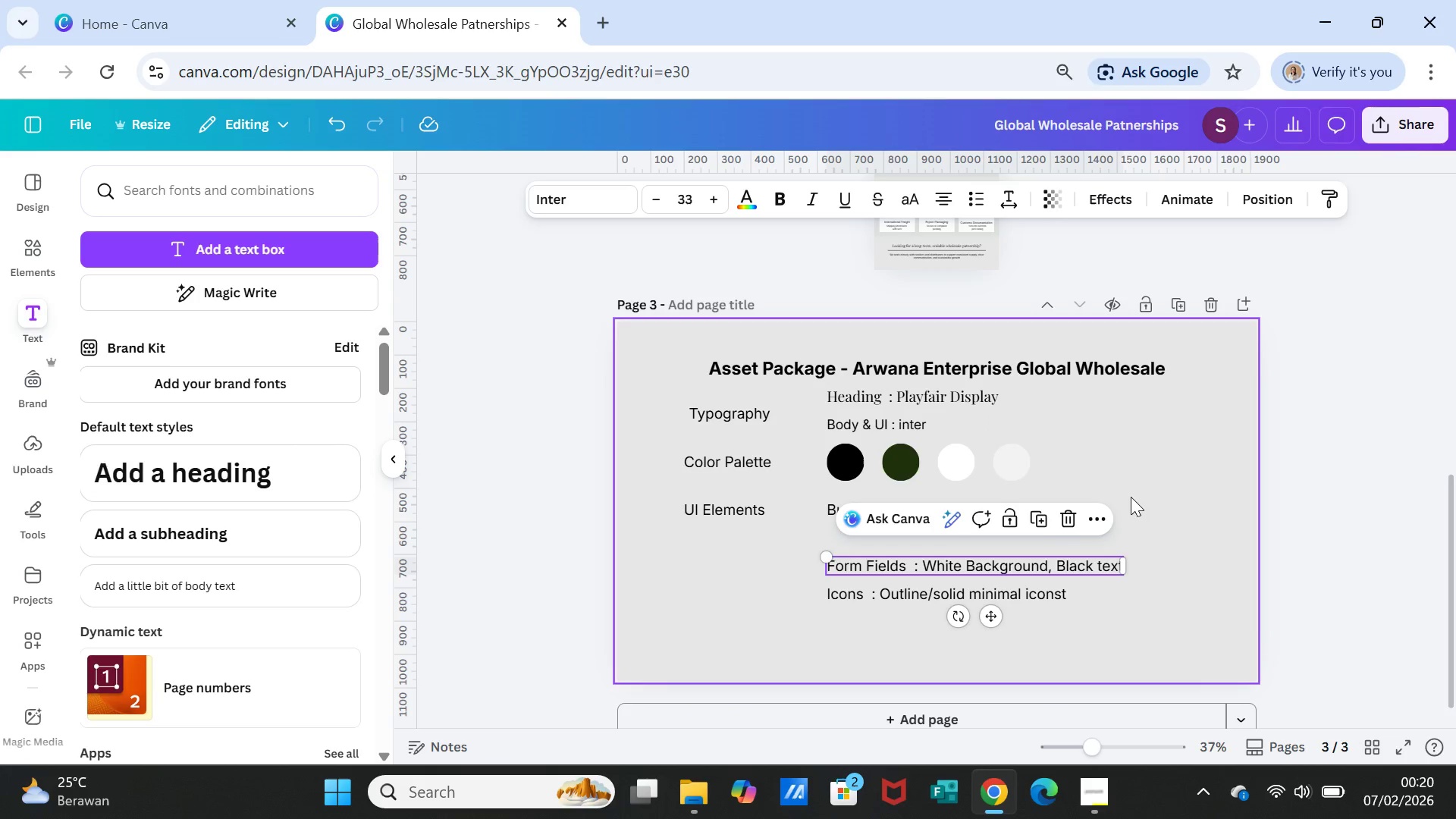 
left_click([1131, 497])
 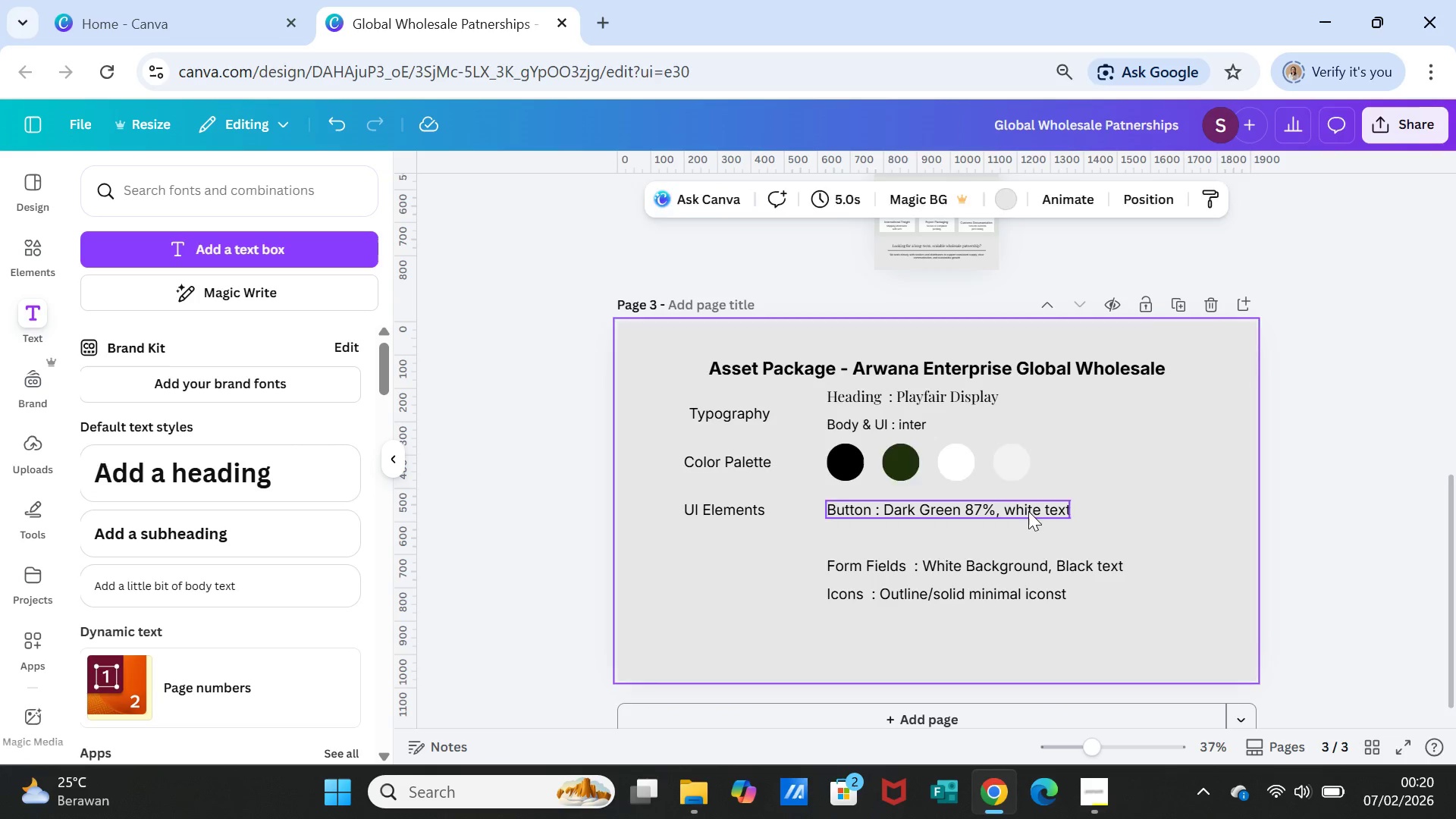 
left_click([1028, 511])
 